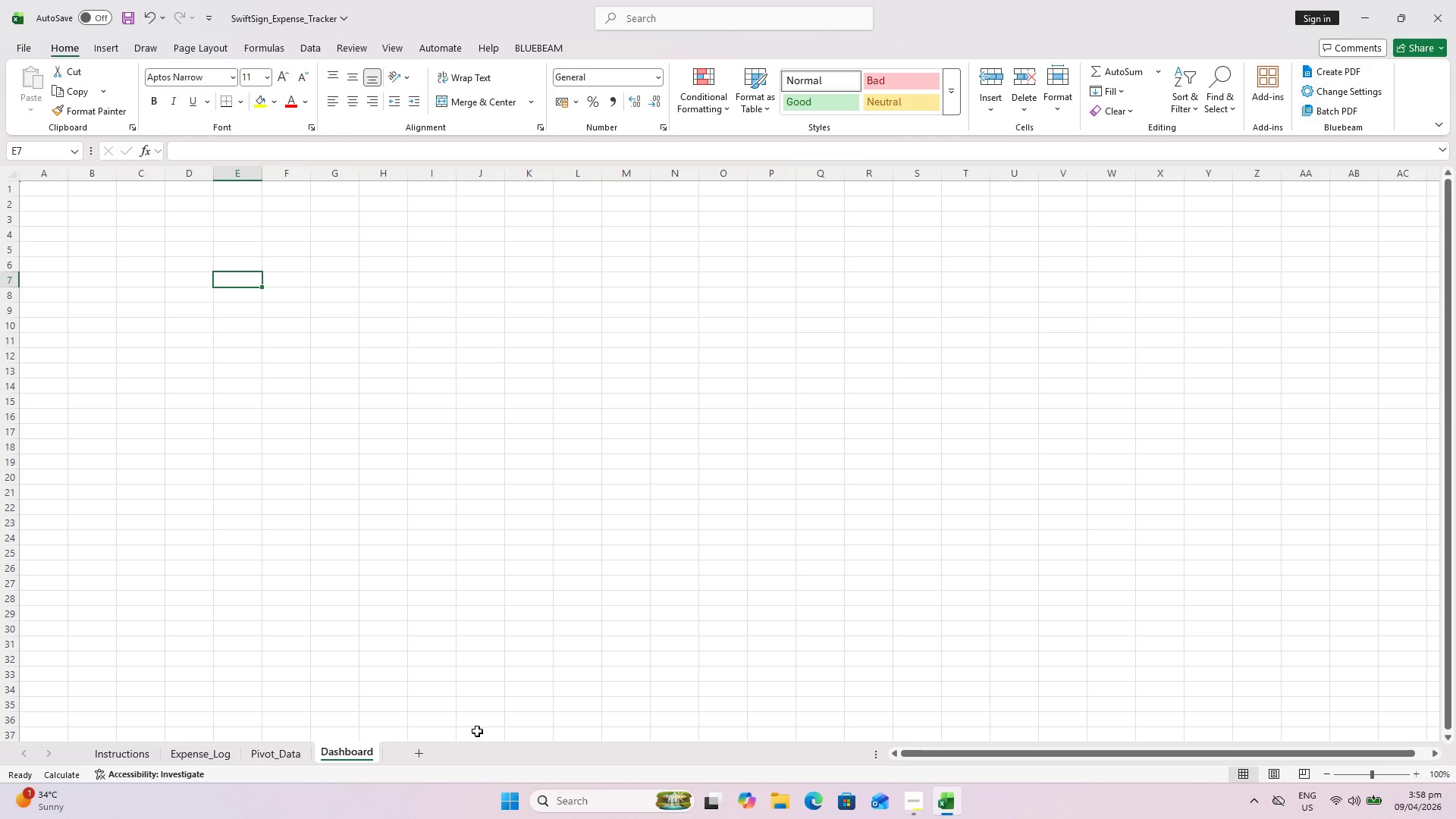 
left_click([47, 207])
 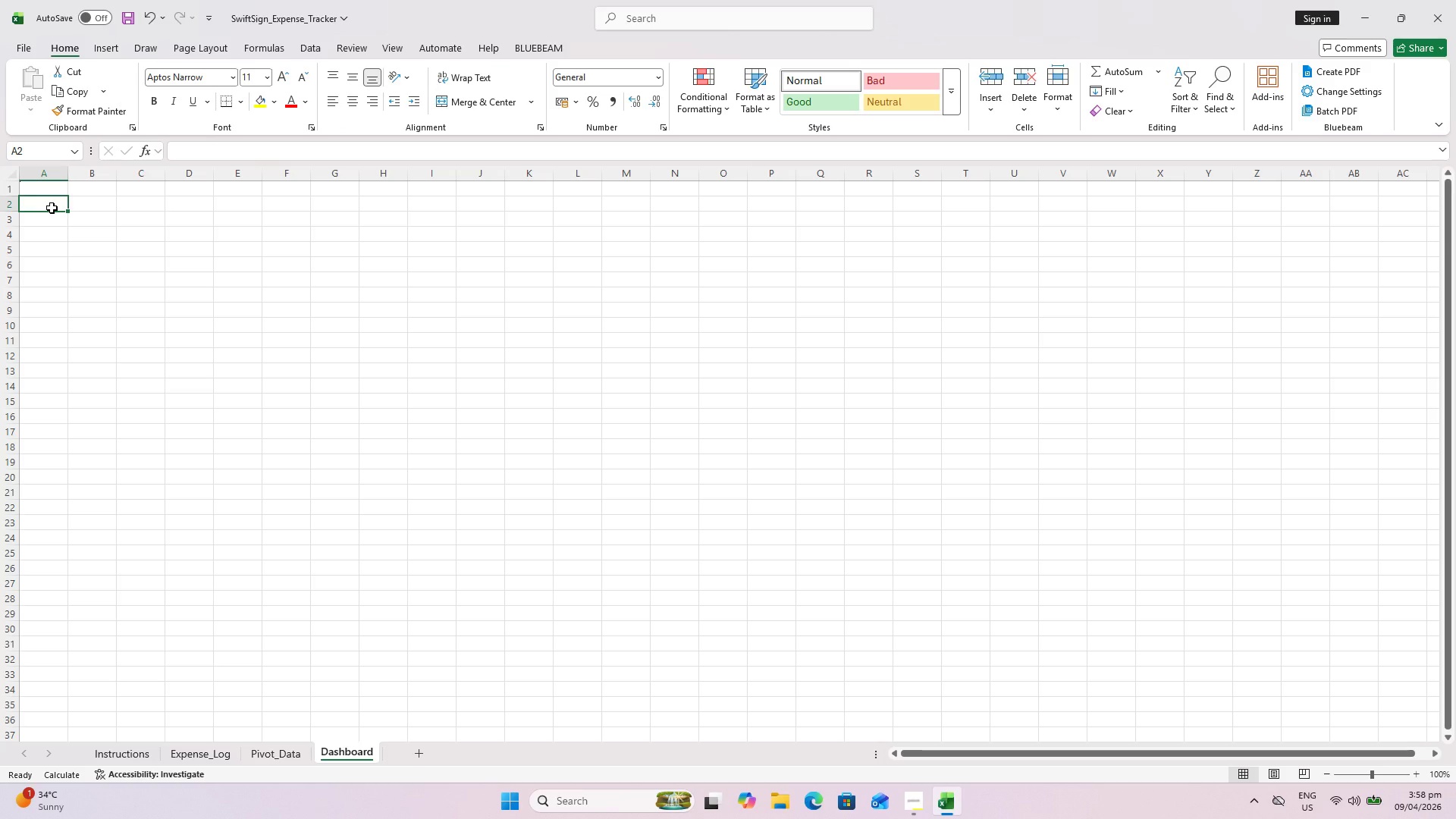 
type(EXPANCE)
key(Backspace)
key(Backspace)
type(S)
key(Backspace)
key(Backspace)
key(Backspace)
type(ENSE DASHBOARDS)
 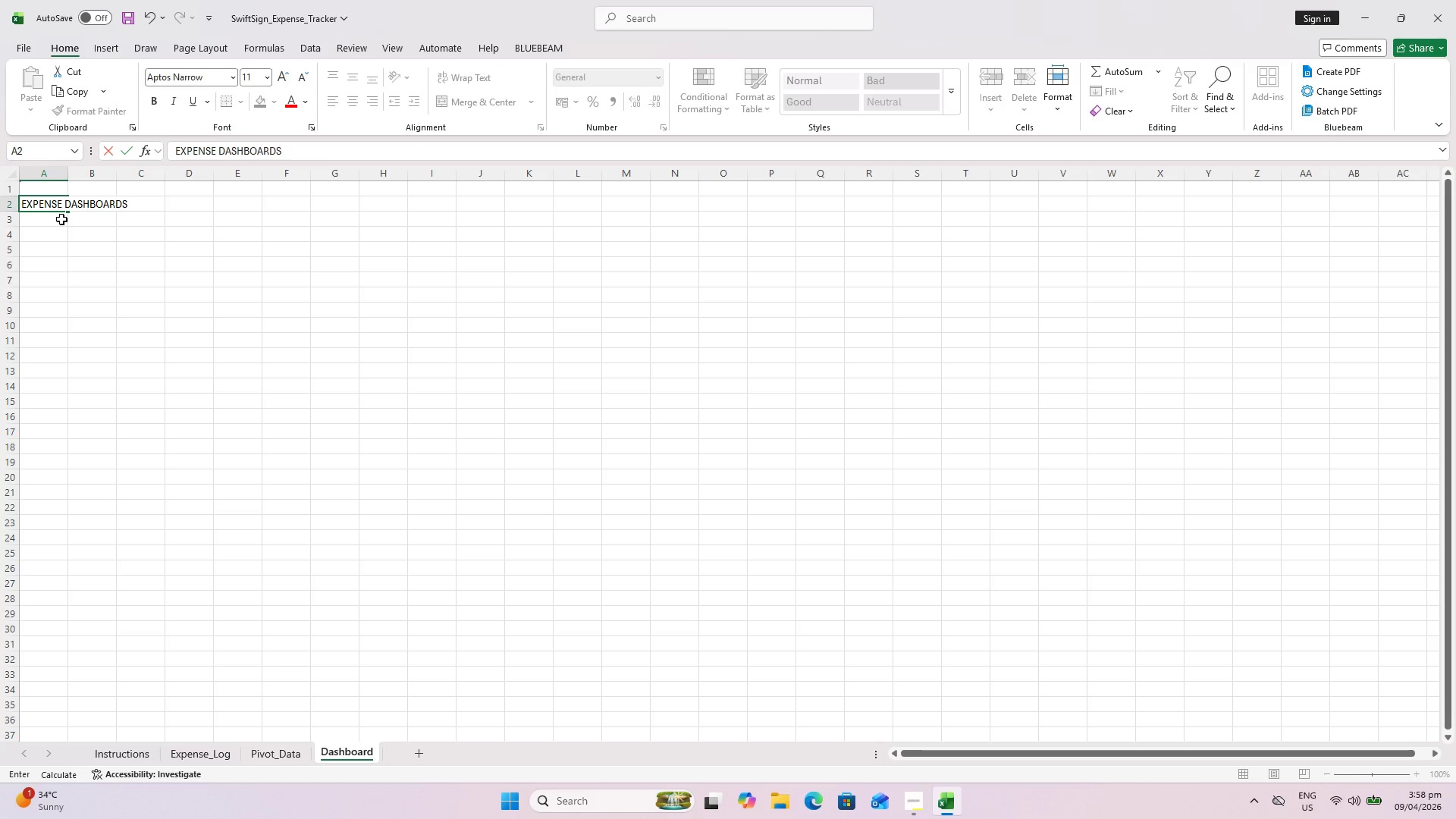 
key(Backspace)
 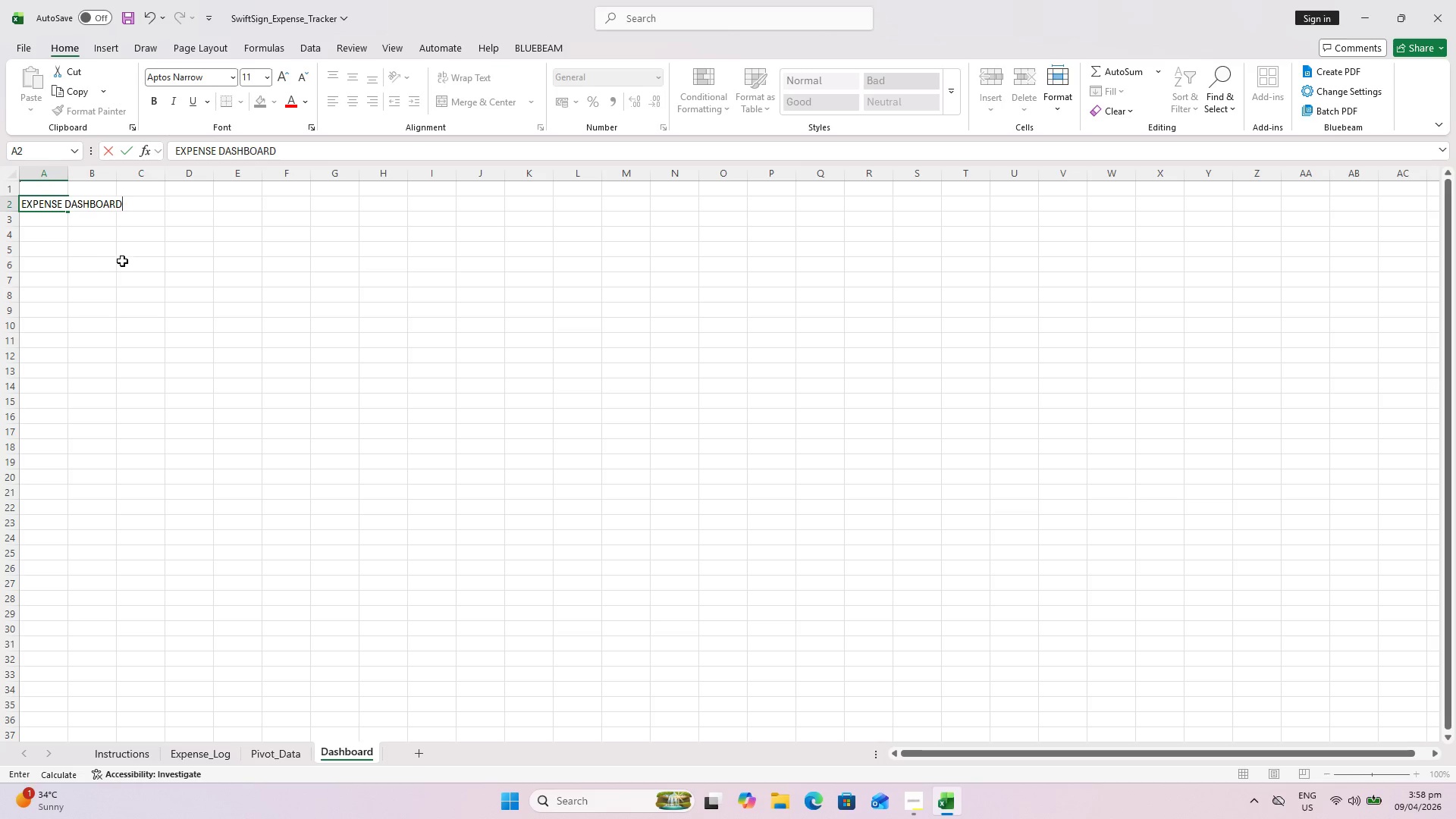 
key(Control+B)
 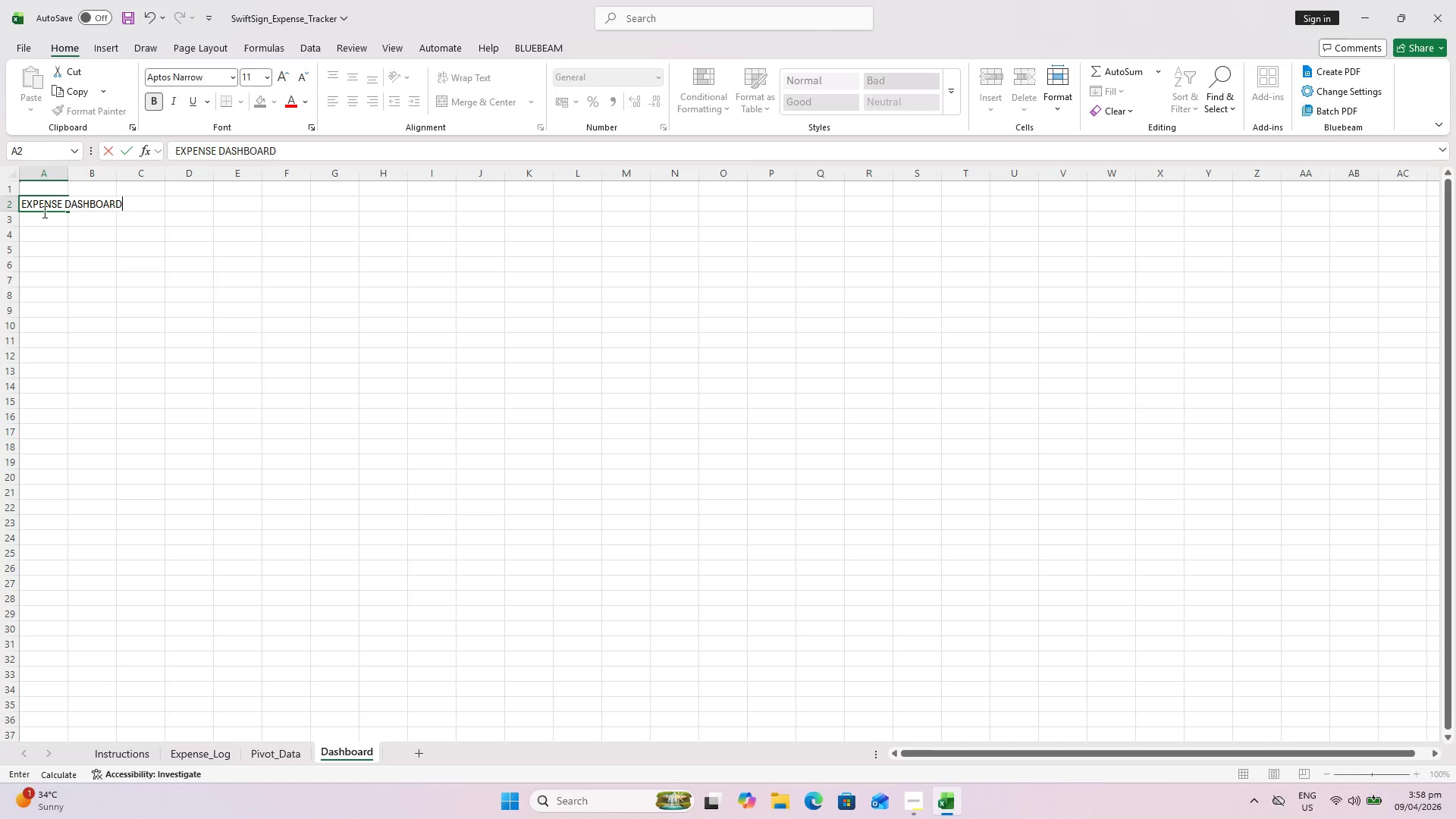 
left_click_drag(start_coordinate=[44, 255], to_coordinate=[46, 246])
 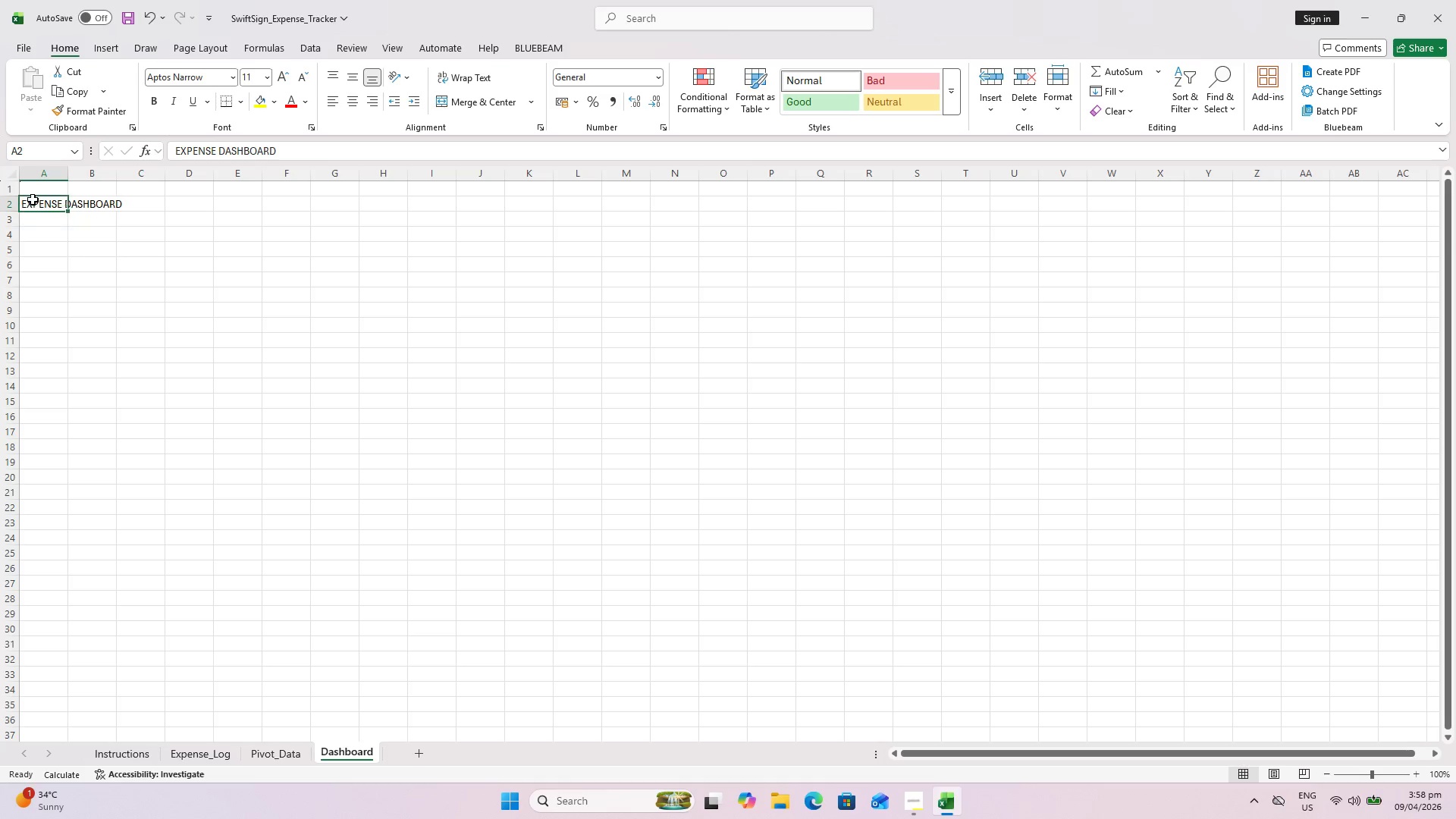 
key(Control+B)
 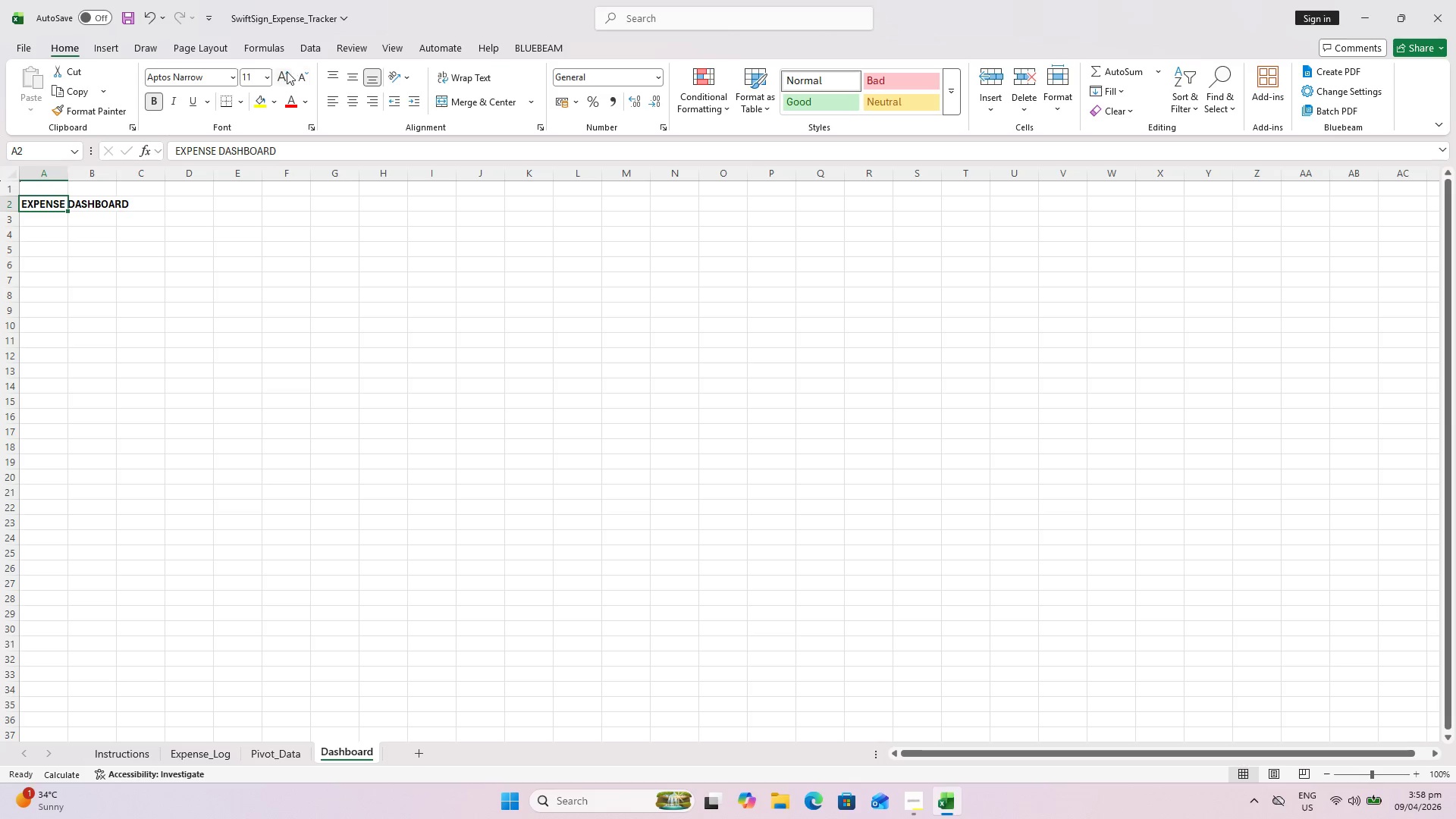 
double_click([286, 71])
 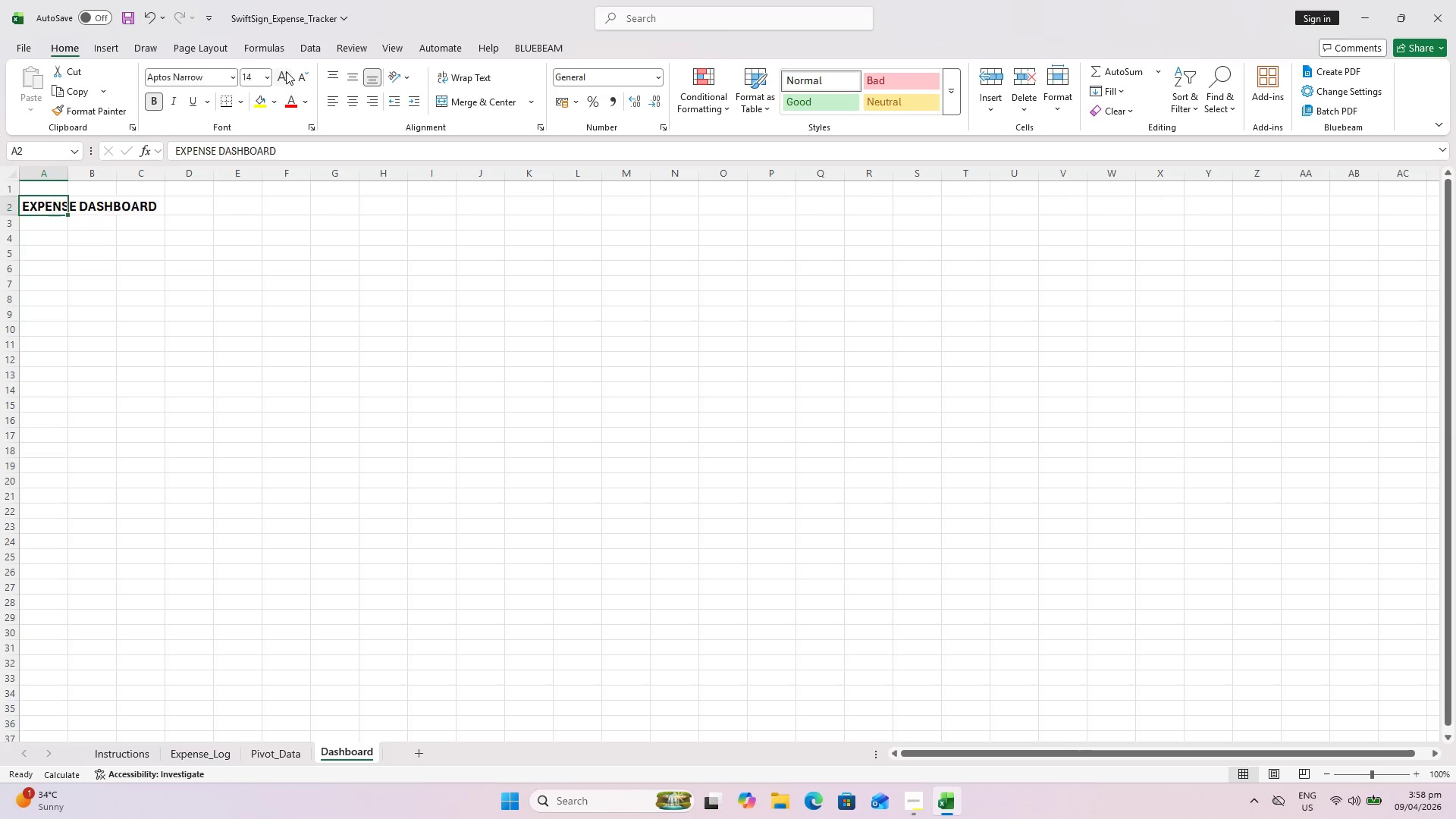 
triple_click([286, 71])
 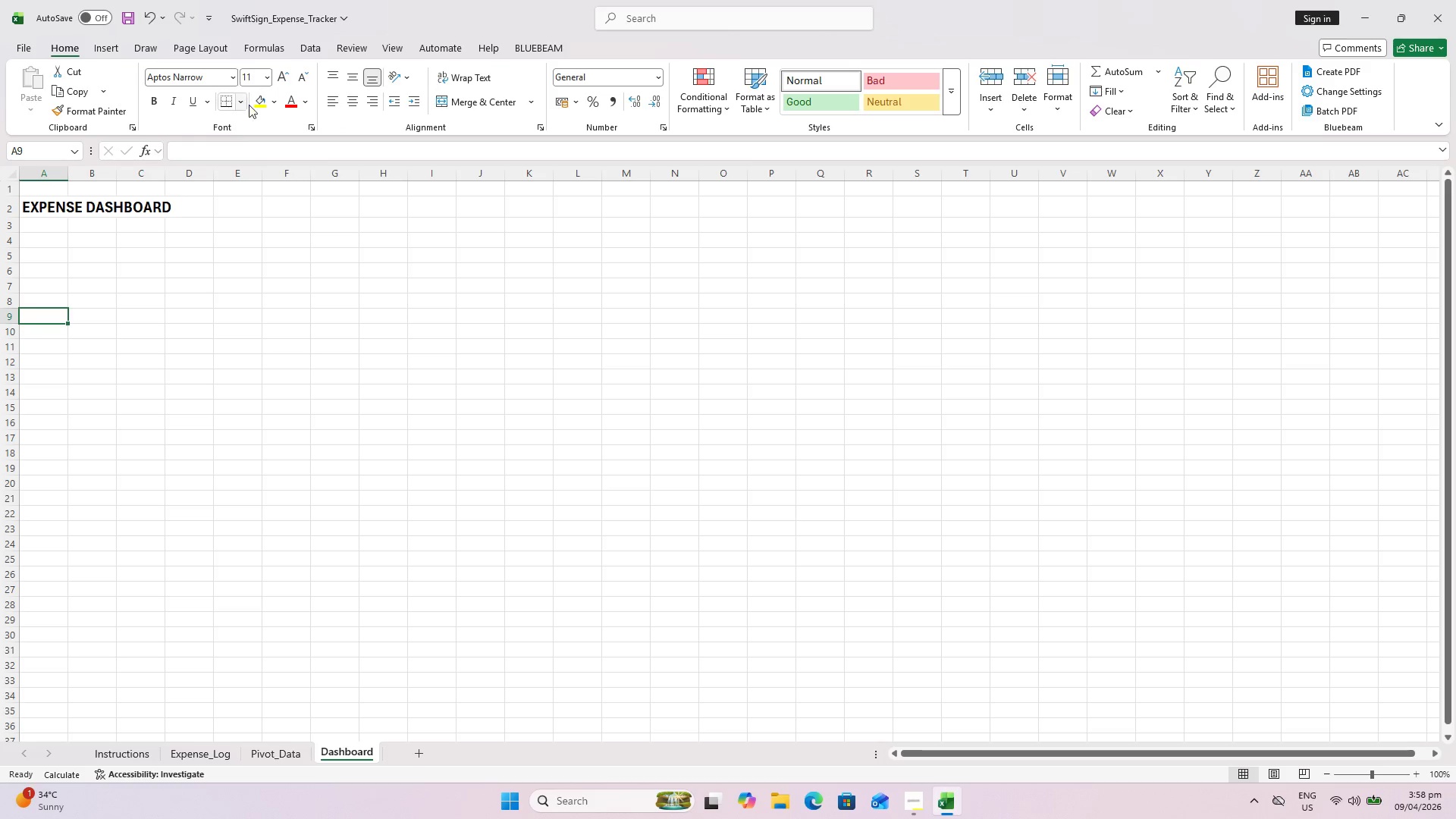 
double_click([283, 71])
 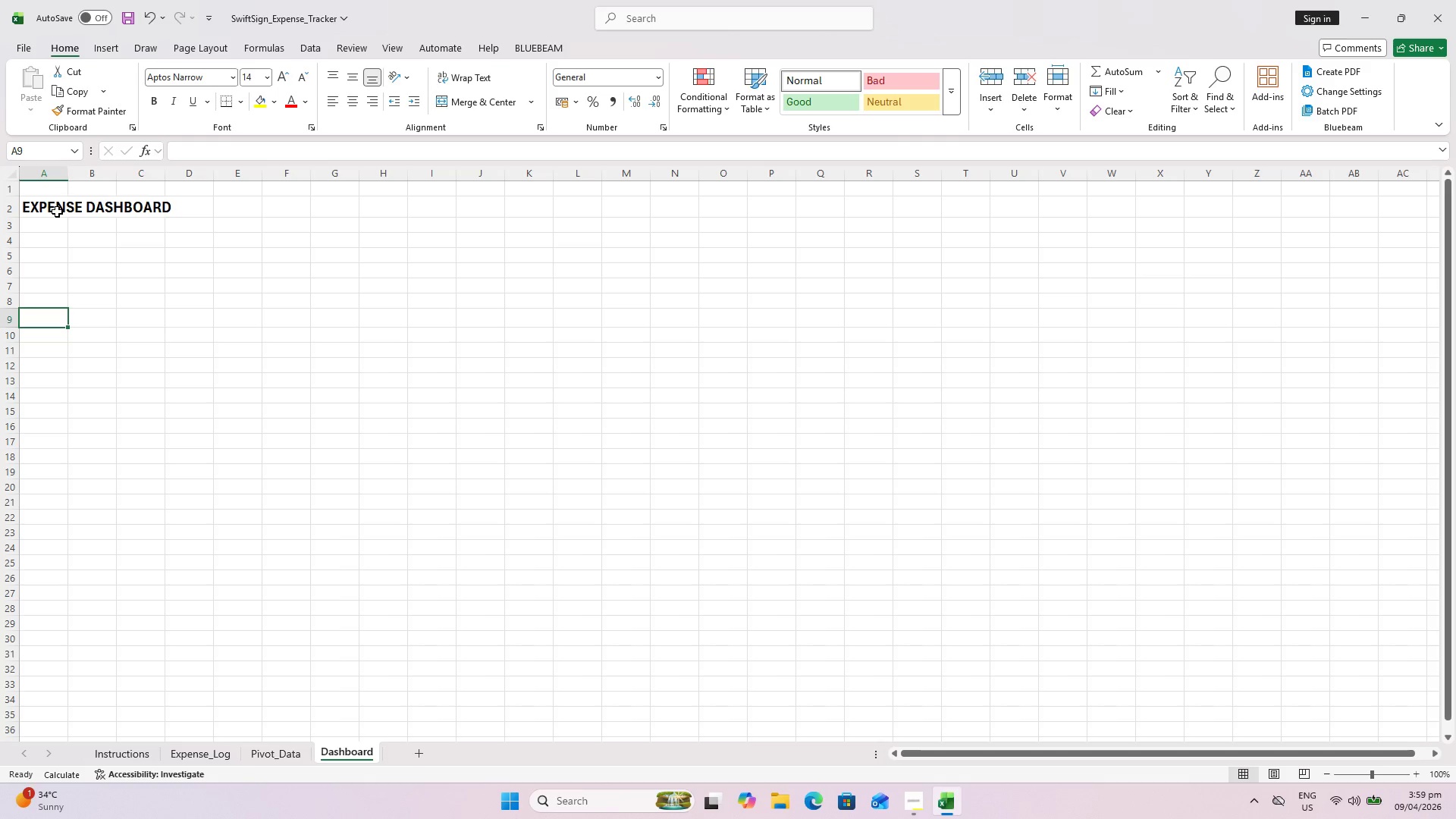 
hold_key(key=ControlLeft, duration=0.45)
 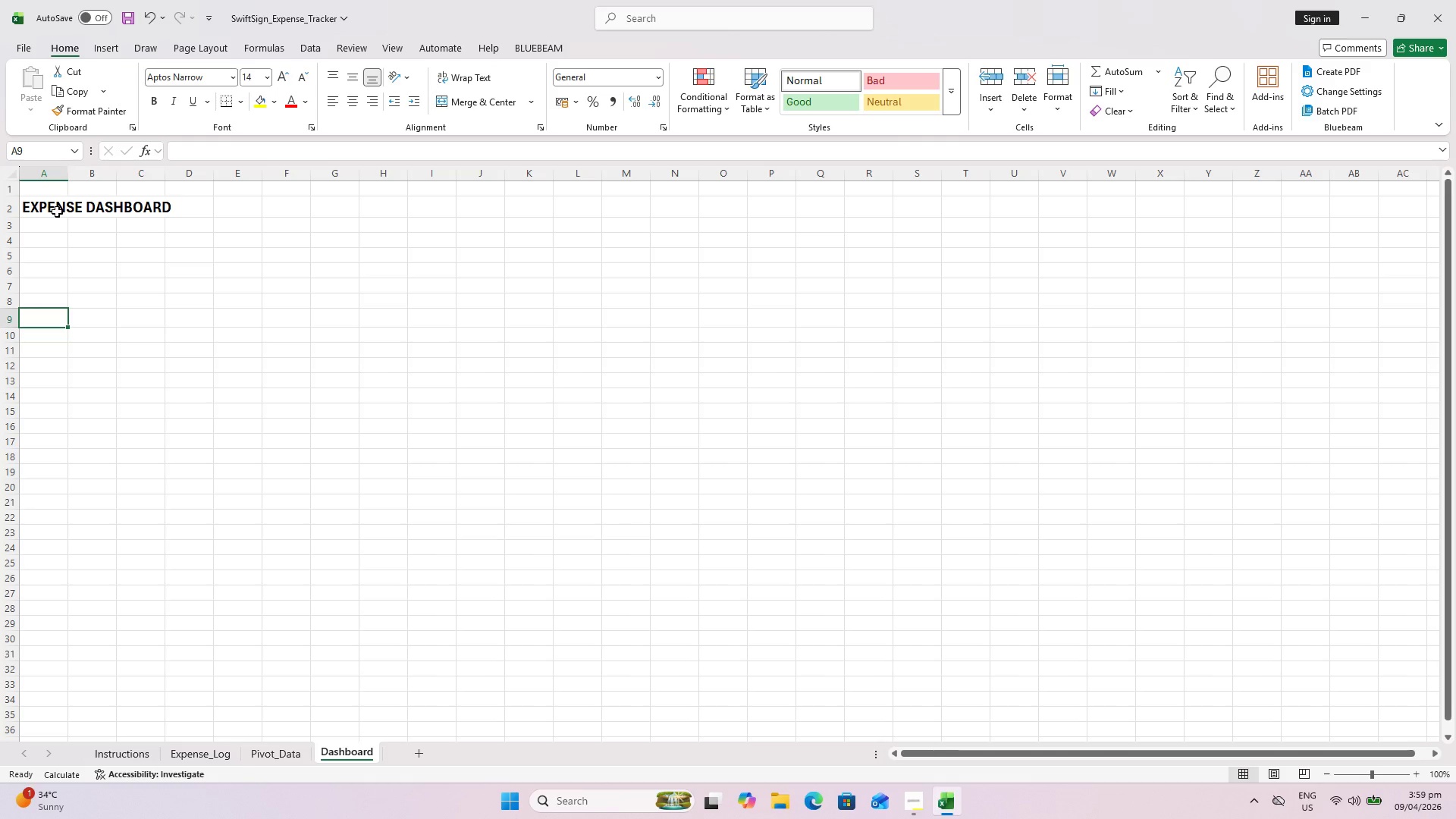 
key(Control+Meta+MetaLeft)
 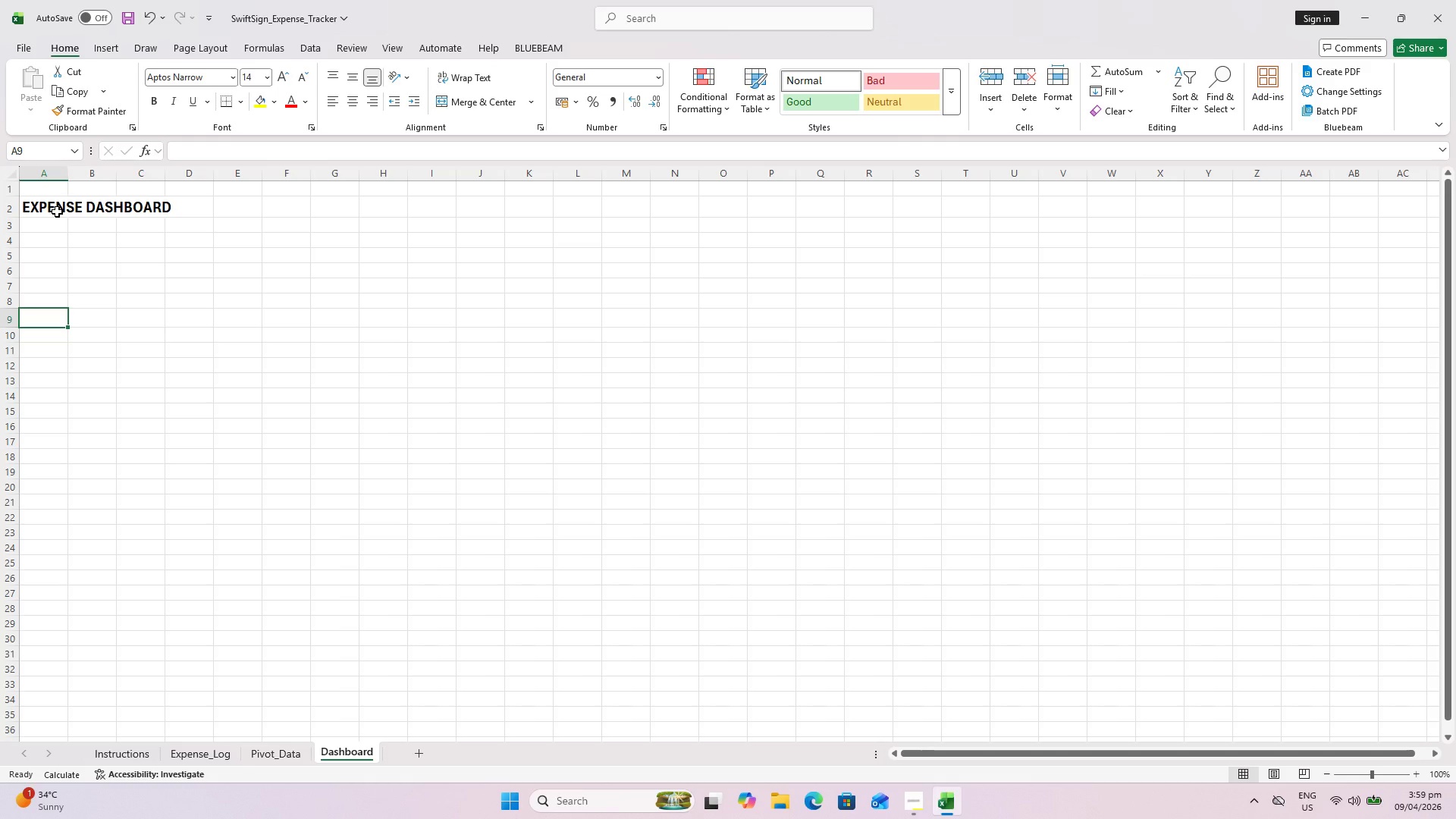 
key(Control+Z)
 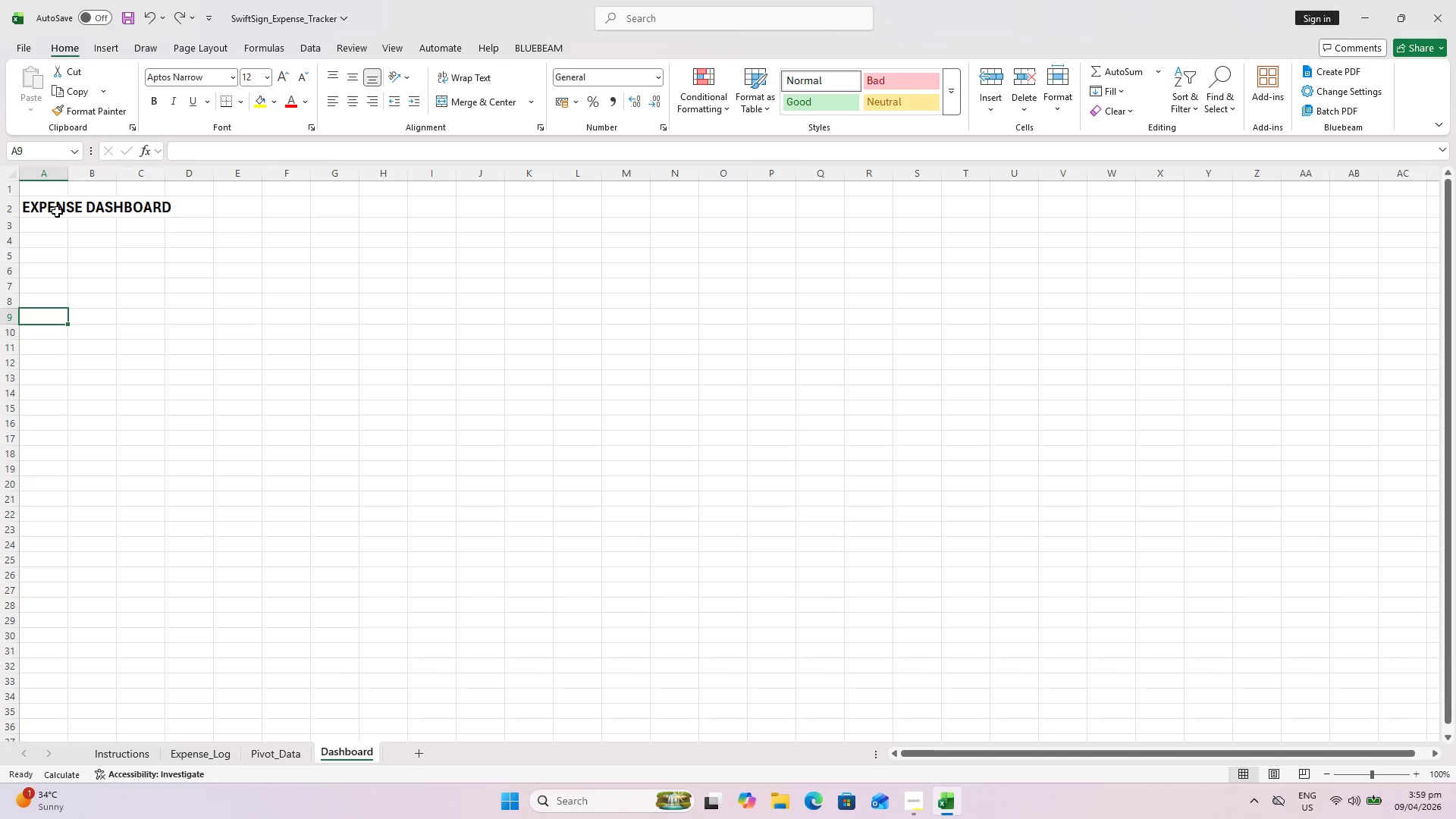 
key(Control+Z)
 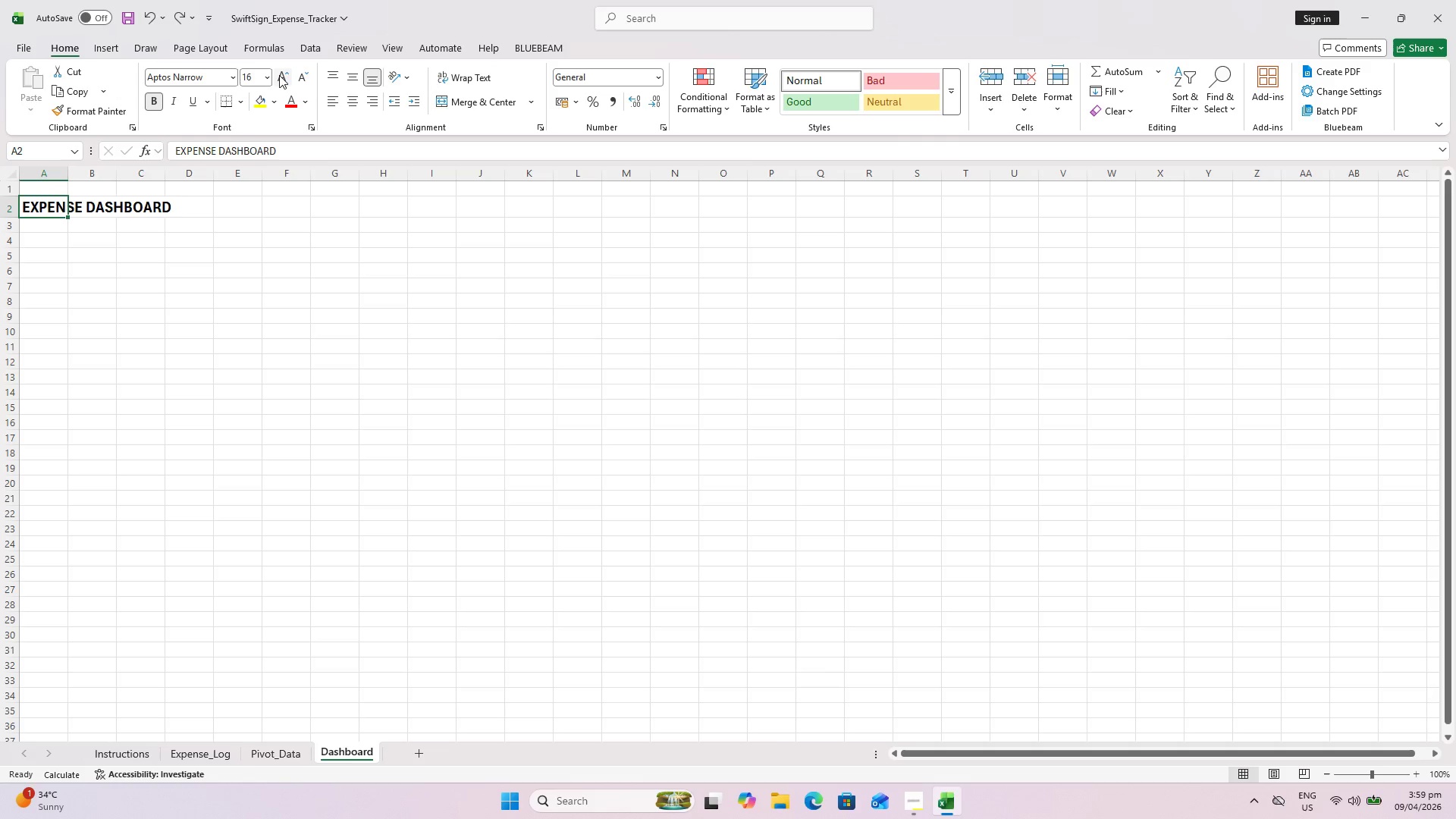 
left_click([279, 75])
 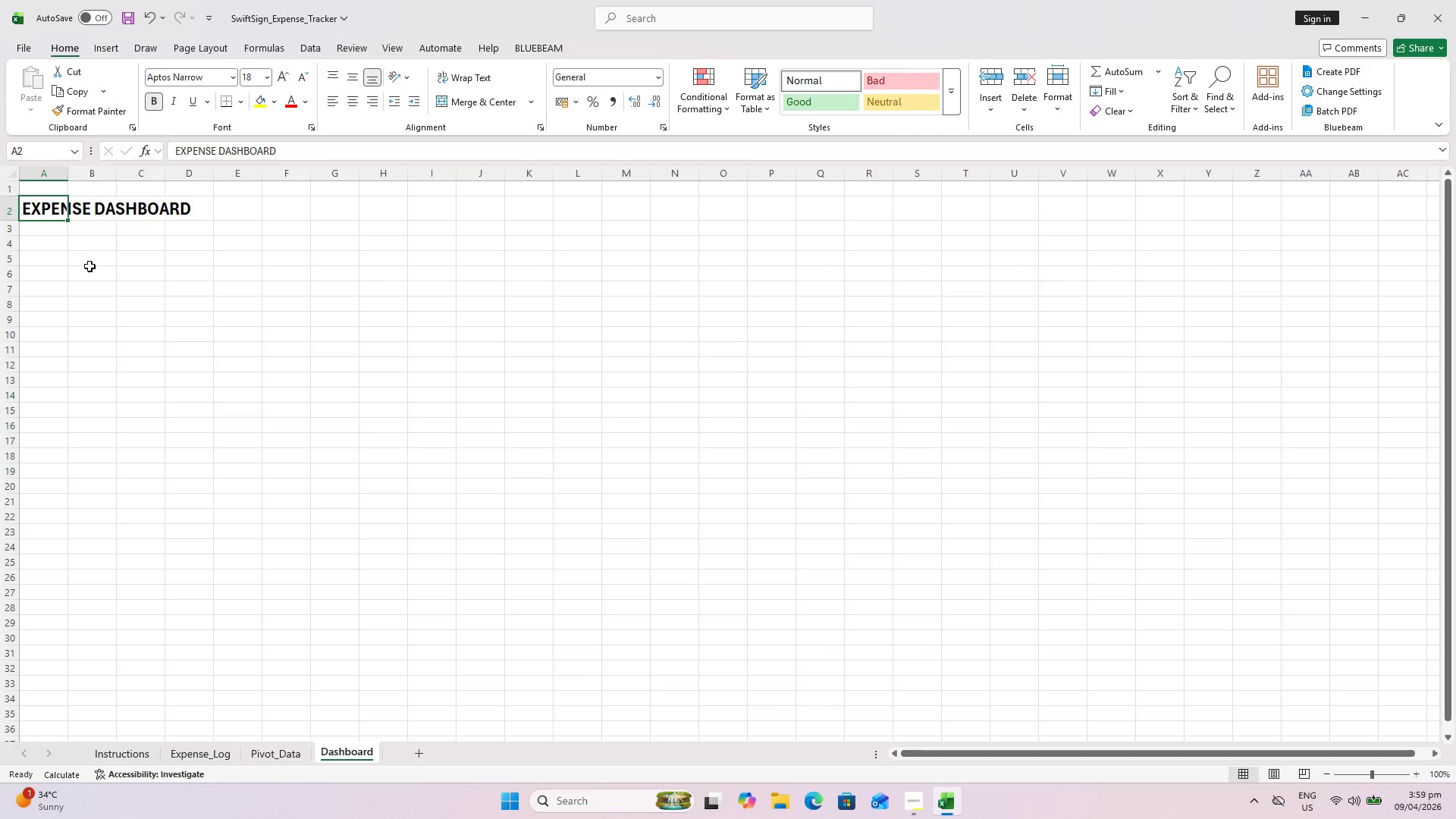 
left_click([61, 253])
 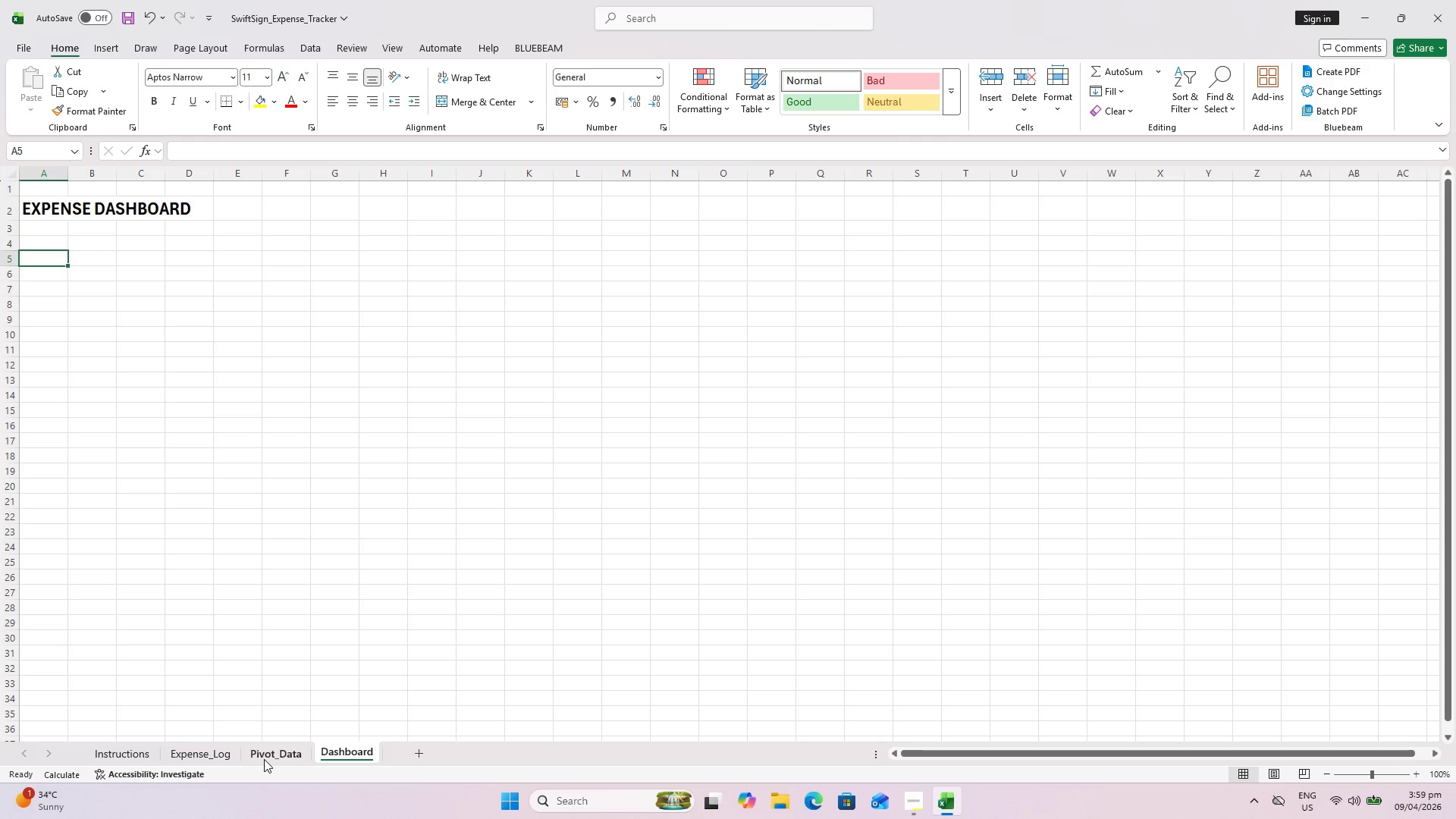 
wait(41.06)
 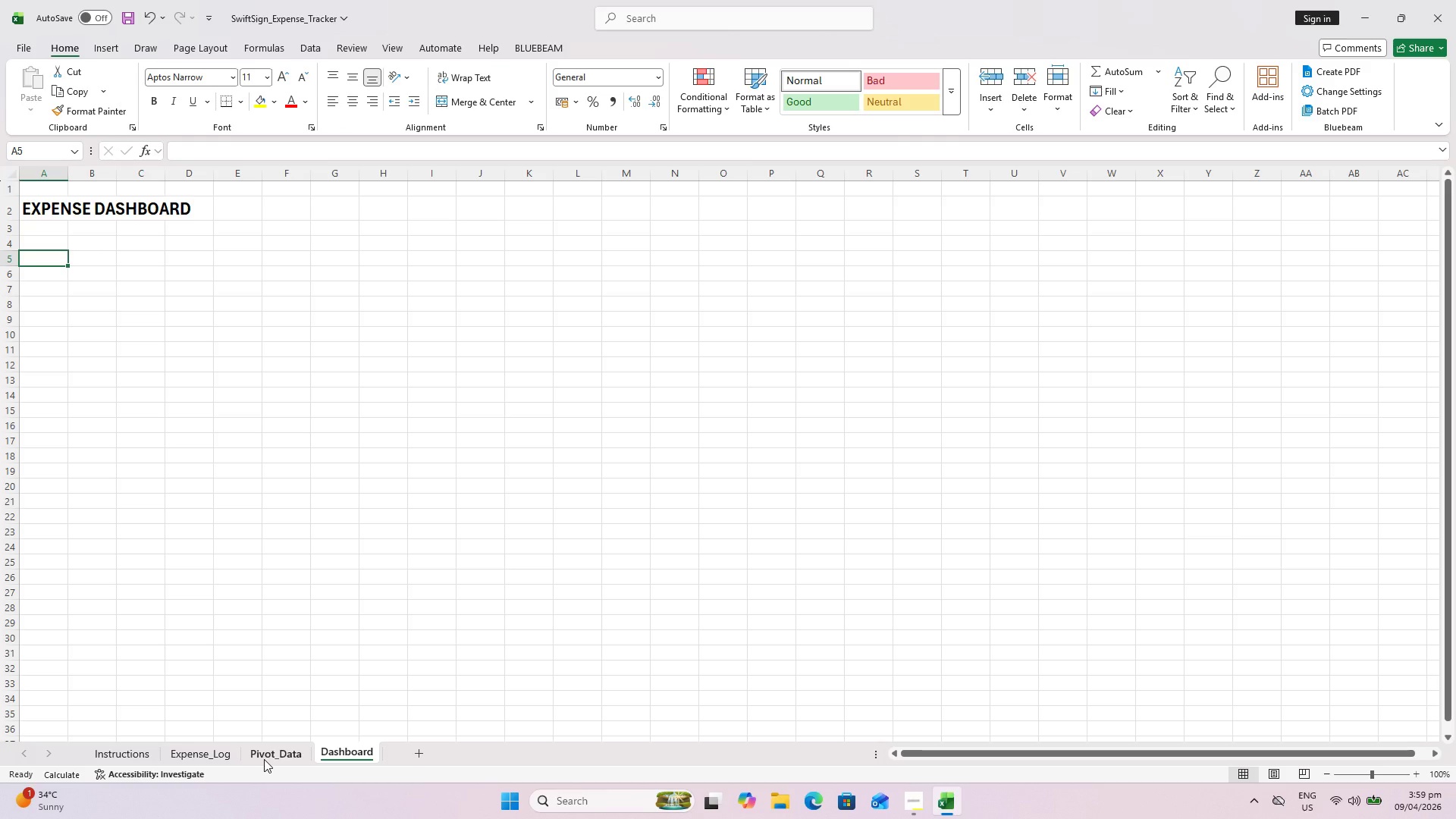 
left_click([280, 761])
 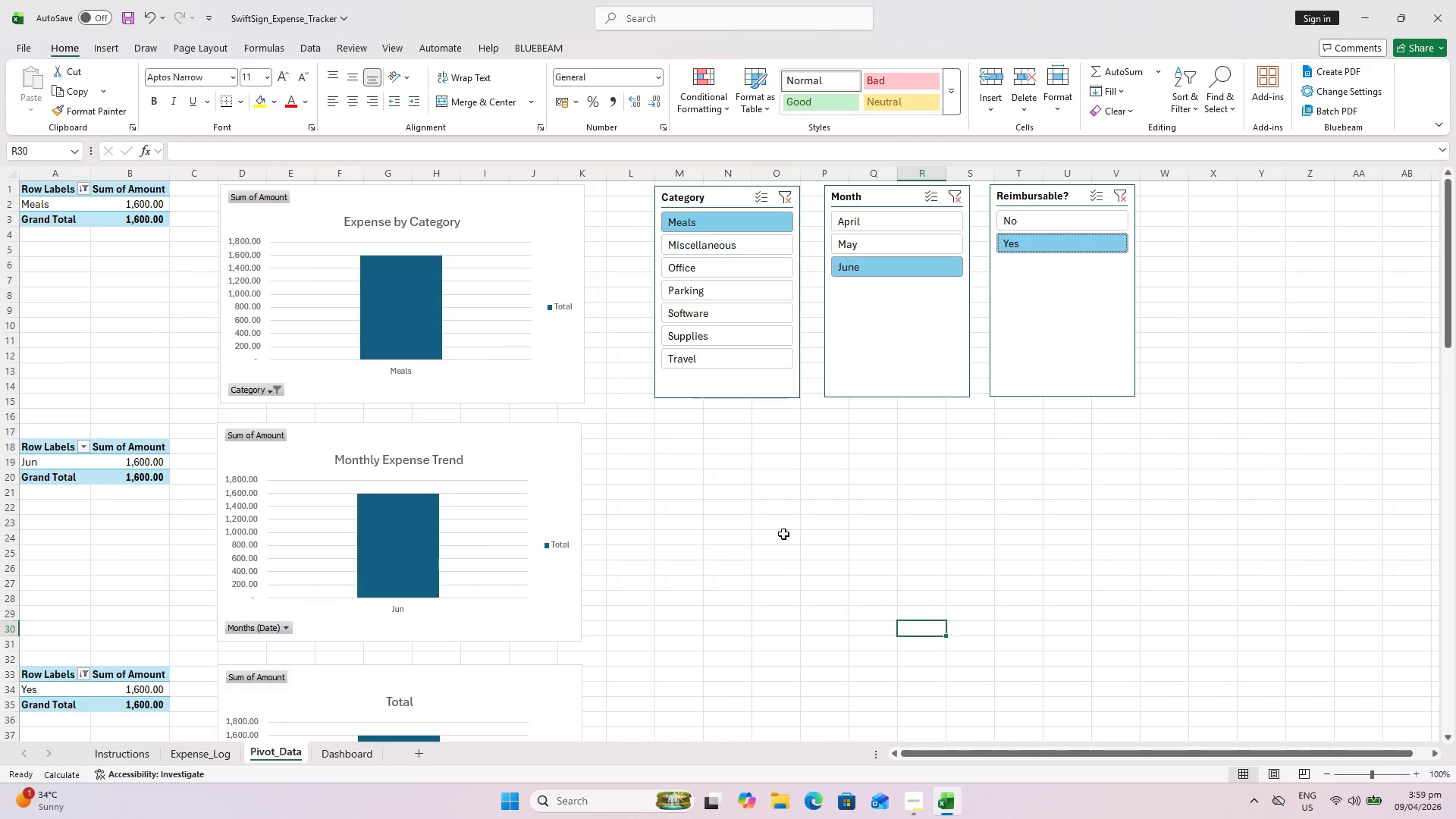 
scroll: coordinate [816, 526], scroll_direction: up, amount: 2.0
 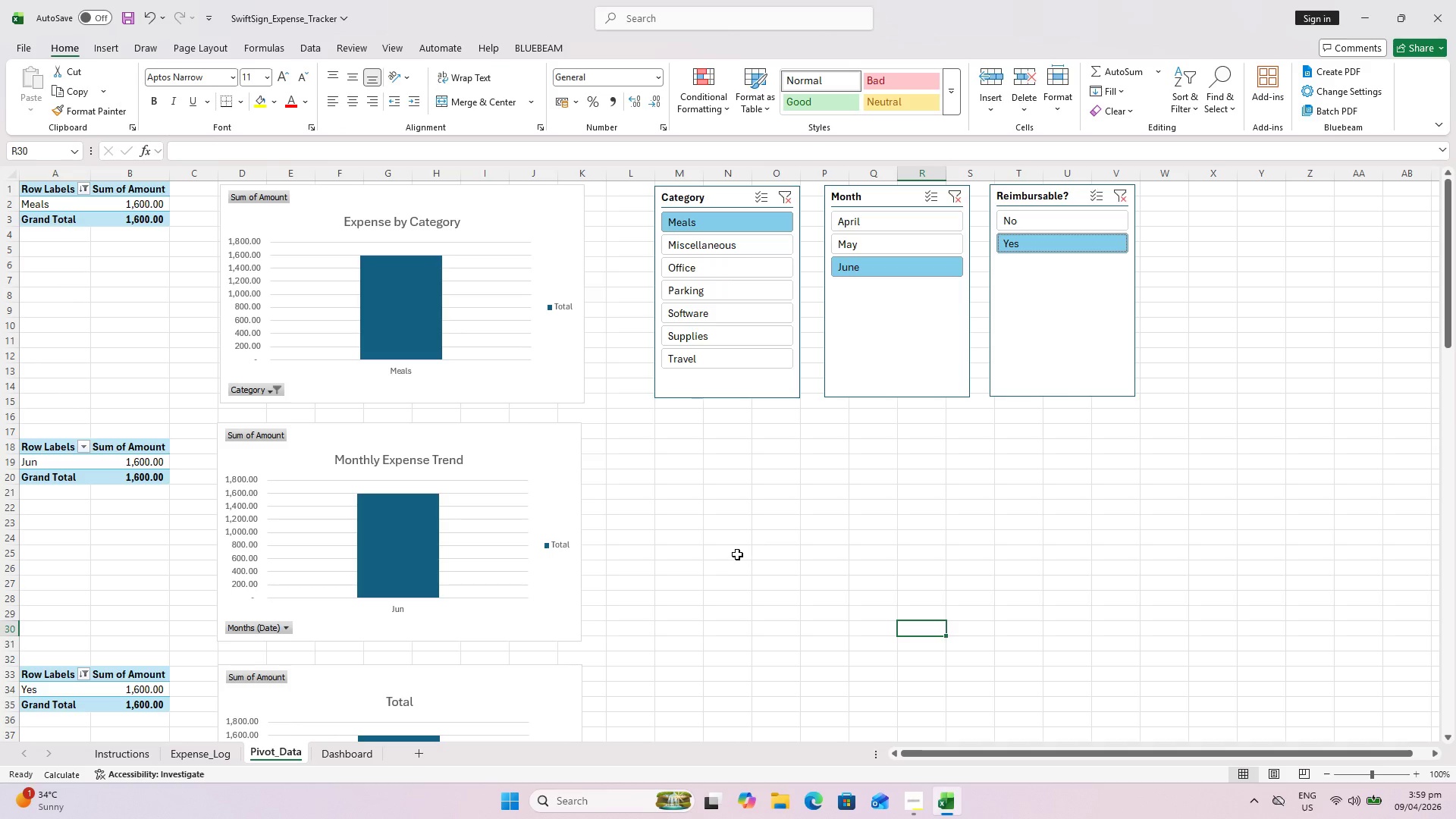 
wait(5.78)
 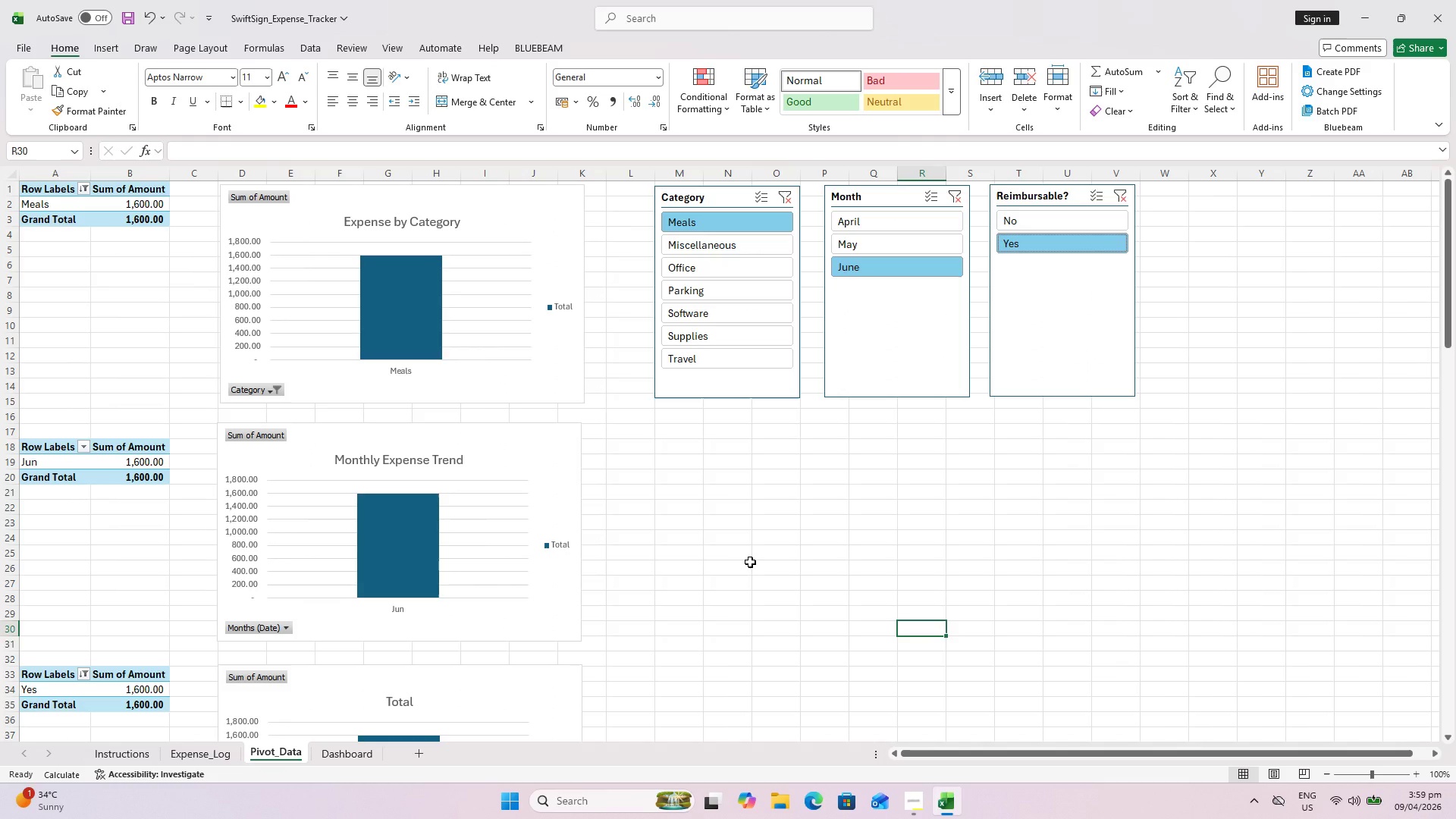 
left_click([399, 339])
 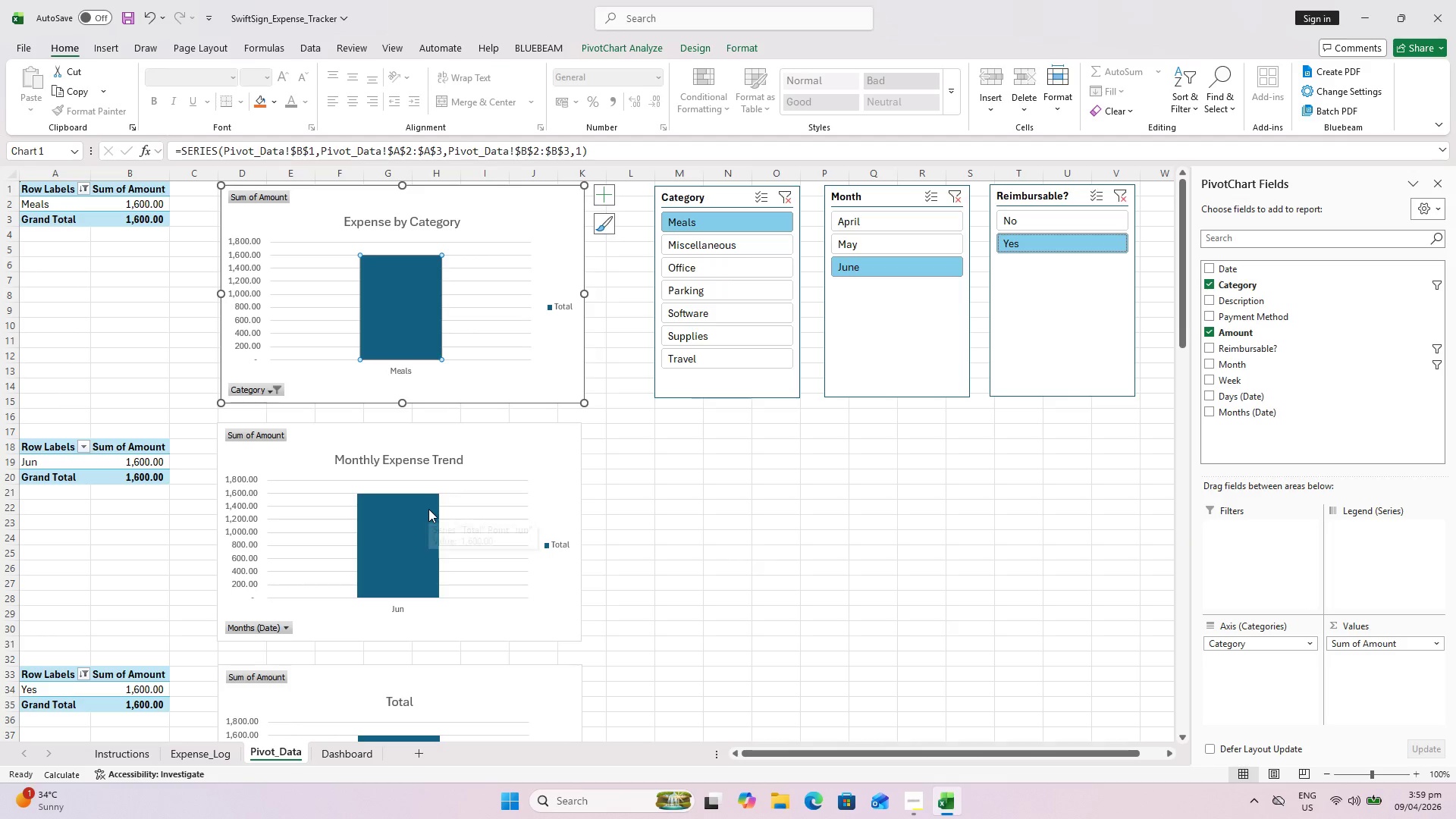 
hold_key(key=ControlLeft, duration=0.86)
 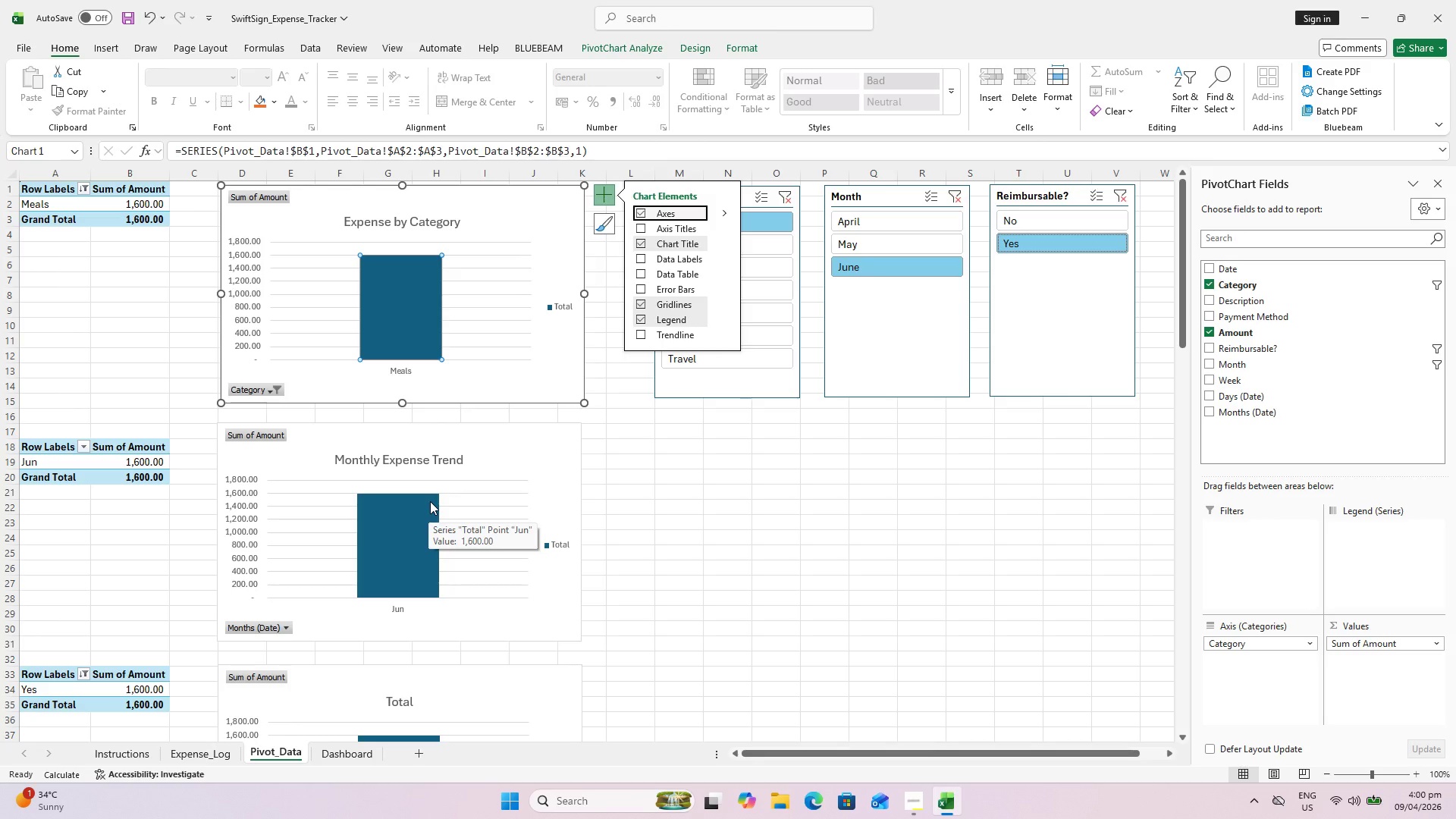 
wait(15.95)
 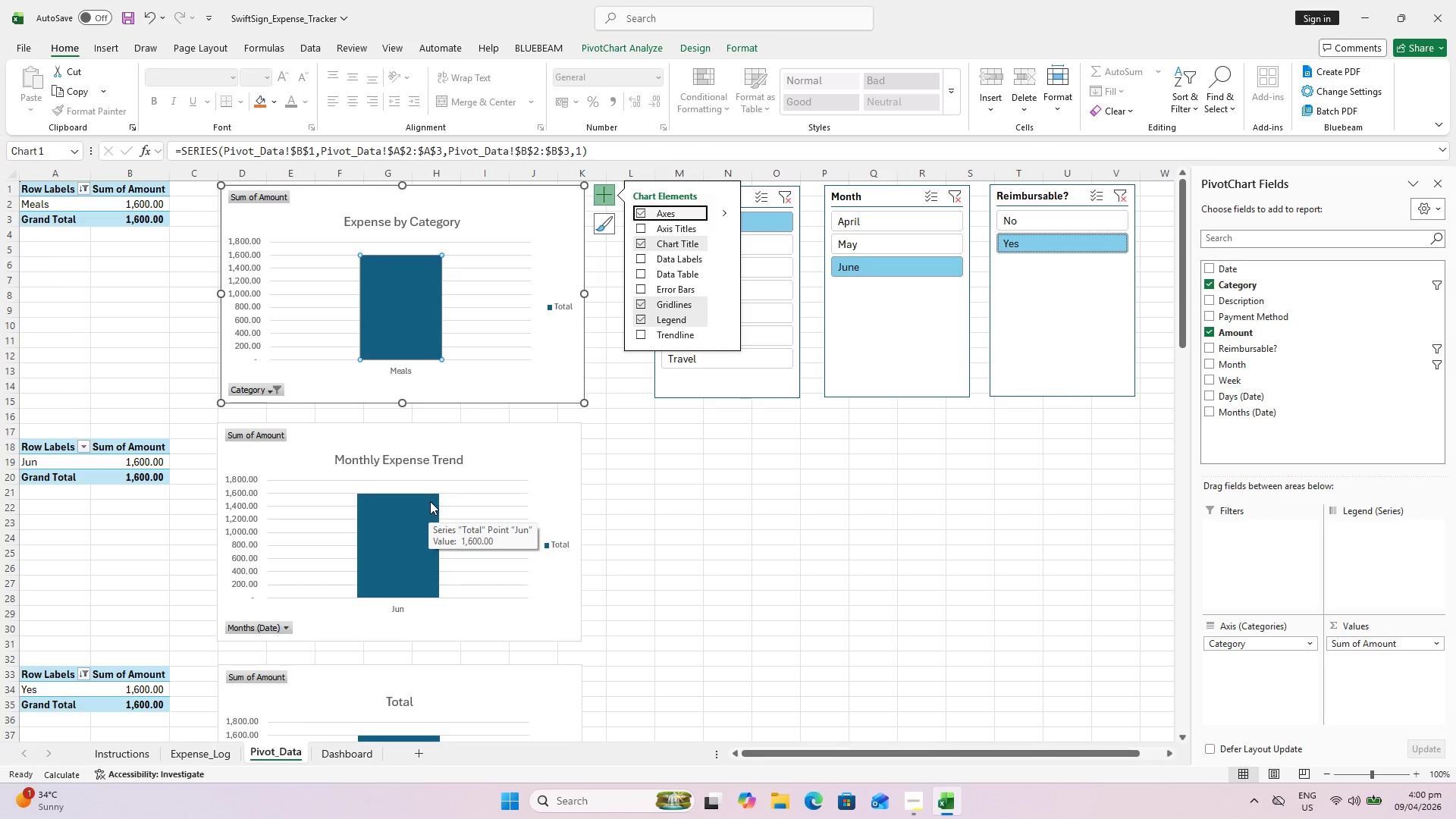 
hold_key(key=ControlLeft, duration=1.5)
left_click([436, 534])
 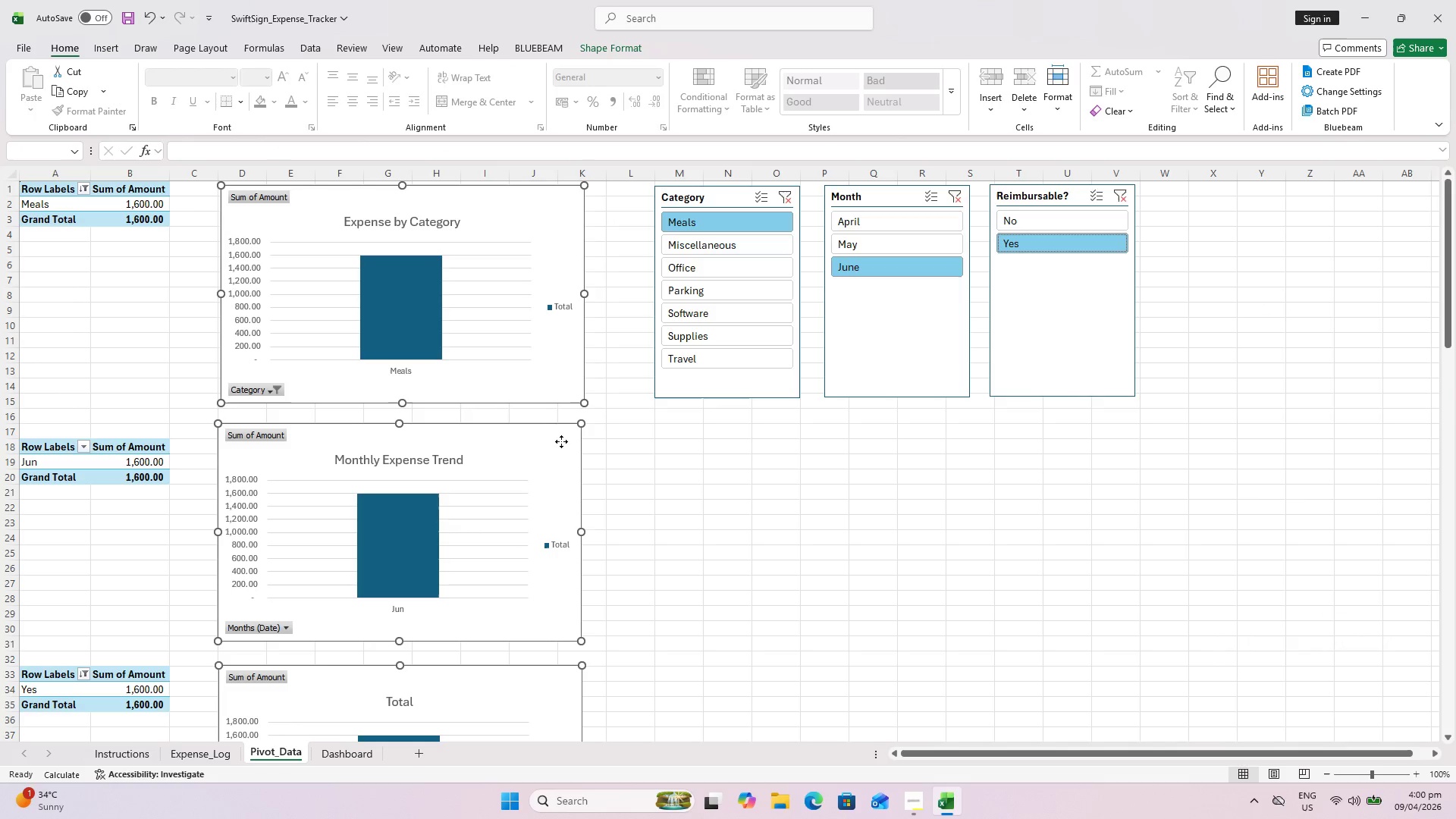 
left_click([702, 291])
 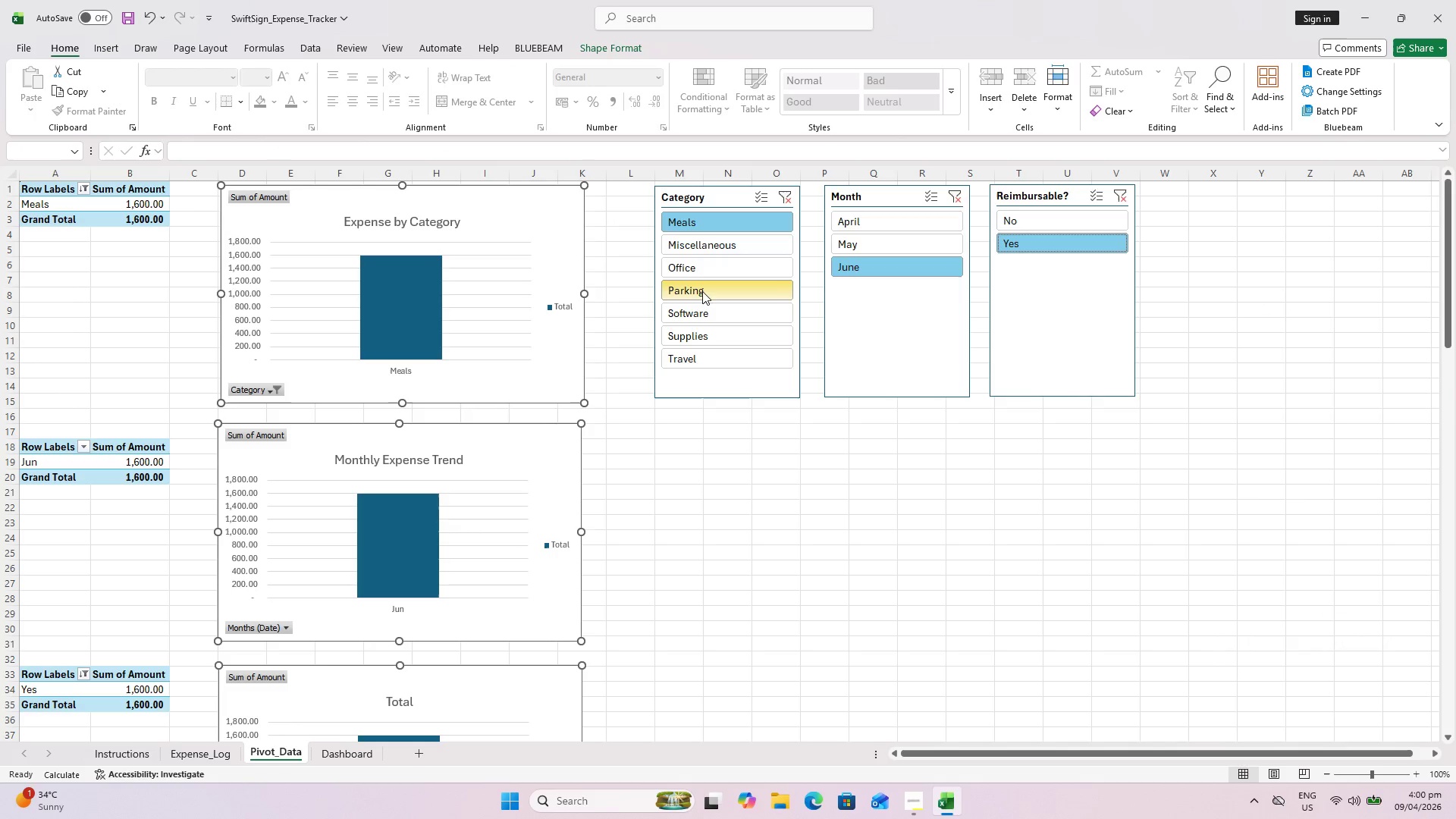 
hold_key(key=ControlLeft, duration=0.66)
 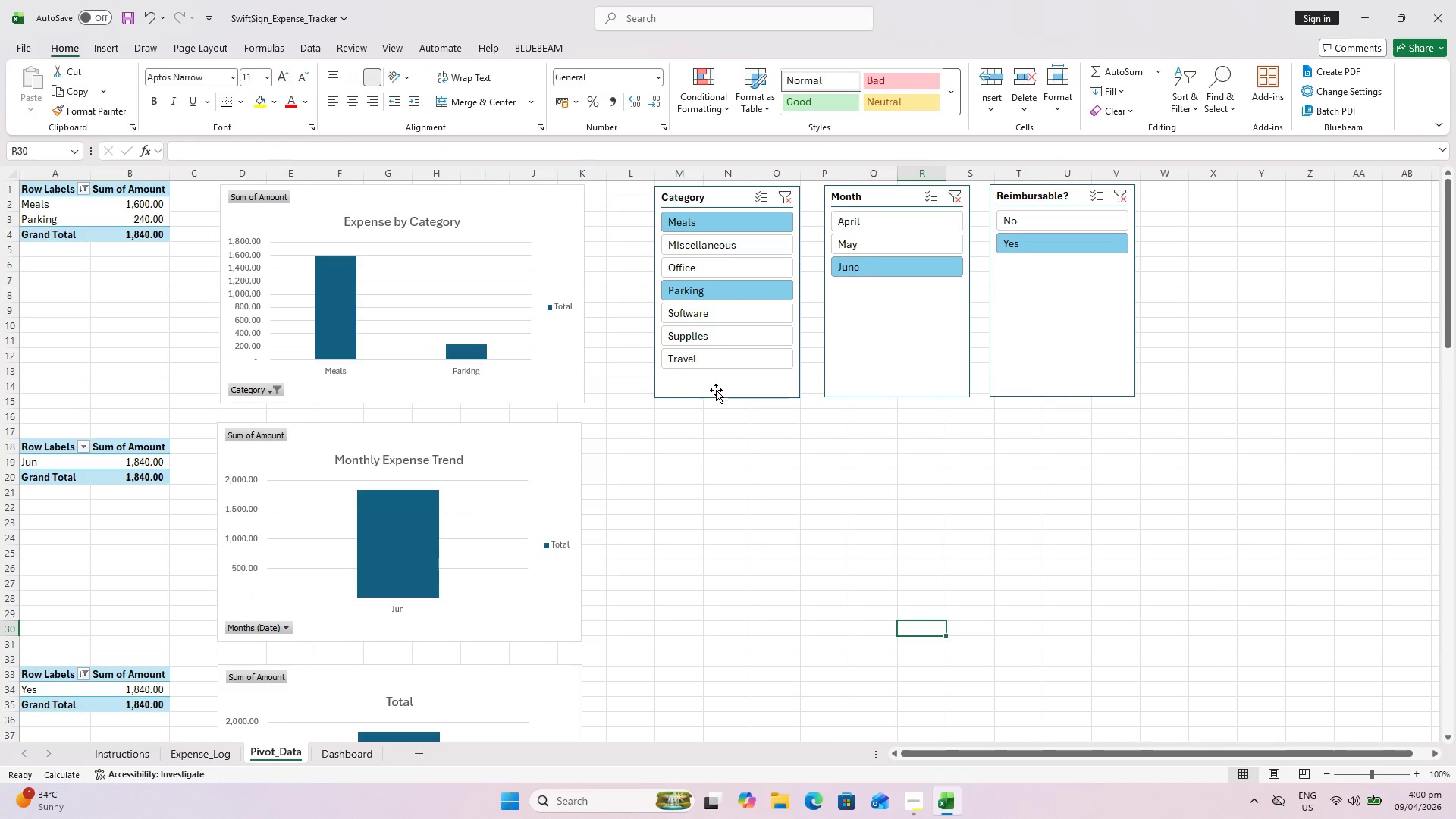 
hold_key(key=ControlLeft, duration=0.42)
left_click([716, 390])
 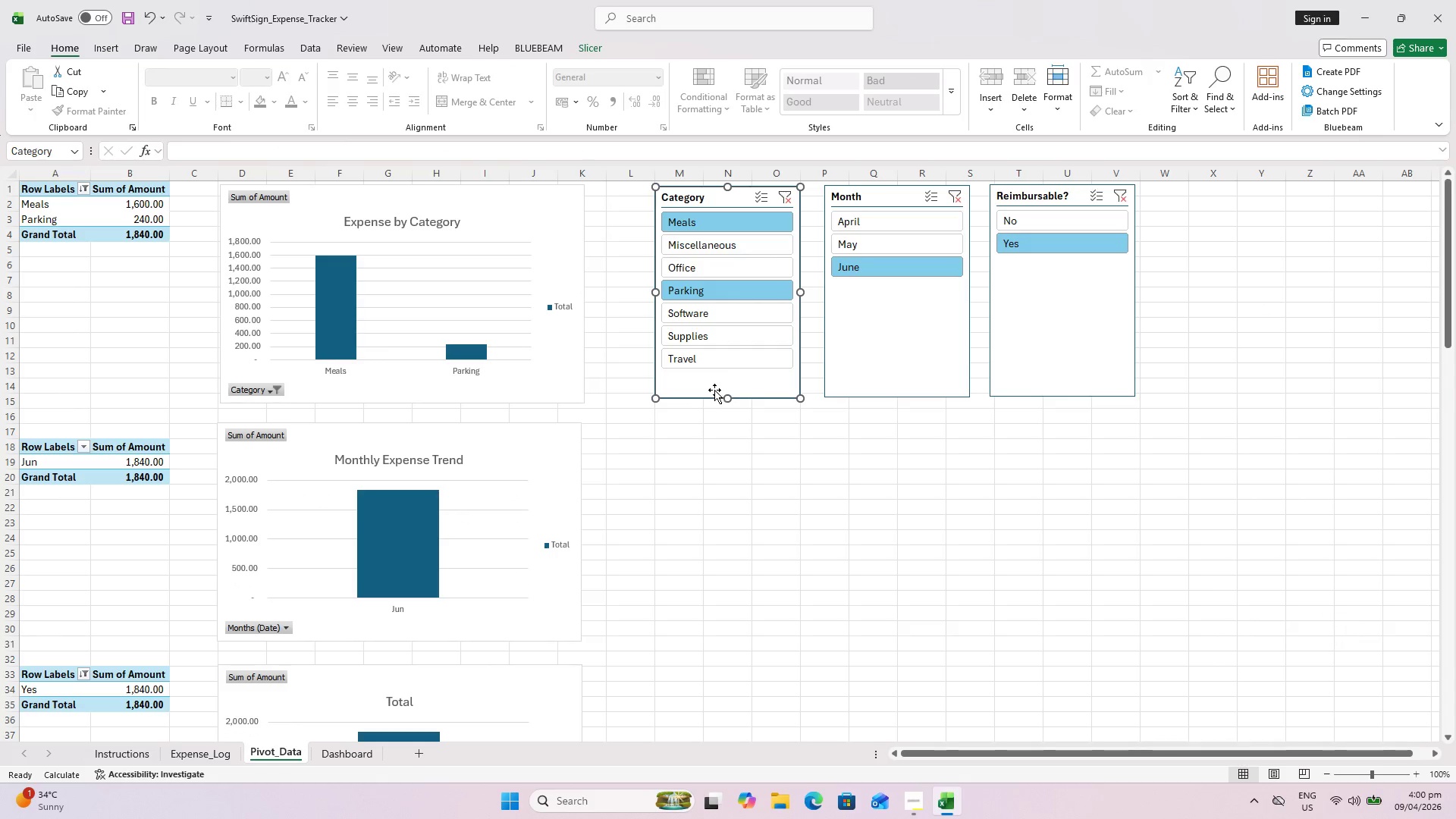 
key(Escape)
 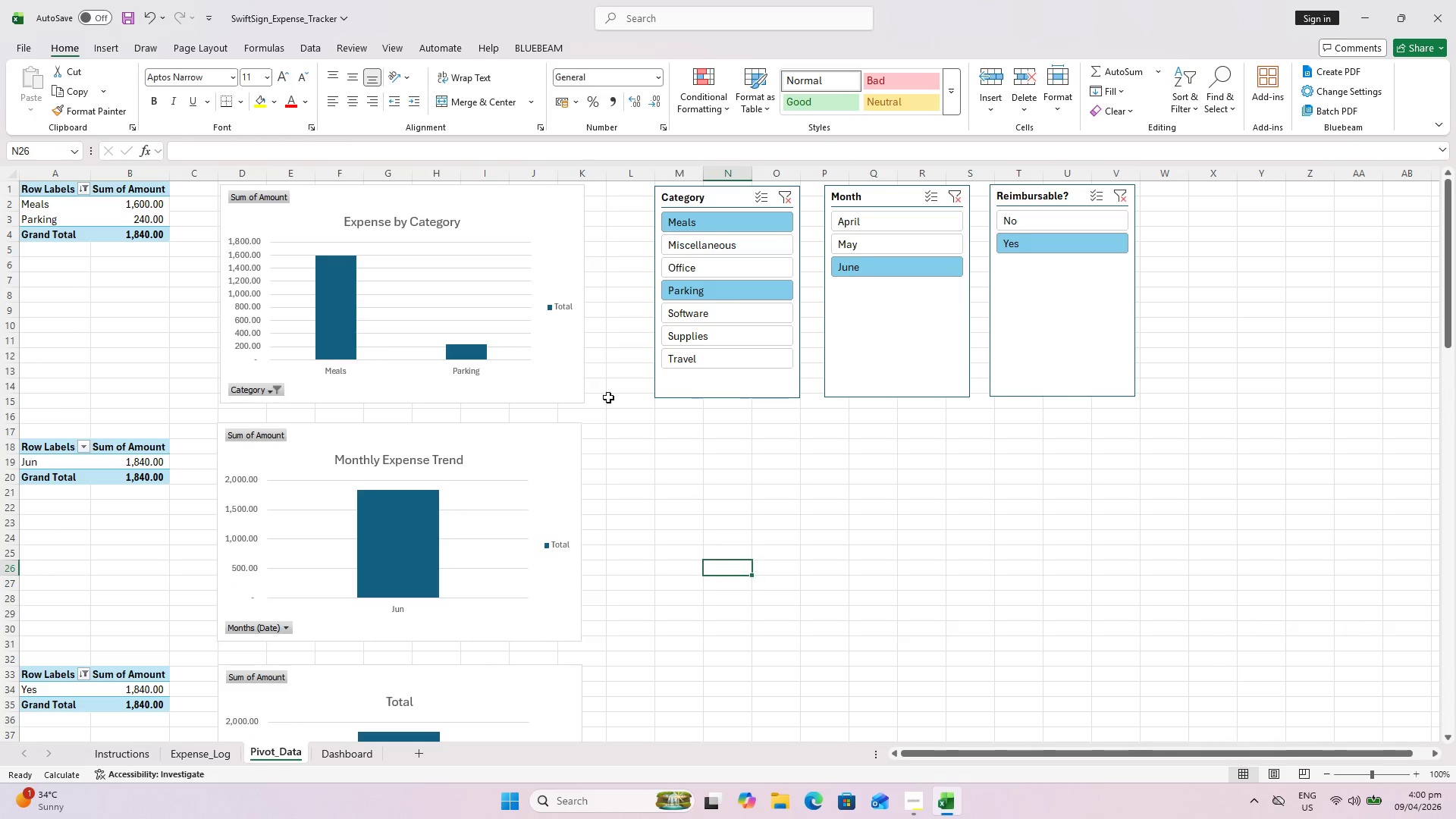 
double_click([516, 344])
 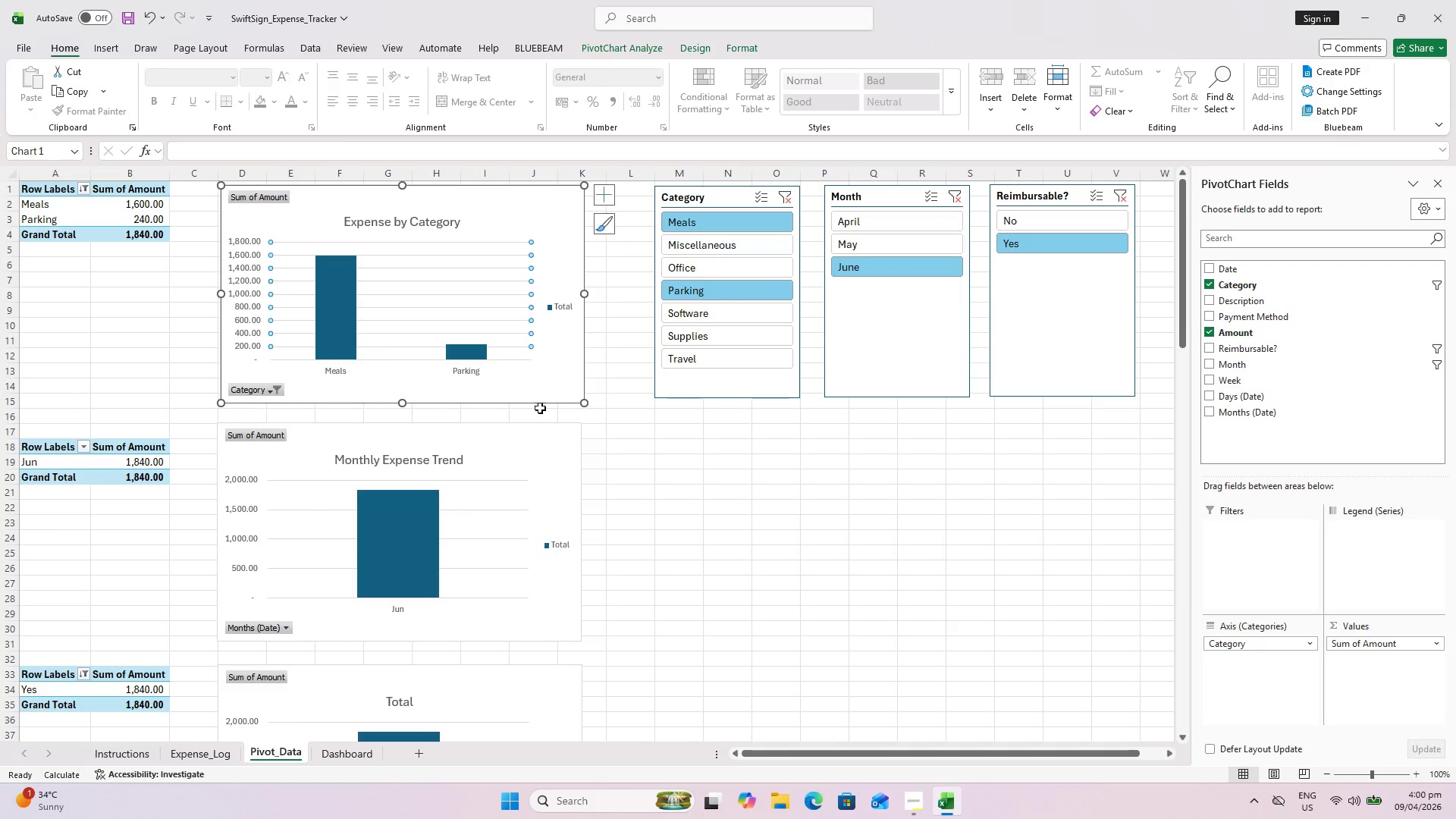 
hold_key(key=ControlLeft, duration=1.53)
left_click([526, 483])
 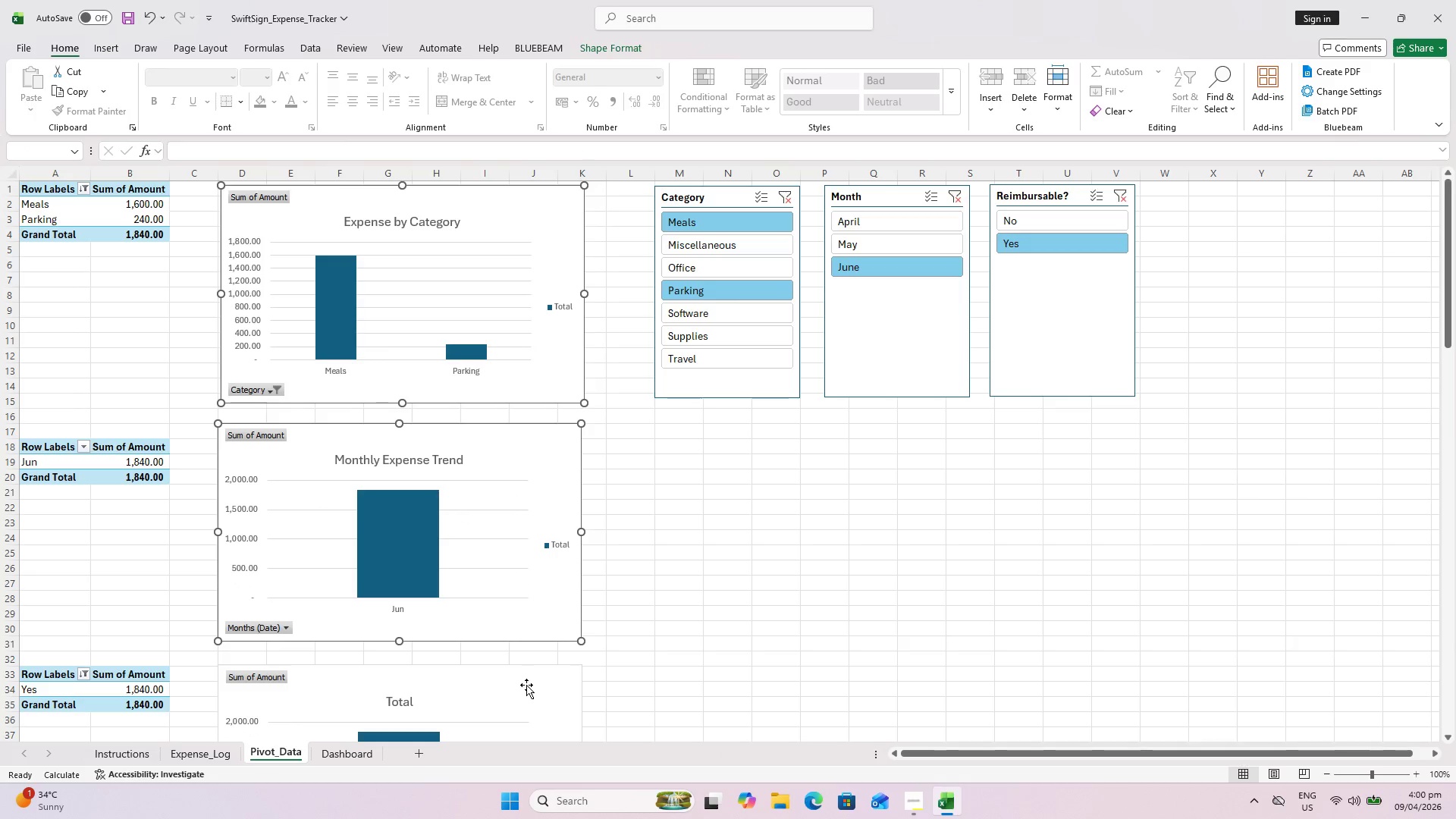 
left_click([528, 684])
 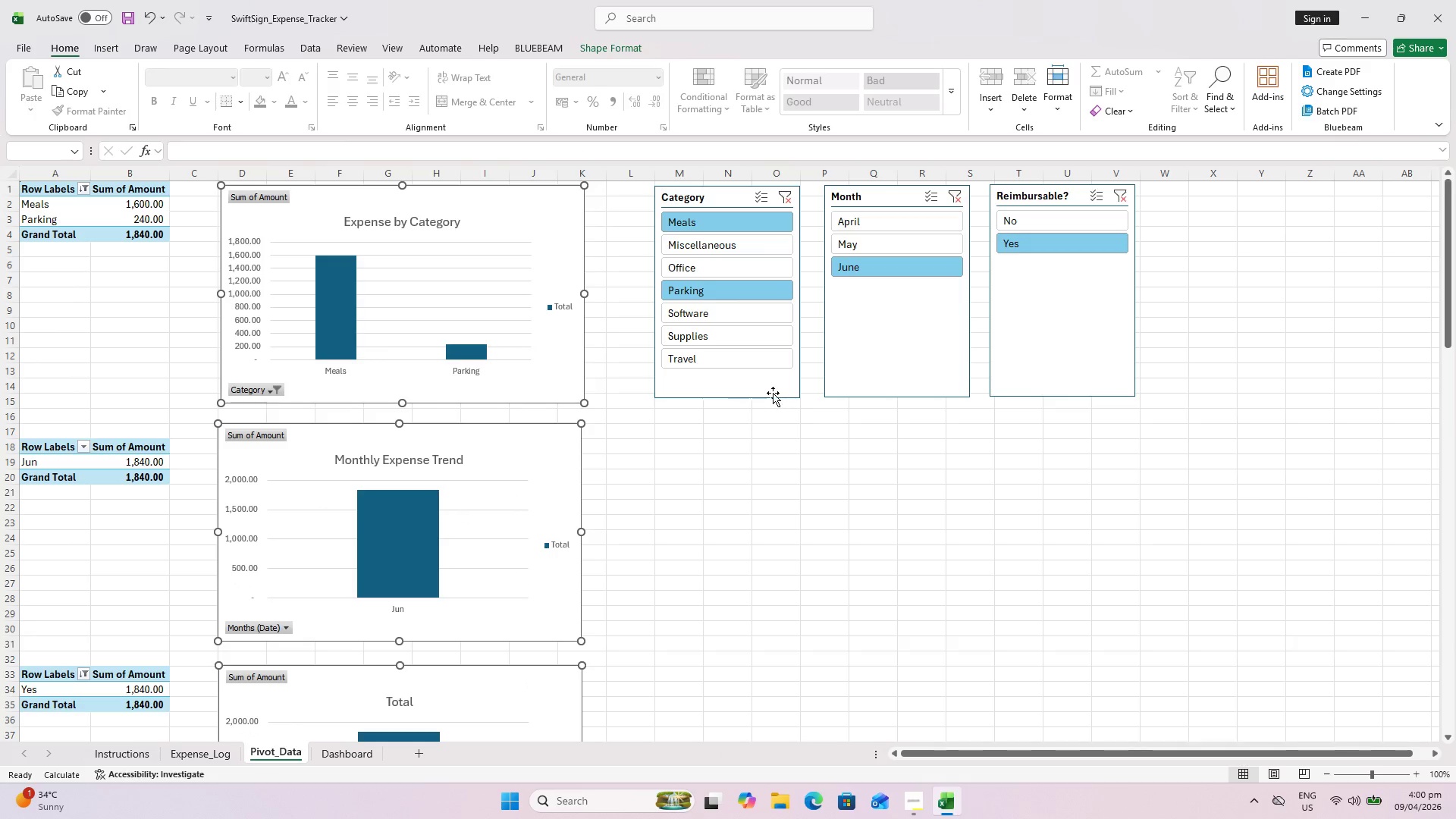 
hold_key(key=ControlLeft, duration=1.52)
left_click([773, 392])
 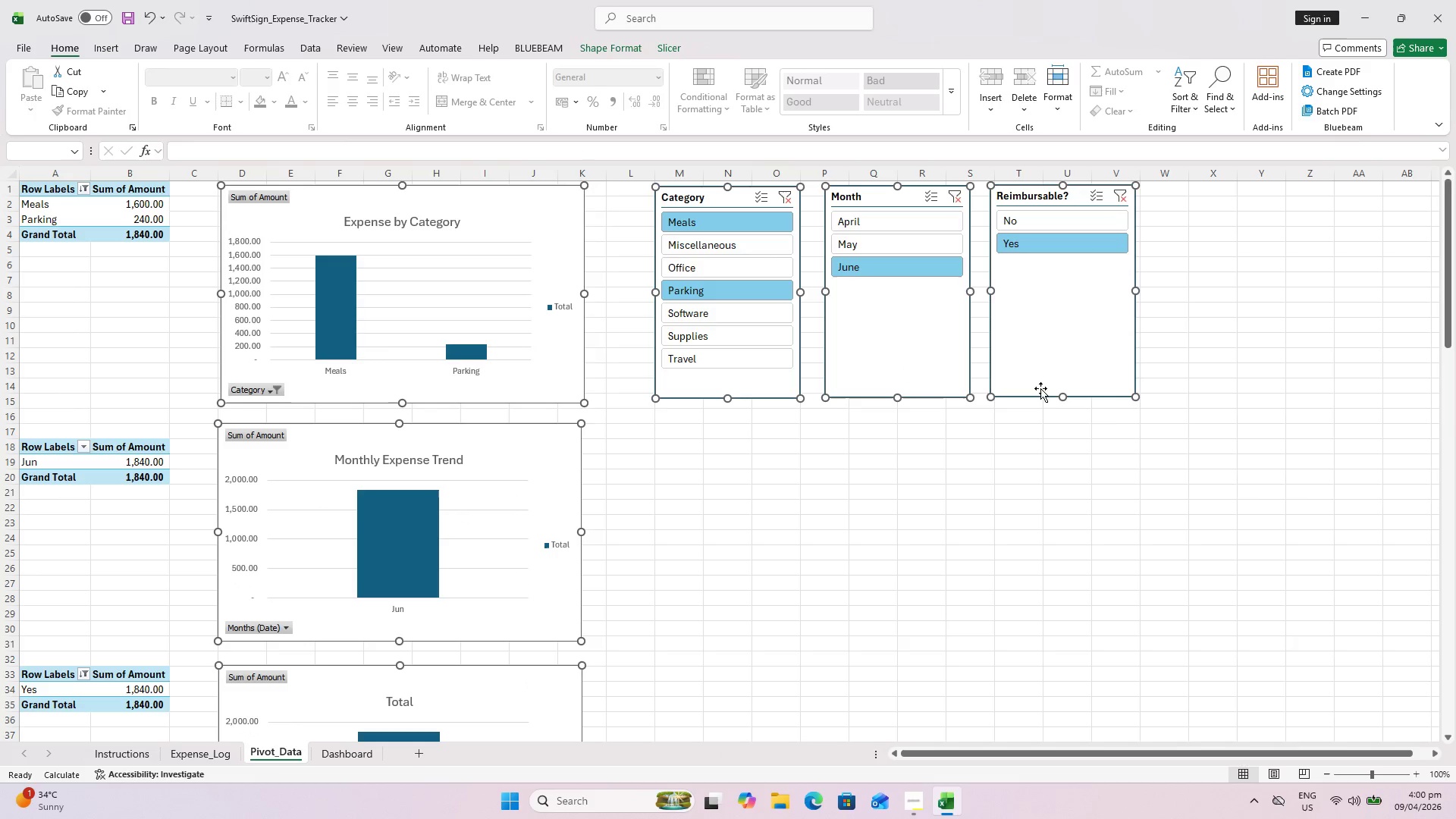 
key(Control+X)
 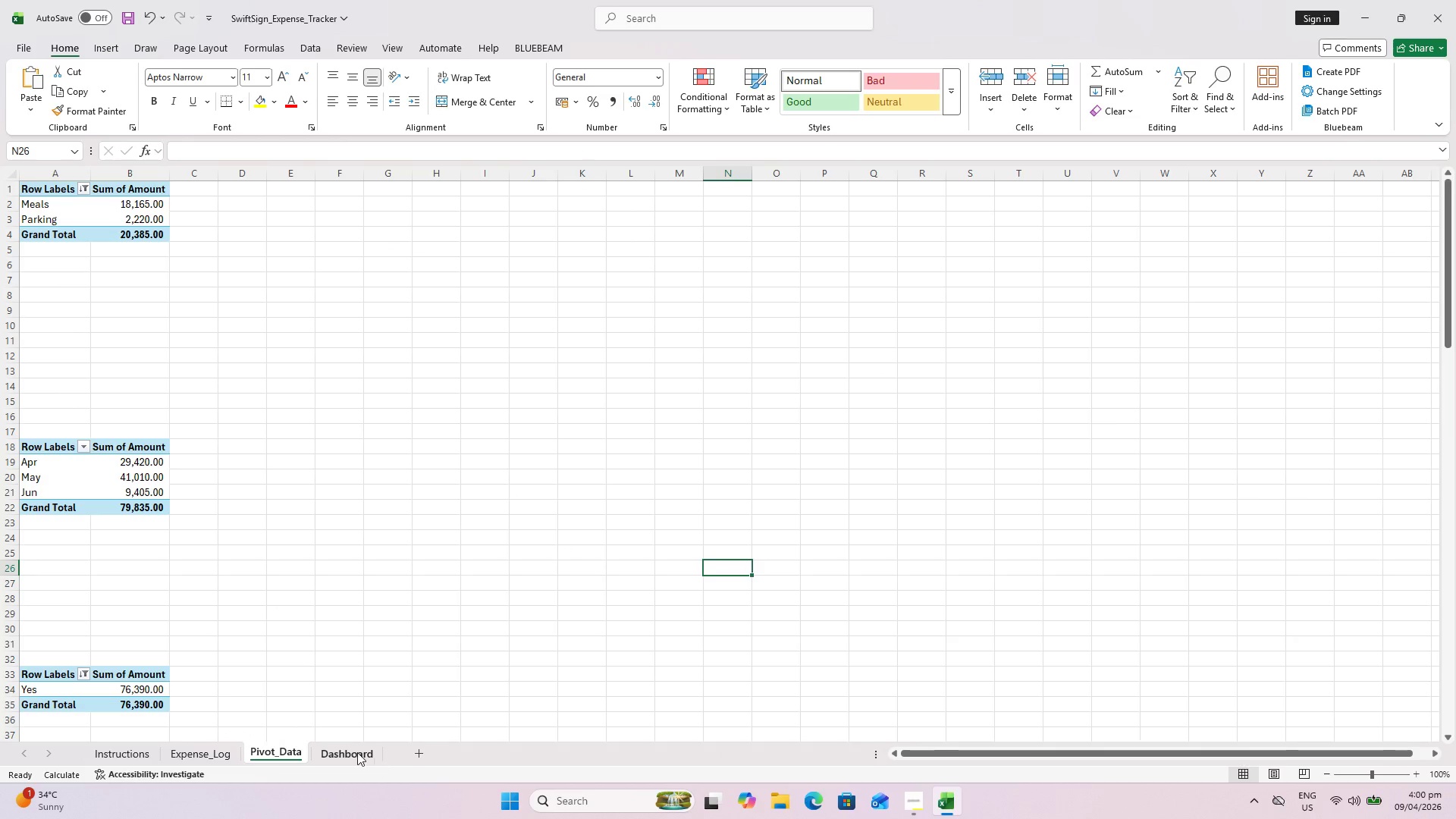 
left_click([356, 752])
 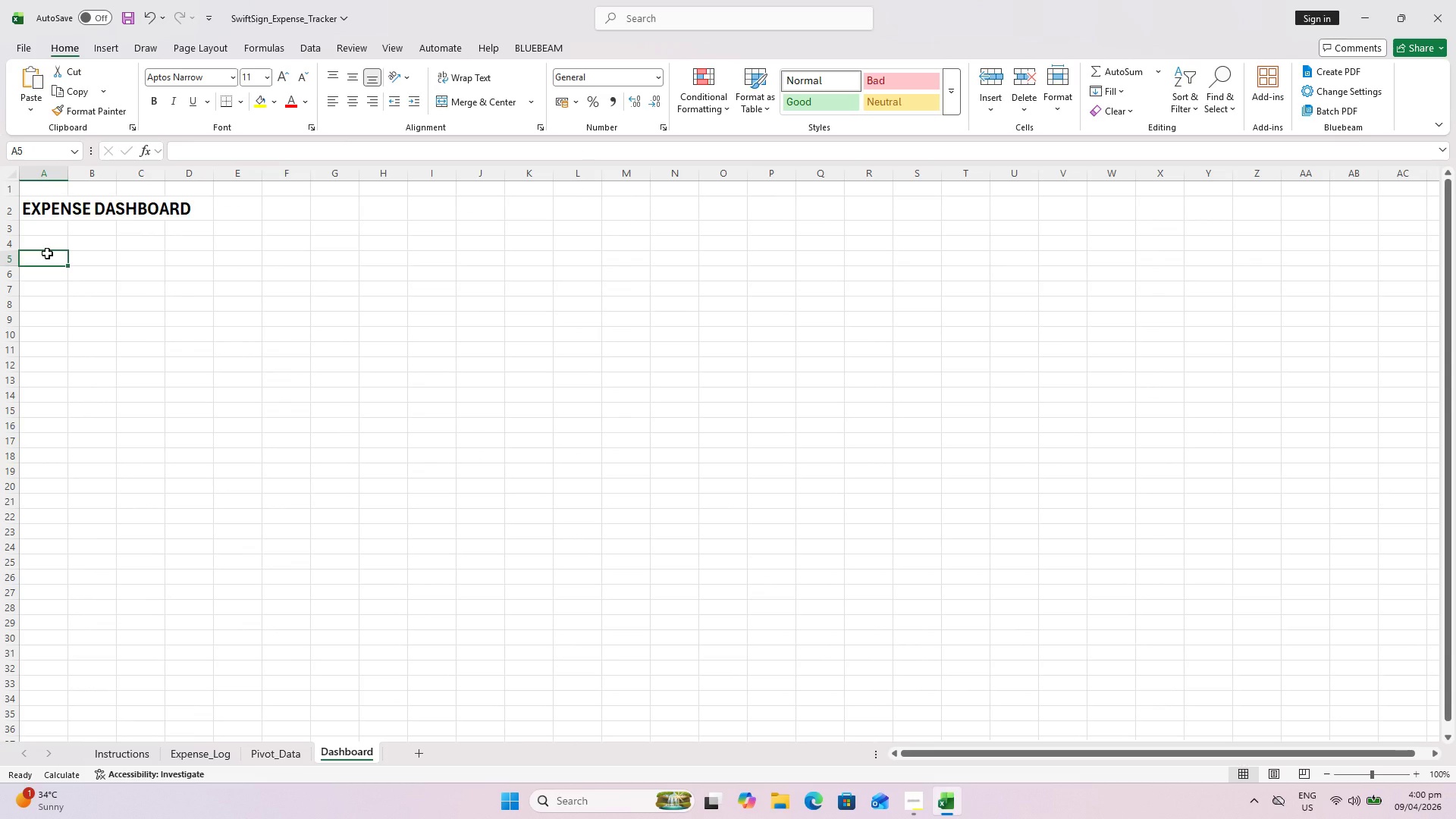 
key(Control+V)
 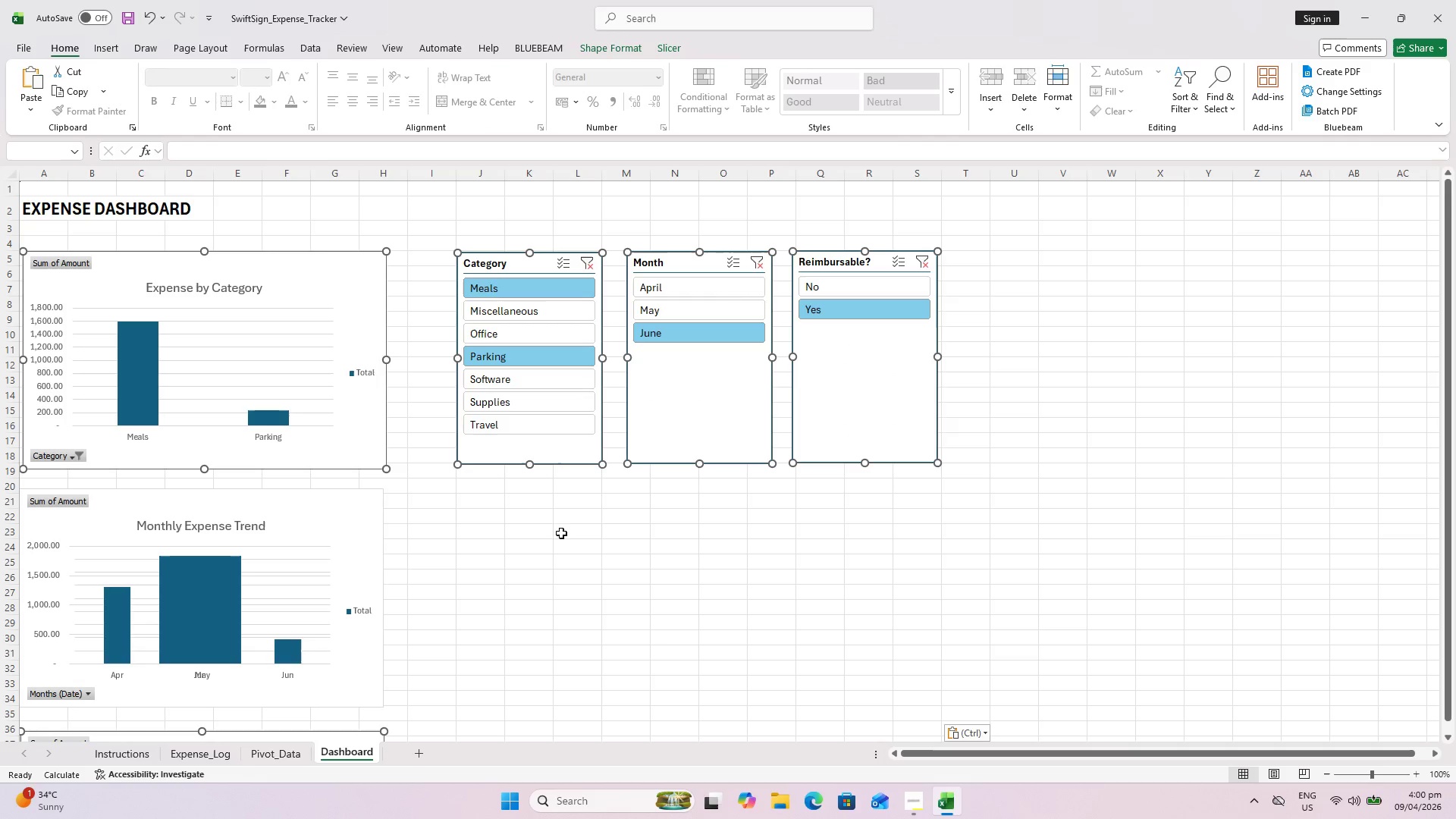 
left_click([661, 648])
 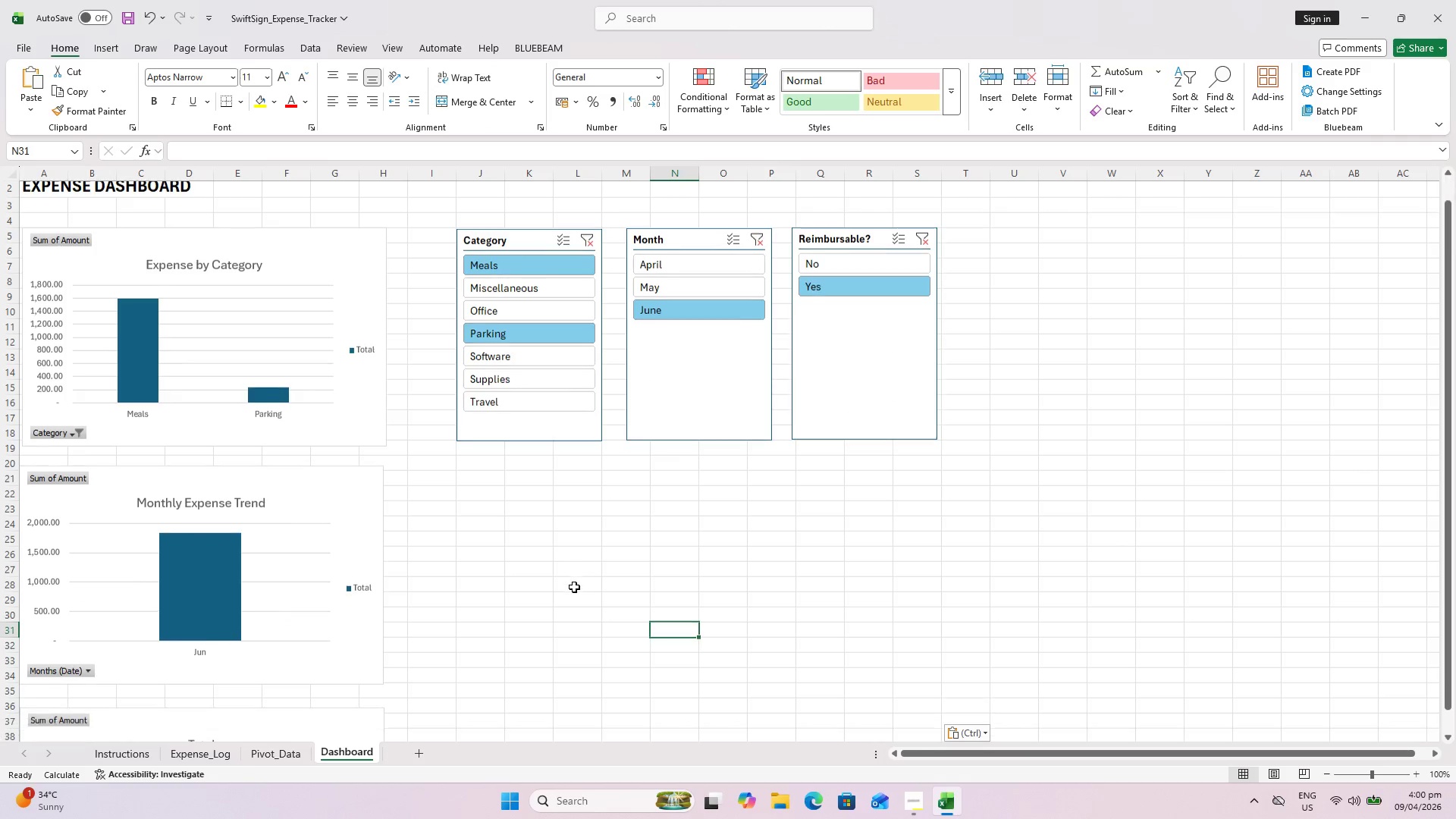 
scroll: coordinate [564, 580], scroll_direction: up, amount: 1.0
 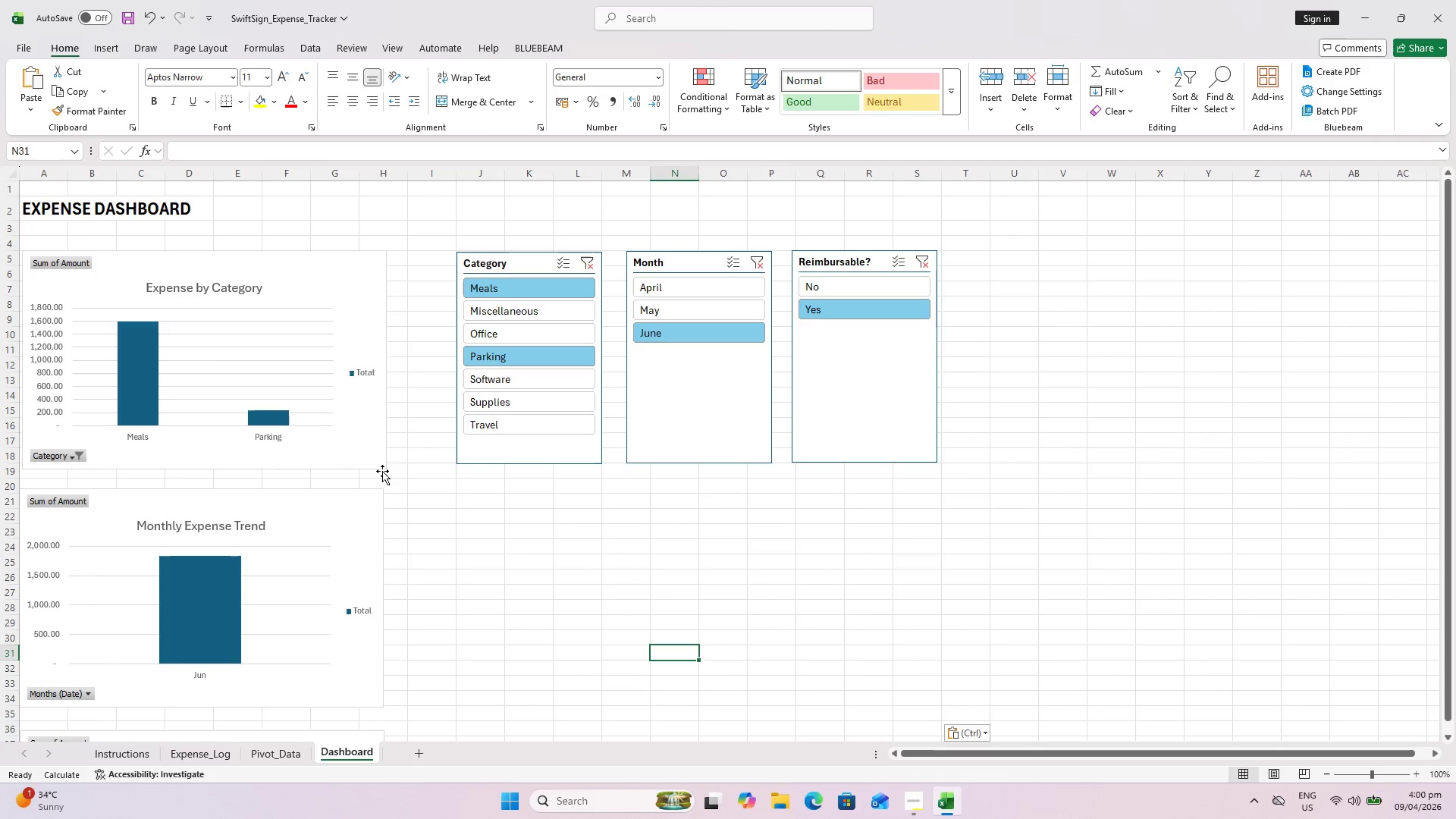 
wait(5.08)
 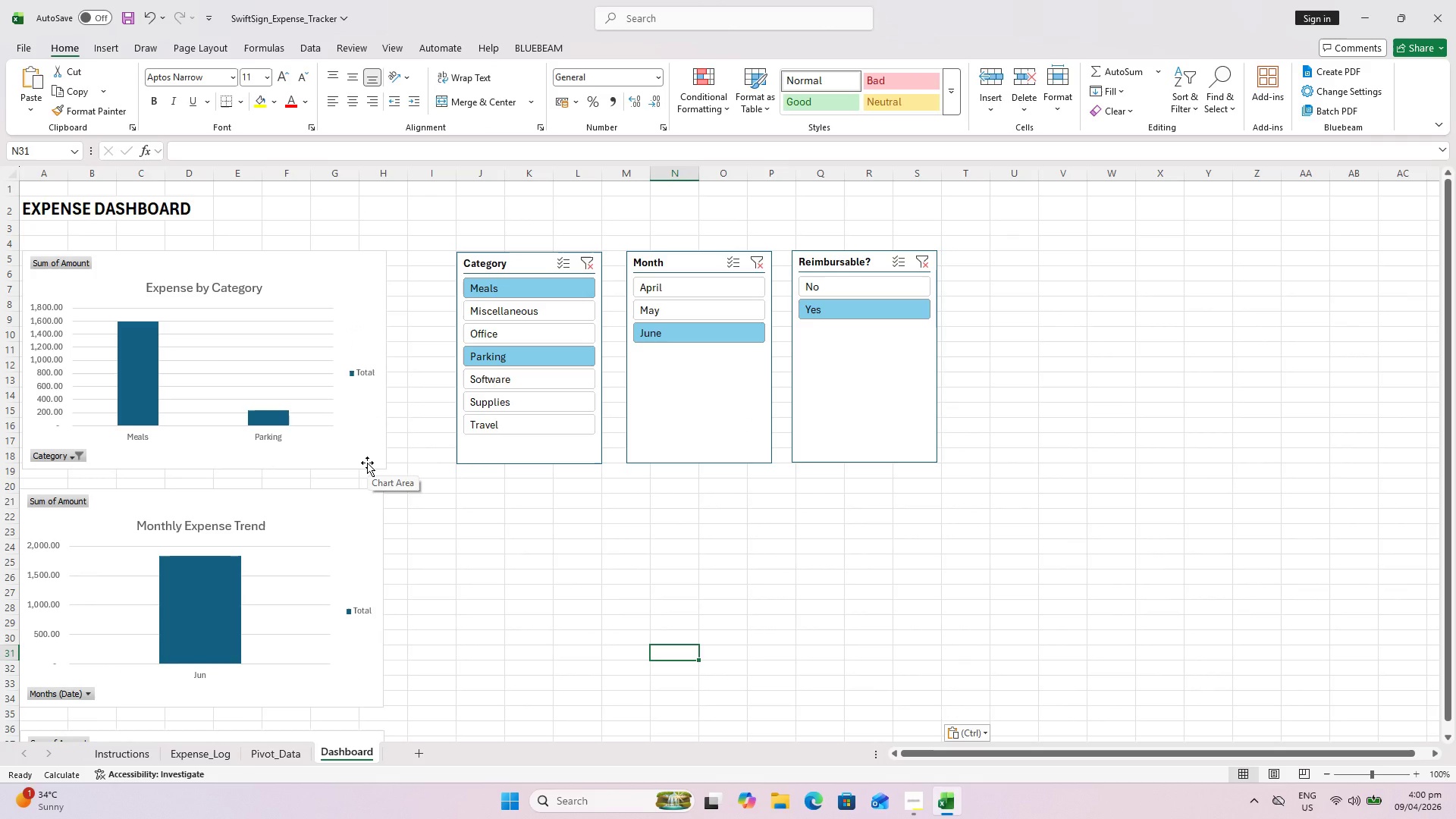 
scroll: coordinate [374, 482], scroll_direction: down, amount: 1.0
 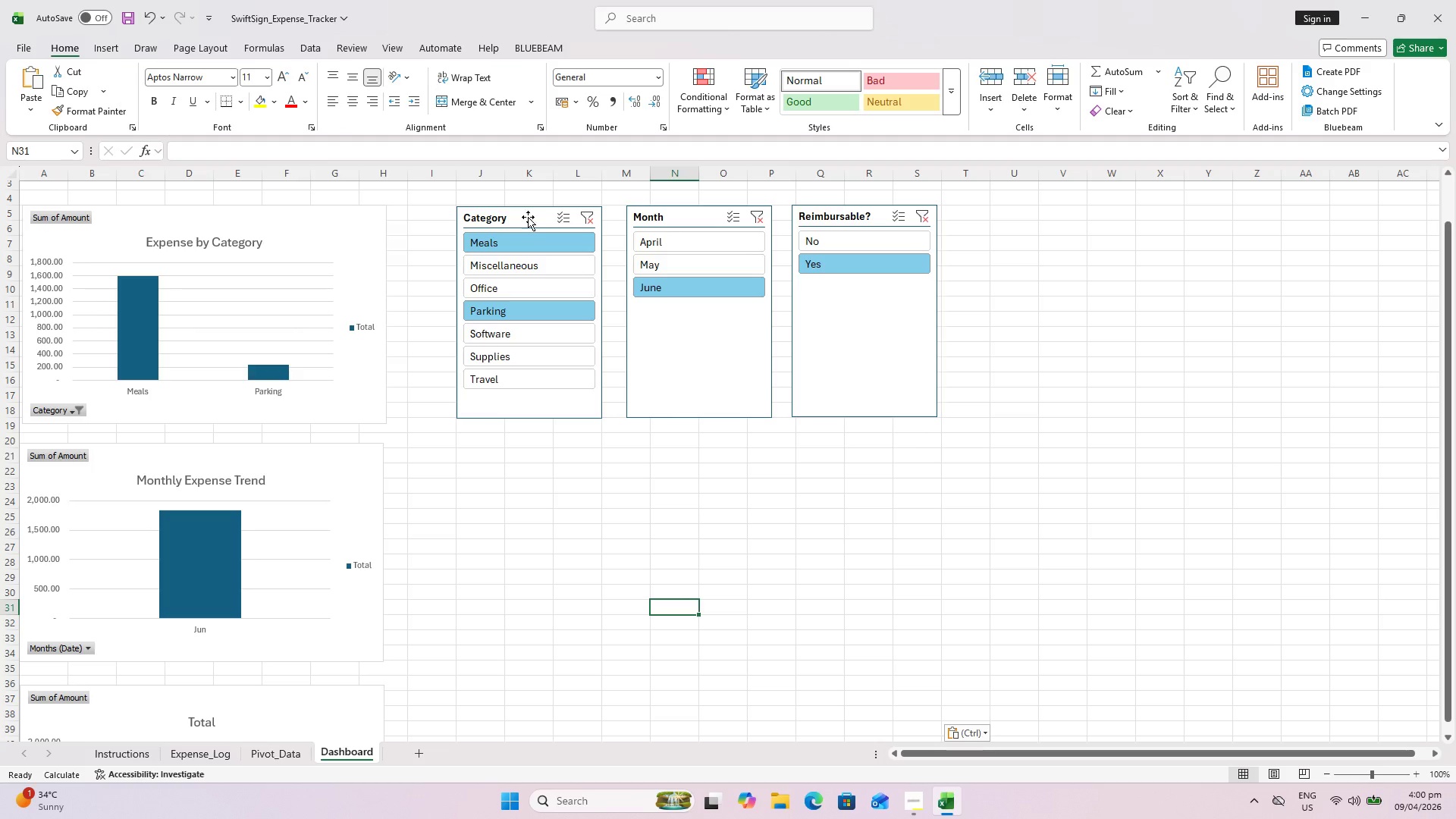 
left_click_drag(start_coordinate=[531, 212], to_coordinate=[540, 485])
 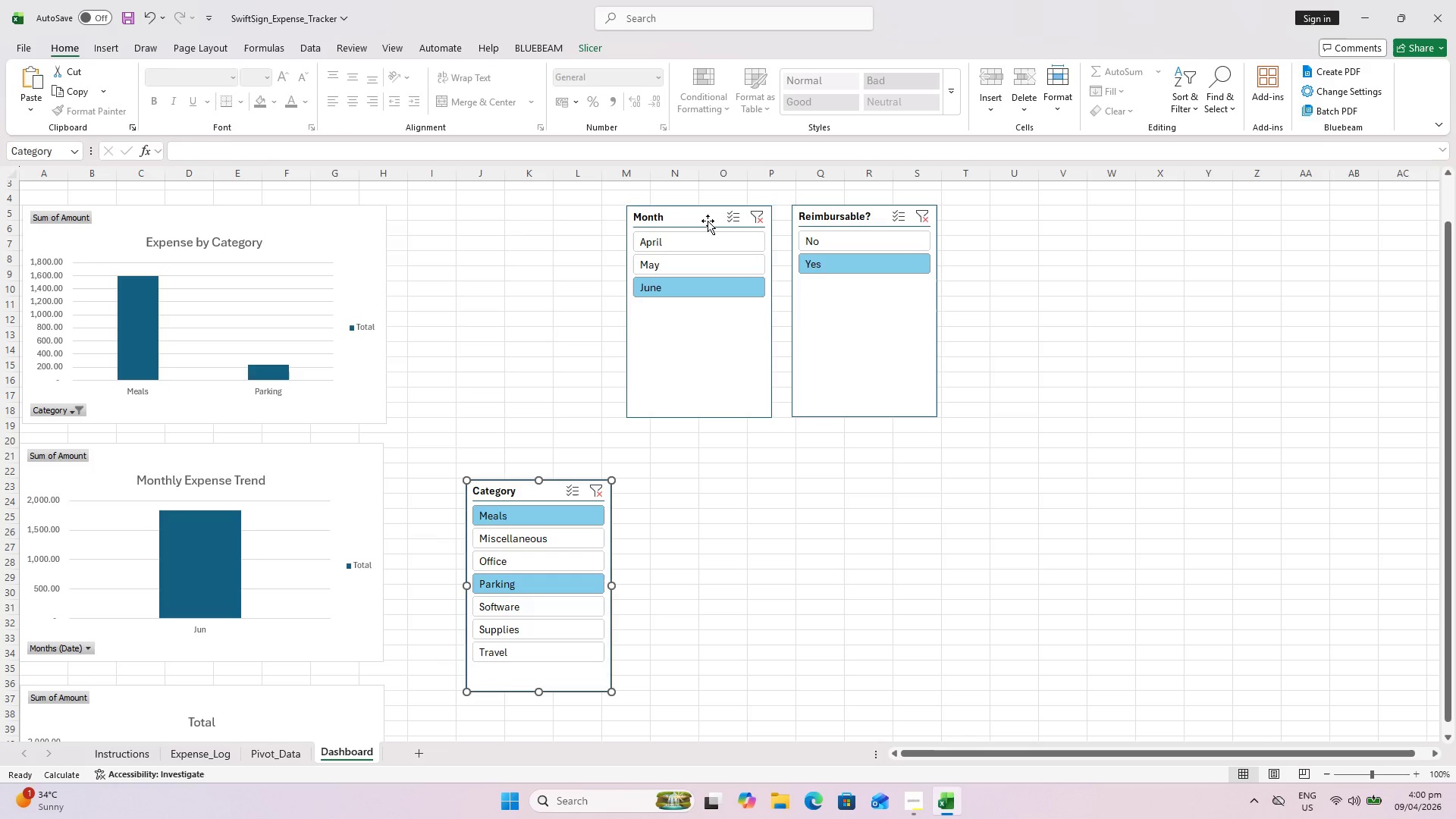 
left_click_drag(start_coordinate=[708, 221], to_coordinate=[698, 532])
 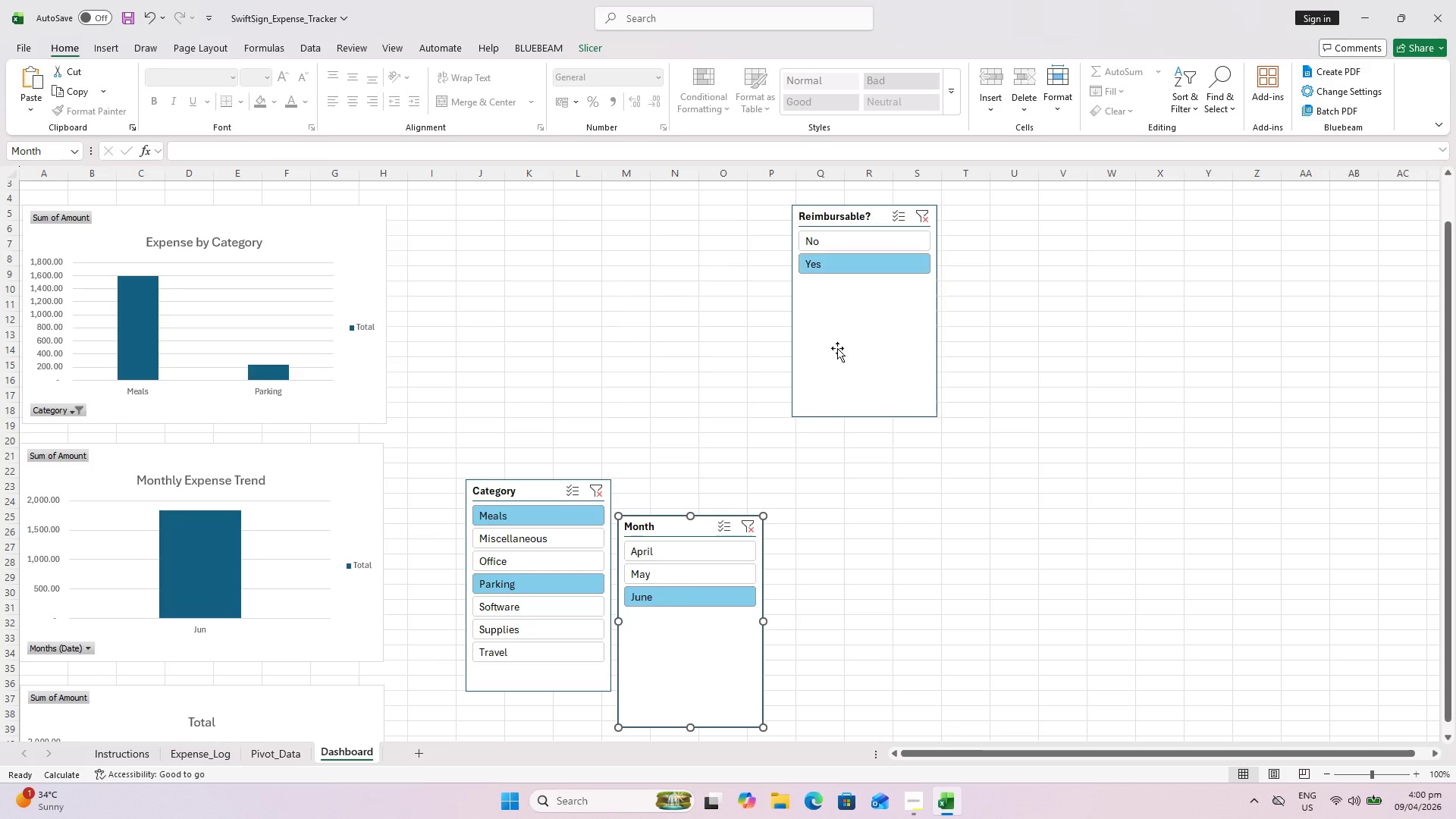 
left_click_drag(start_coordinate=[833, 366], to_coordinate=[849, 686])
 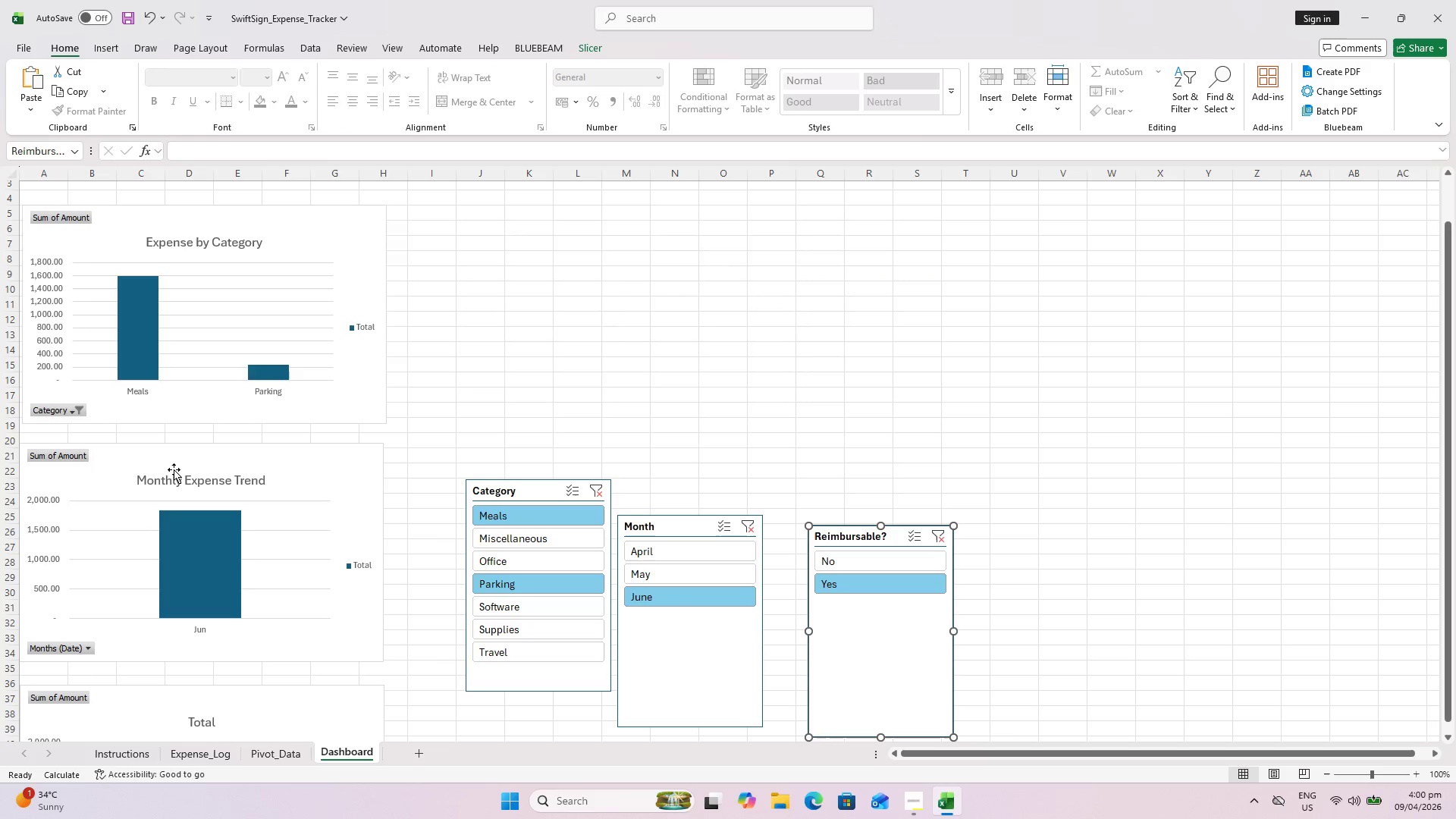 
left_click_drag(start_coordinate=[165, 463], to_coordinate=[544, 226])
 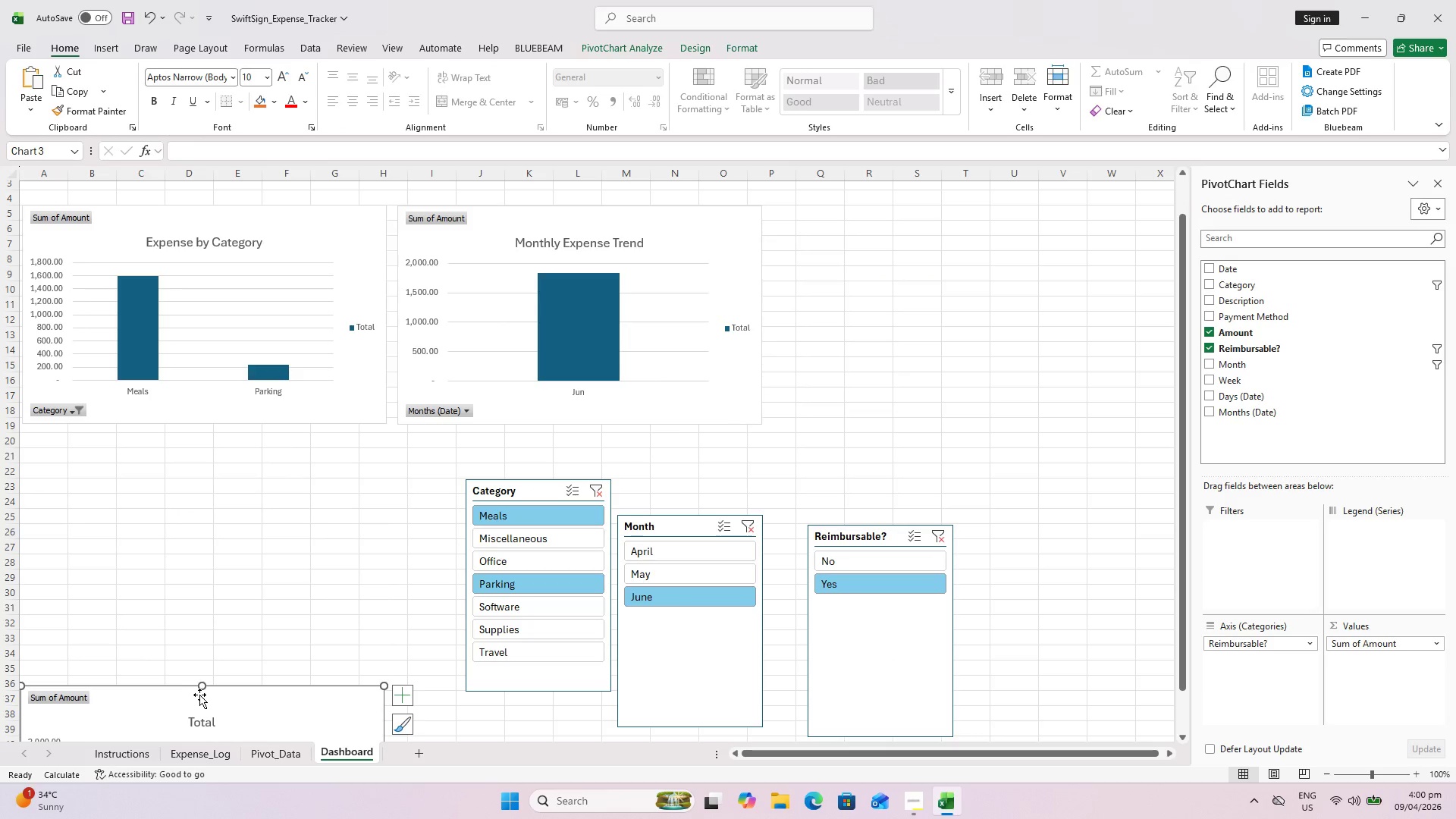 
left_click_drag(start_coordinate=[191, 699], to_coordinate=[946, 220])
 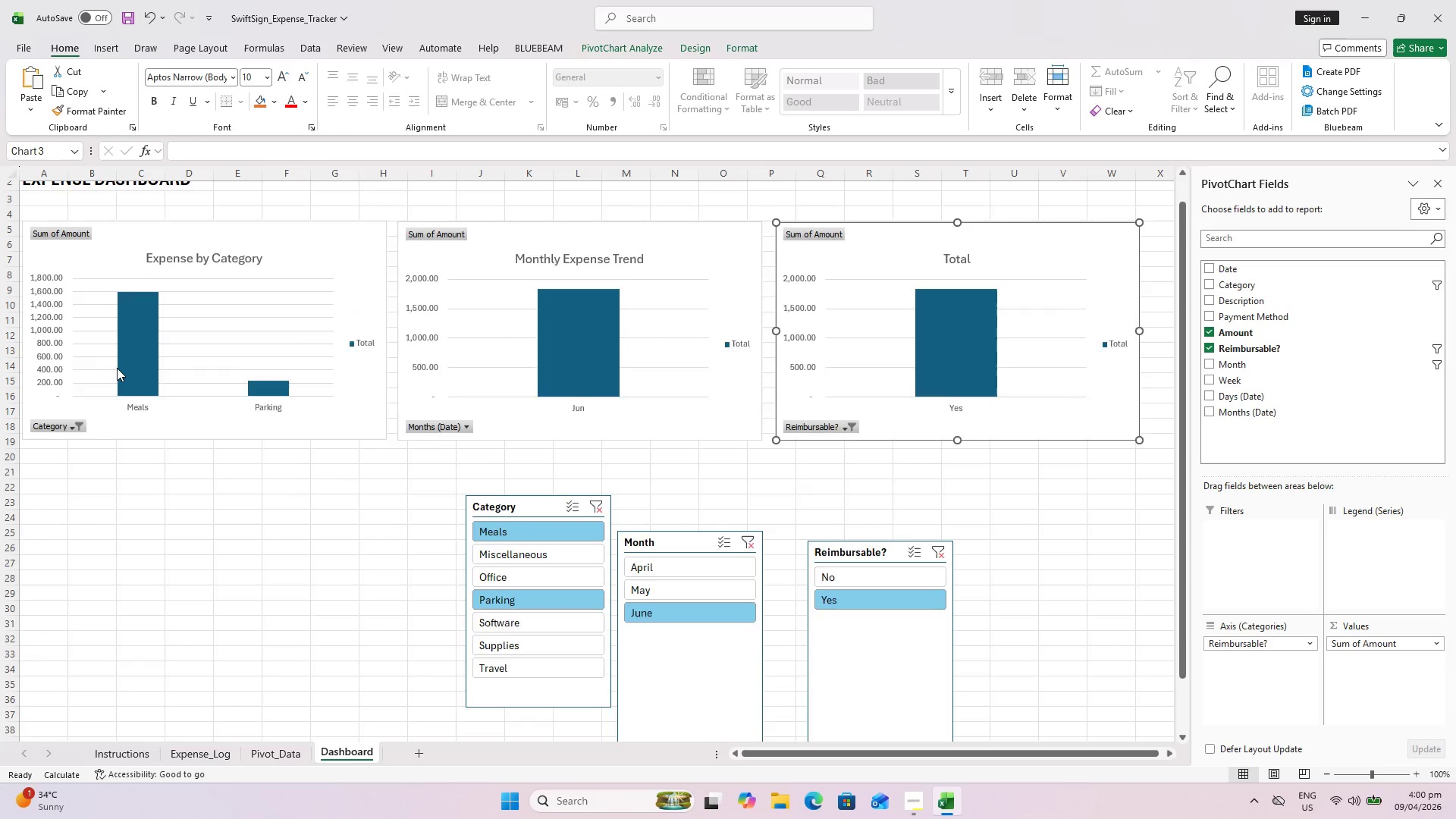 
scroll: coordinate [117, 373], scroll_direction: up, amount: 4.0
 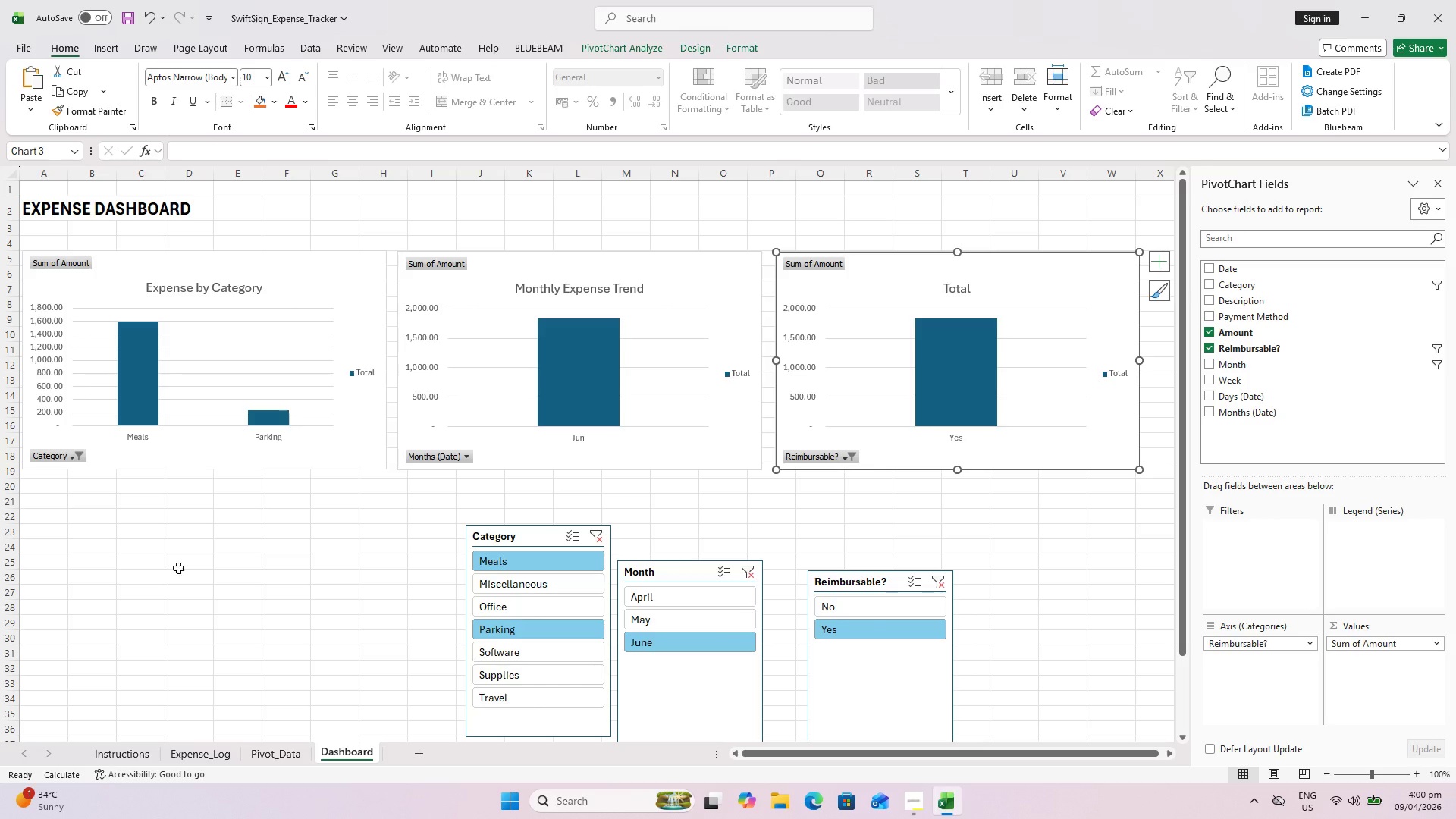 
left_click([165, 580])
 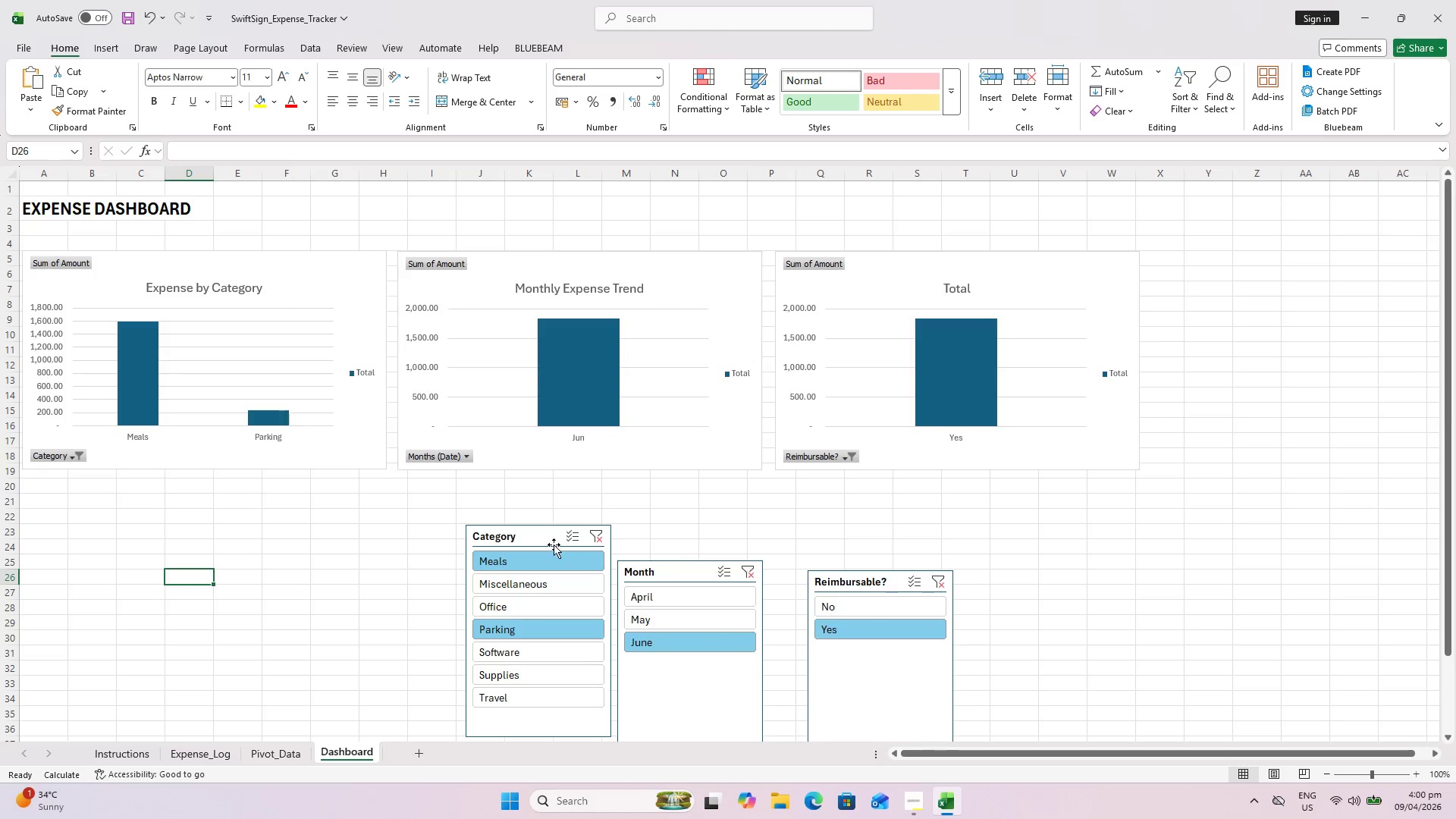 
left_click_drag(start_coordinate=[551, 538], to_coordinate=[260, 529])
 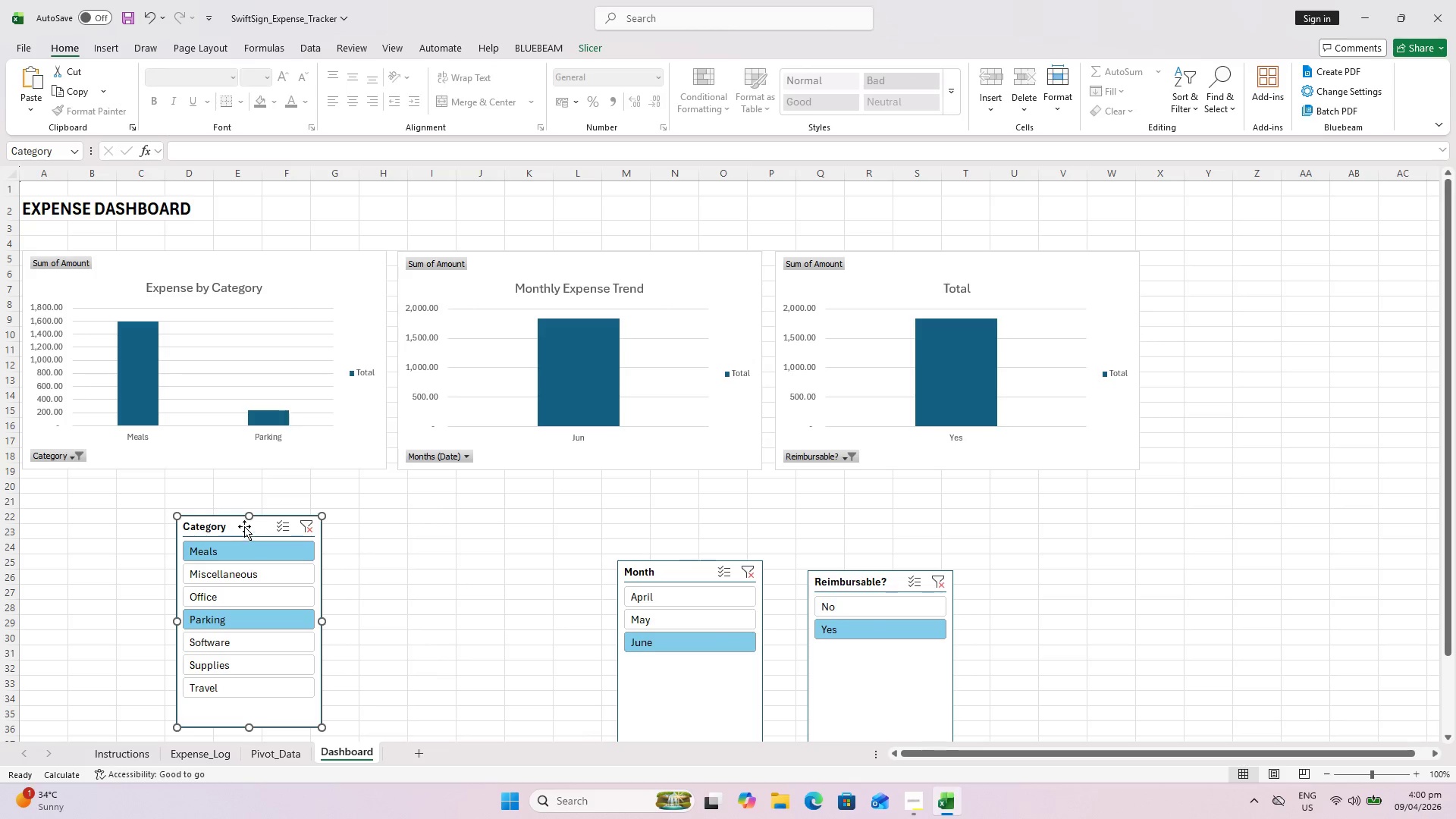 
left_click_drag(start_coordinate=[243, 525], to_coordinate=[189, 519])
 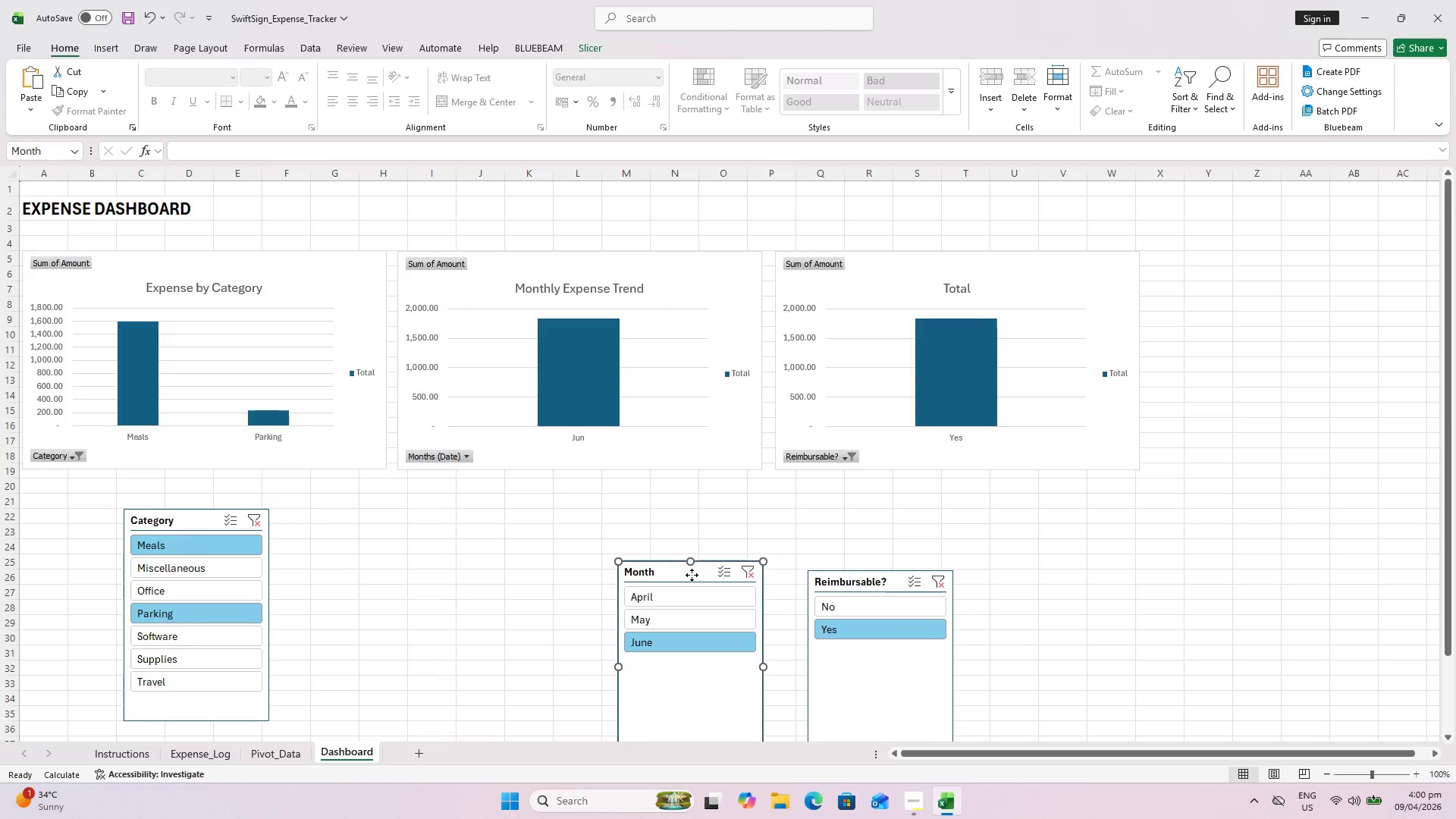 
left_click_drag(start_coordinate=[692, 575], to_coordinate=[592, 525])
 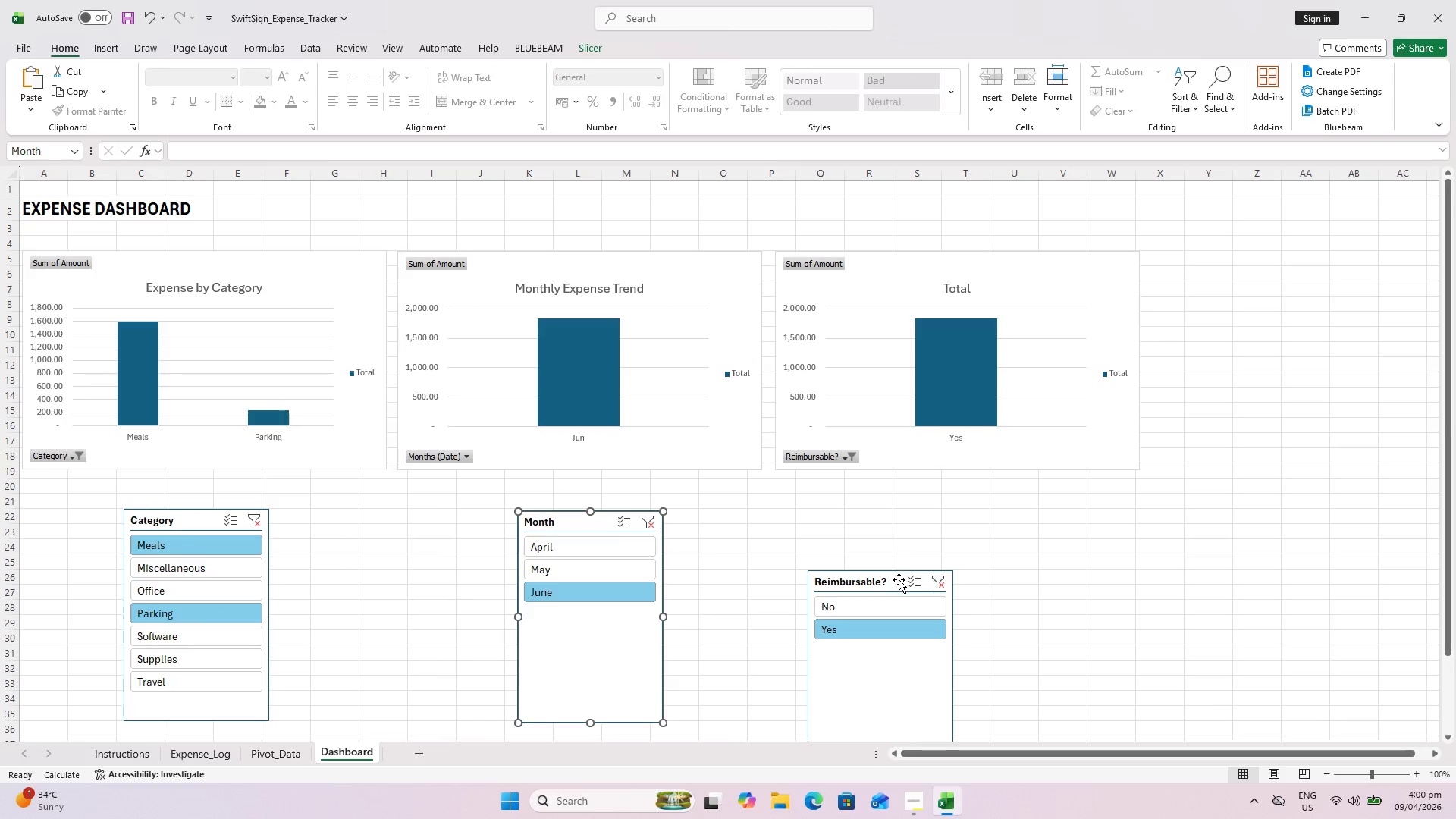 
left_click_drag(start_coordinate=[899, 579], to_coordinate=[956, 519])
 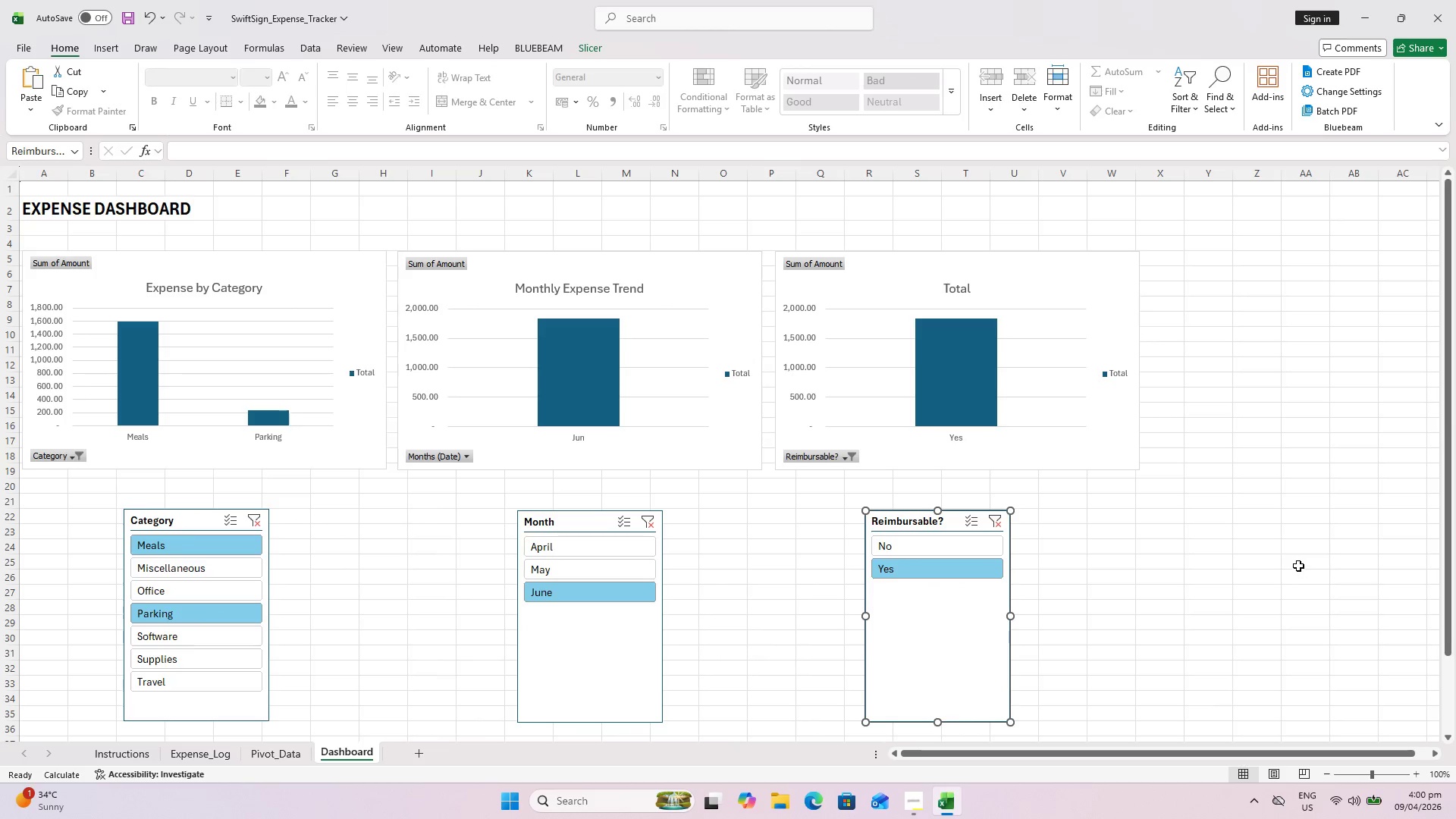 
left_click([1295, 559])
 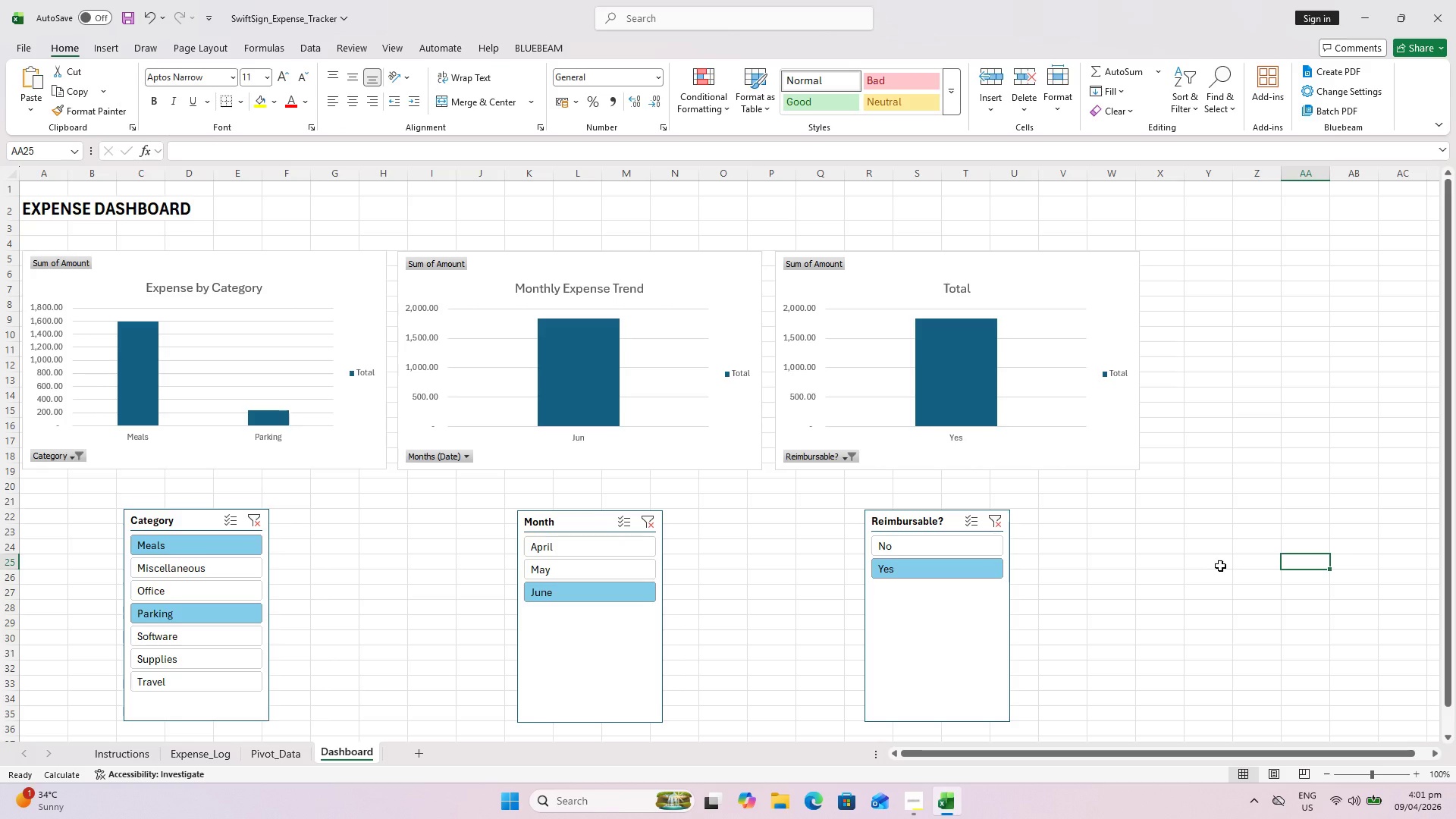 
wait(11.5)
 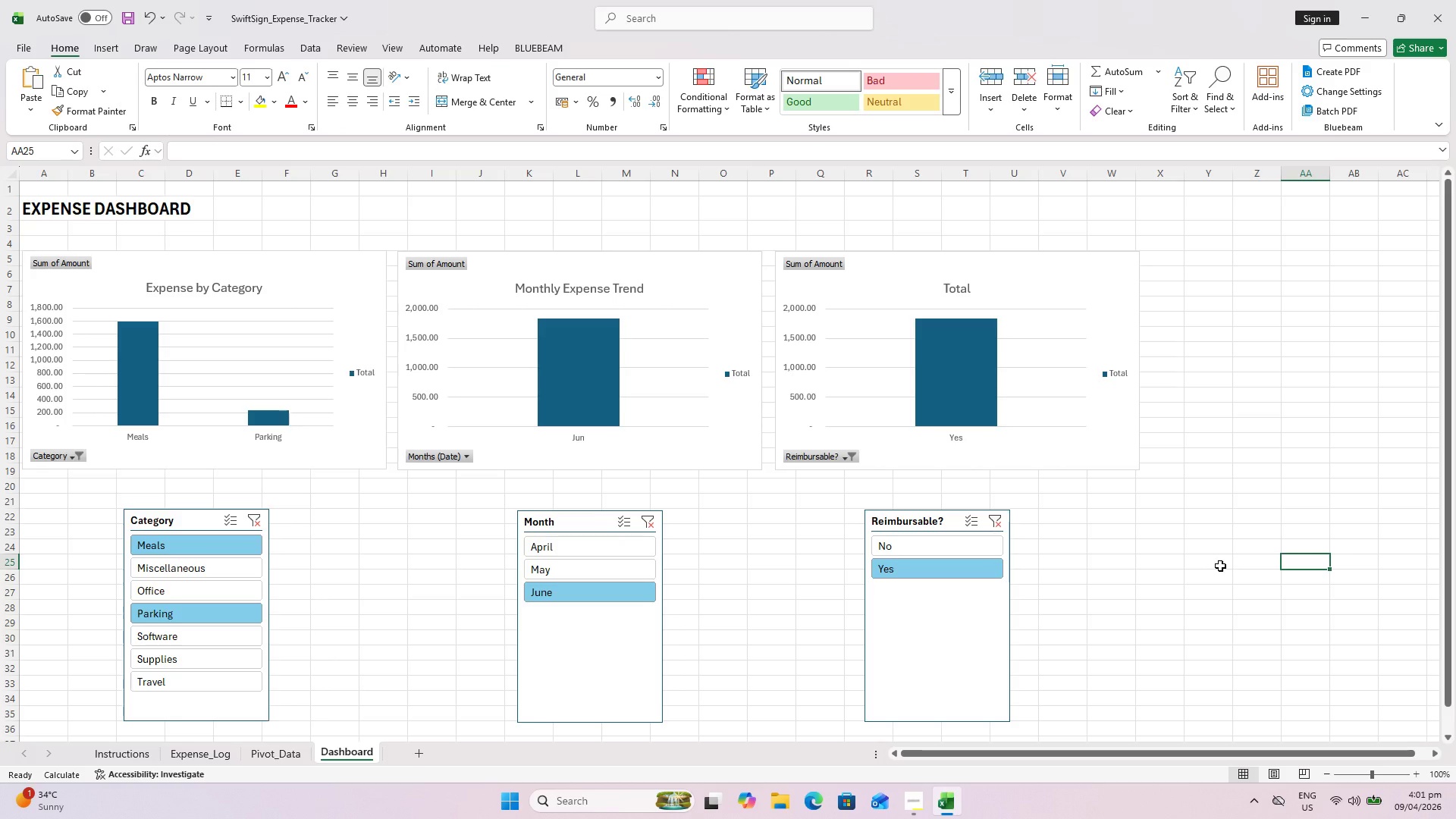 
left_click([594, 521])
 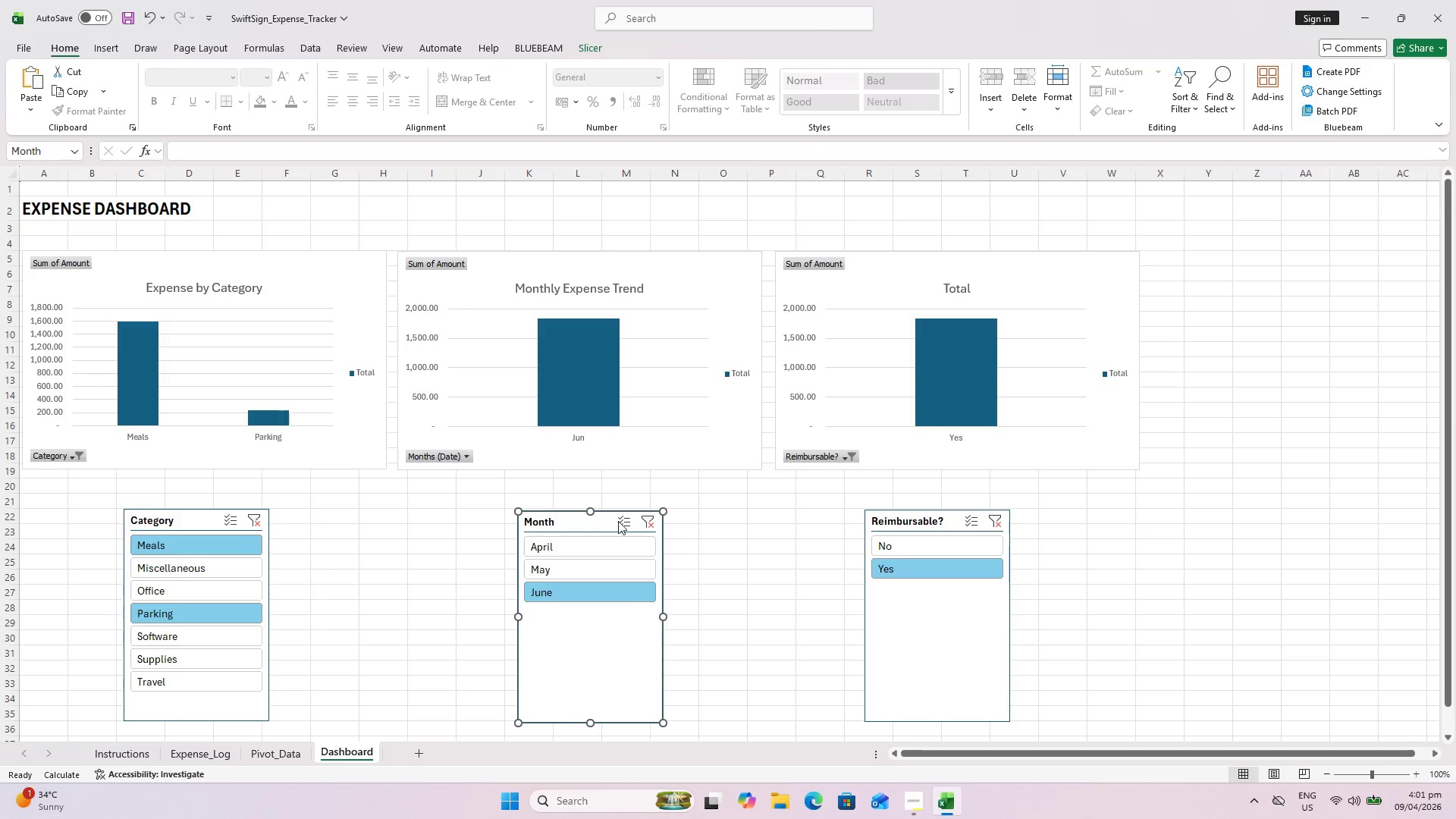 
key(ArrowUp)
 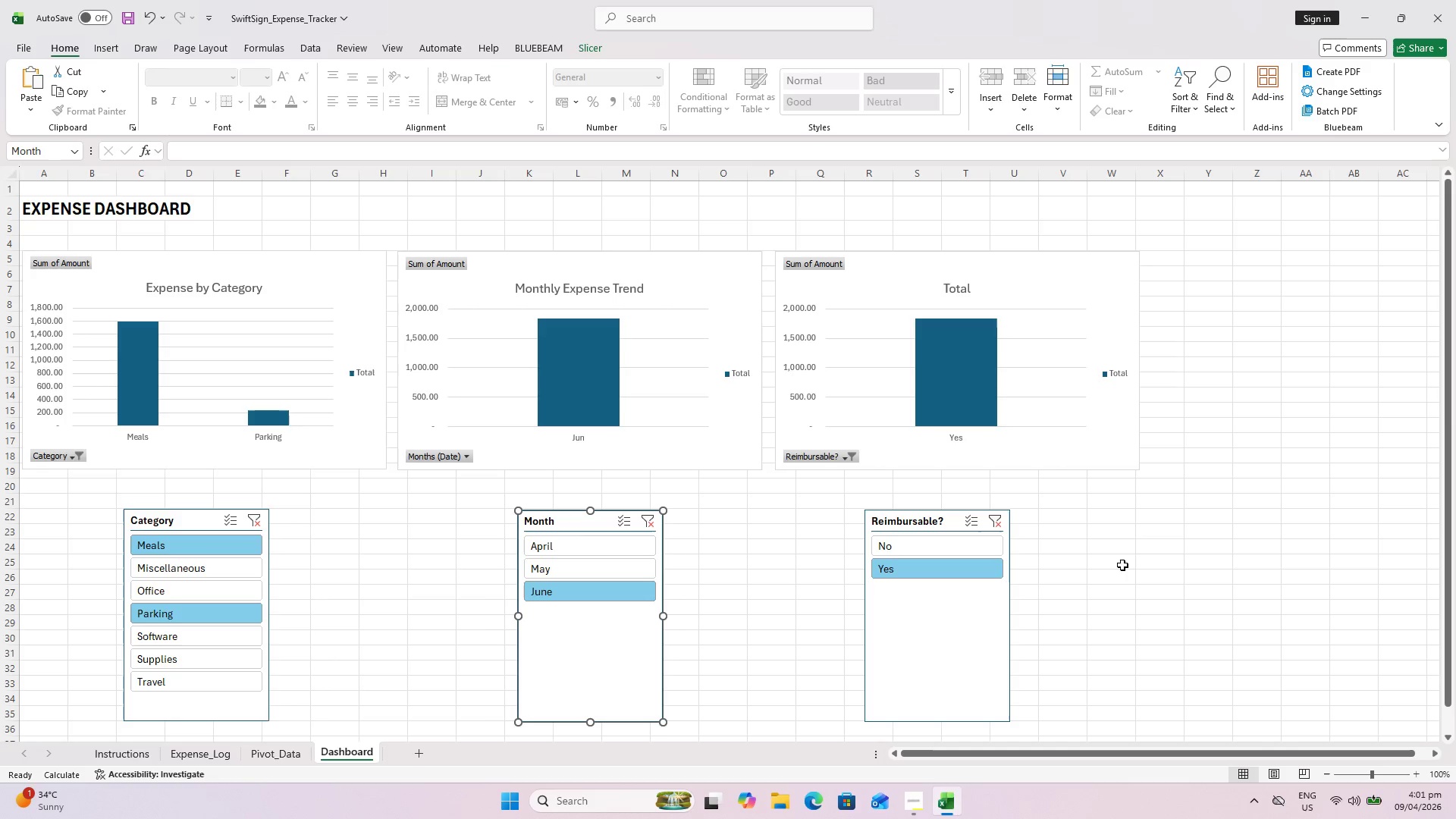 
key(ArrowUp)
 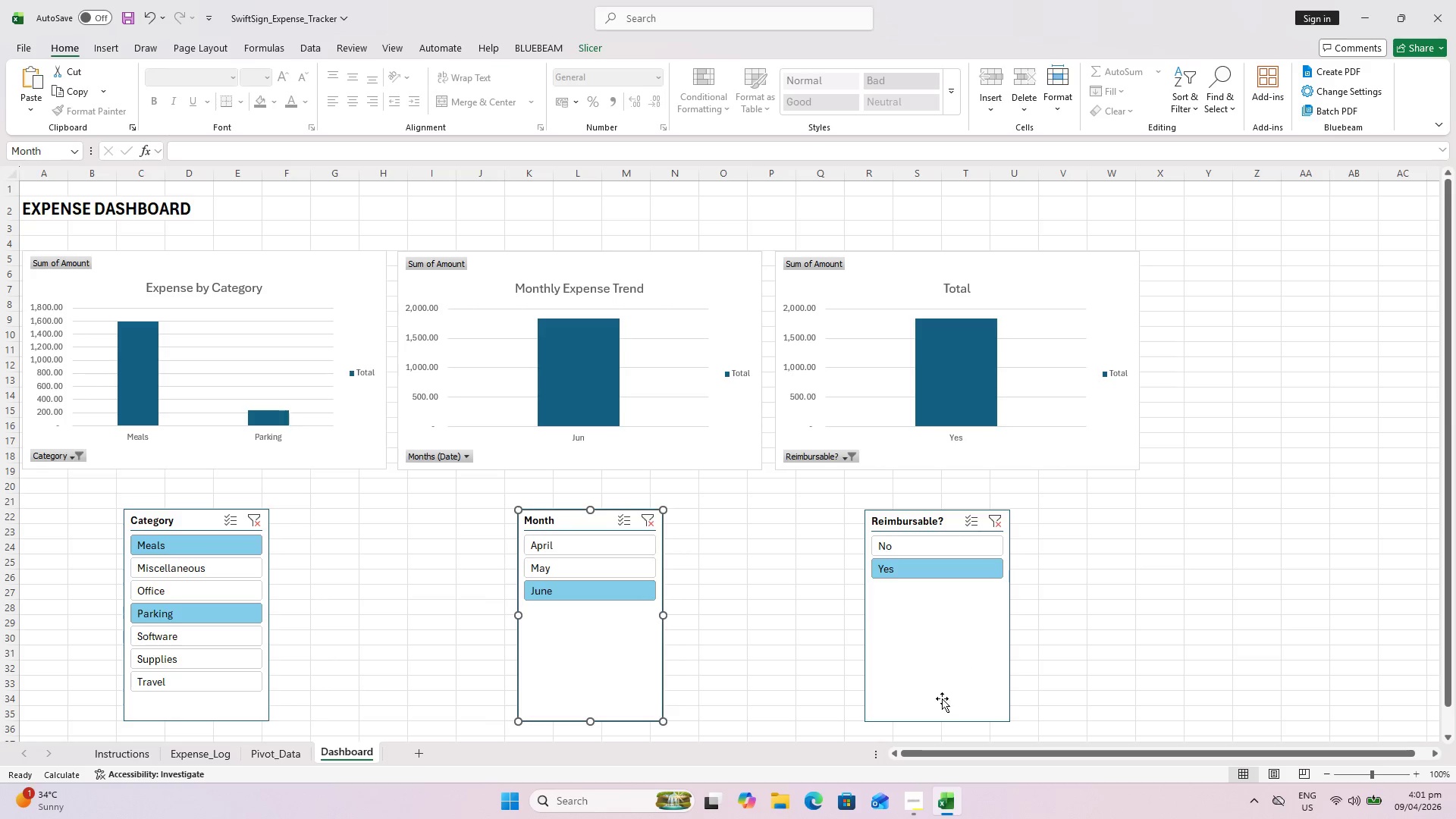 
key(ArrowUp)
 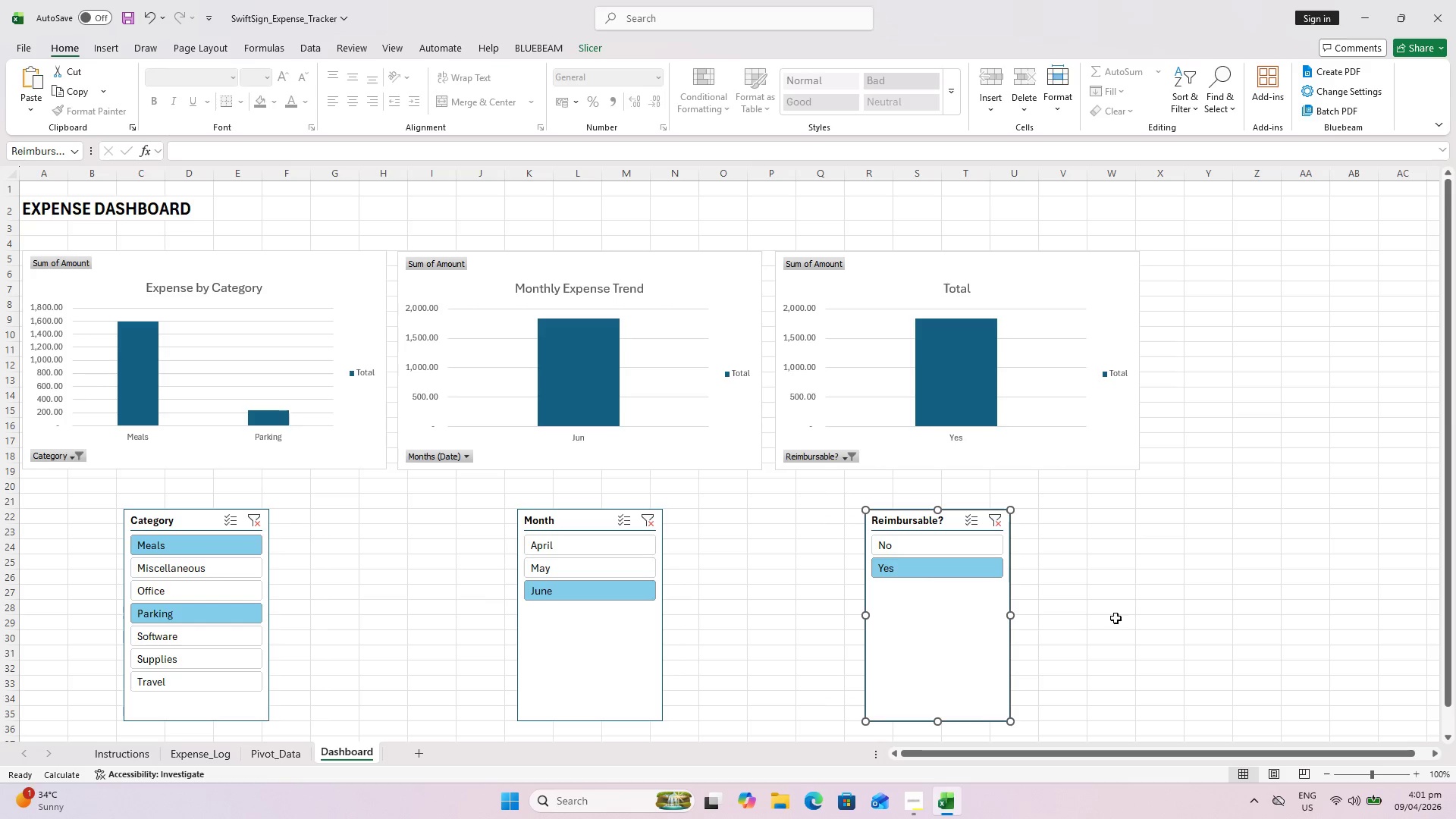 
key(ArrowUp)
 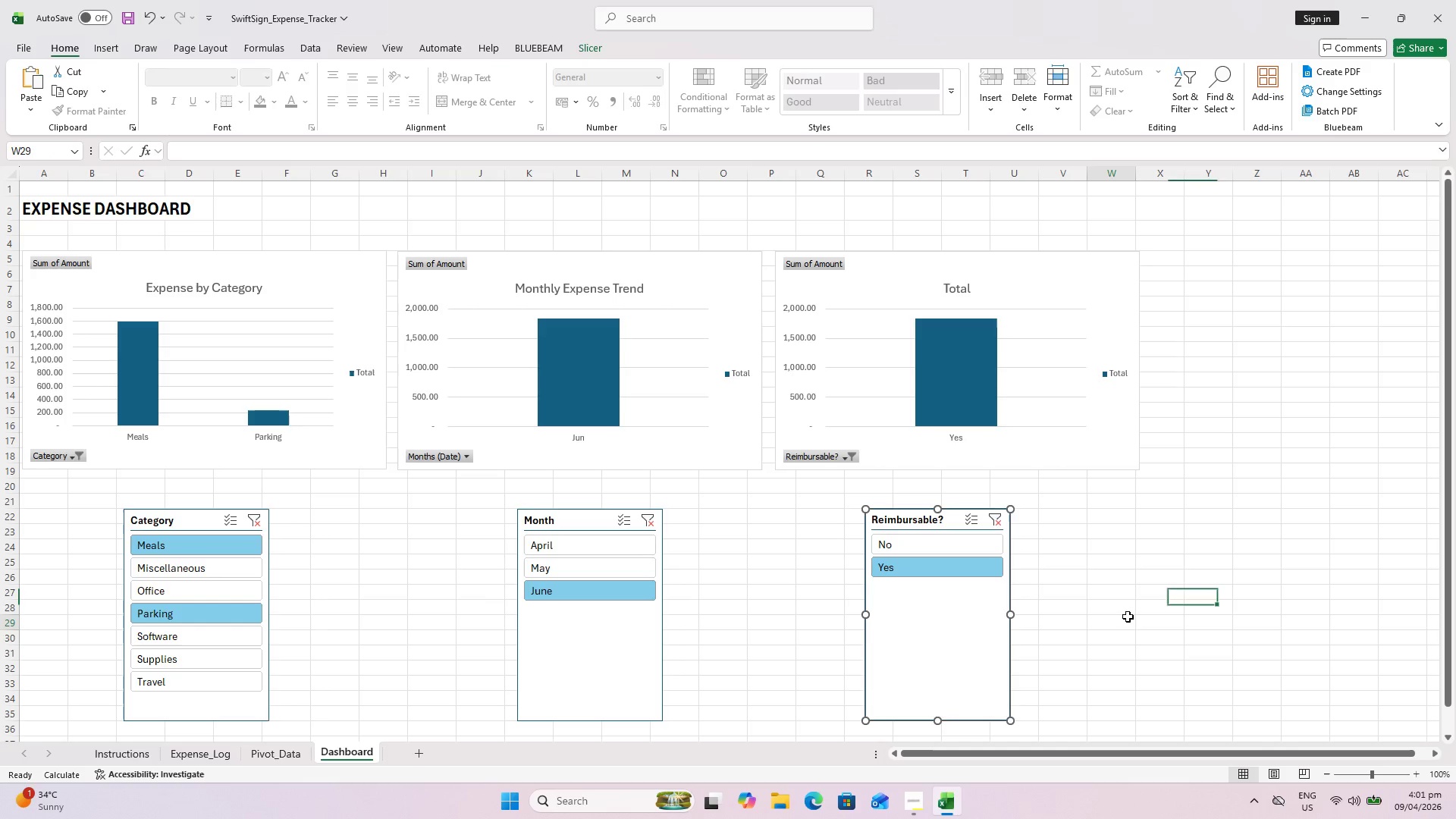 
left_click([1128, 617])
 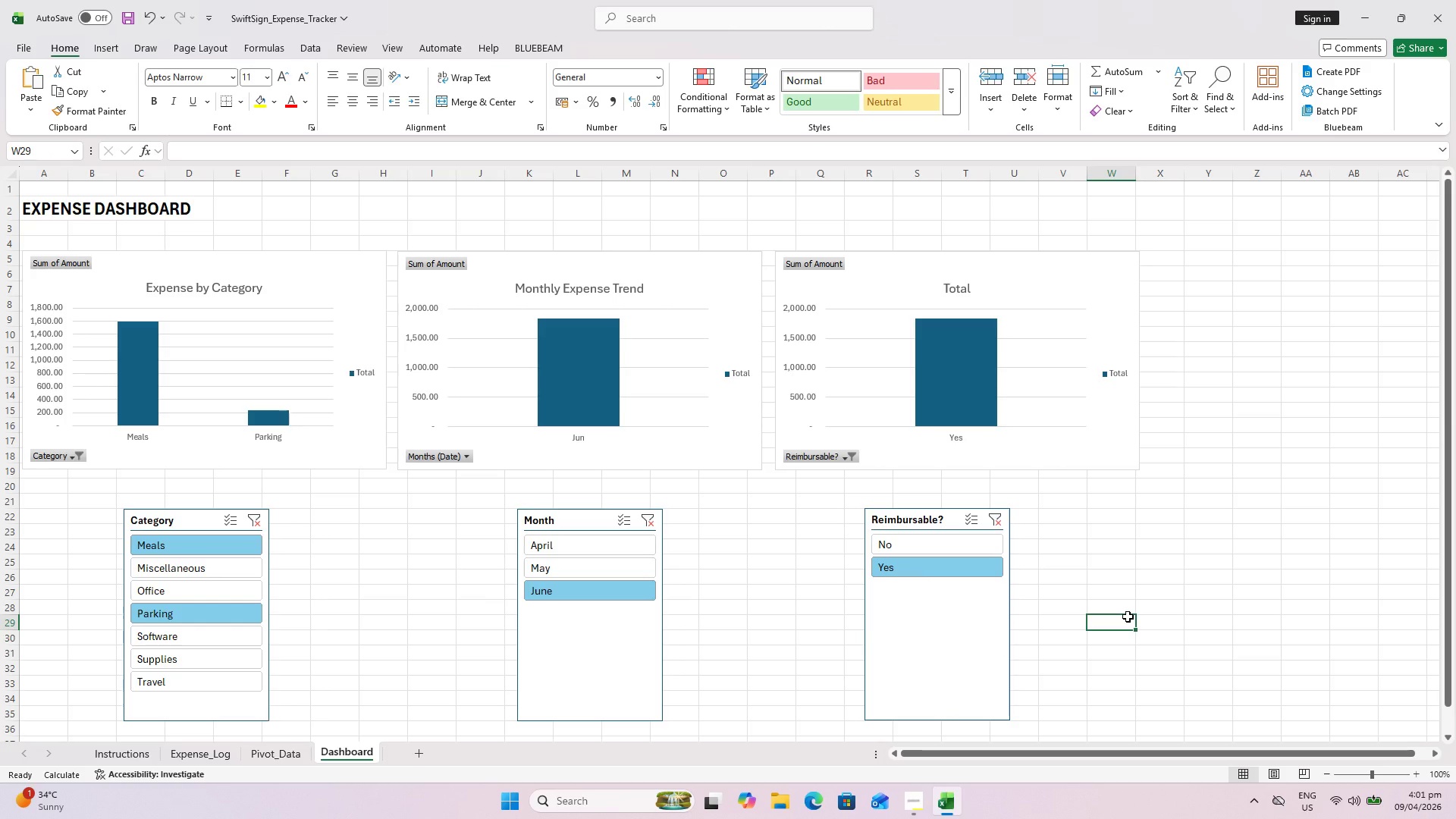 
wait(15.48)
 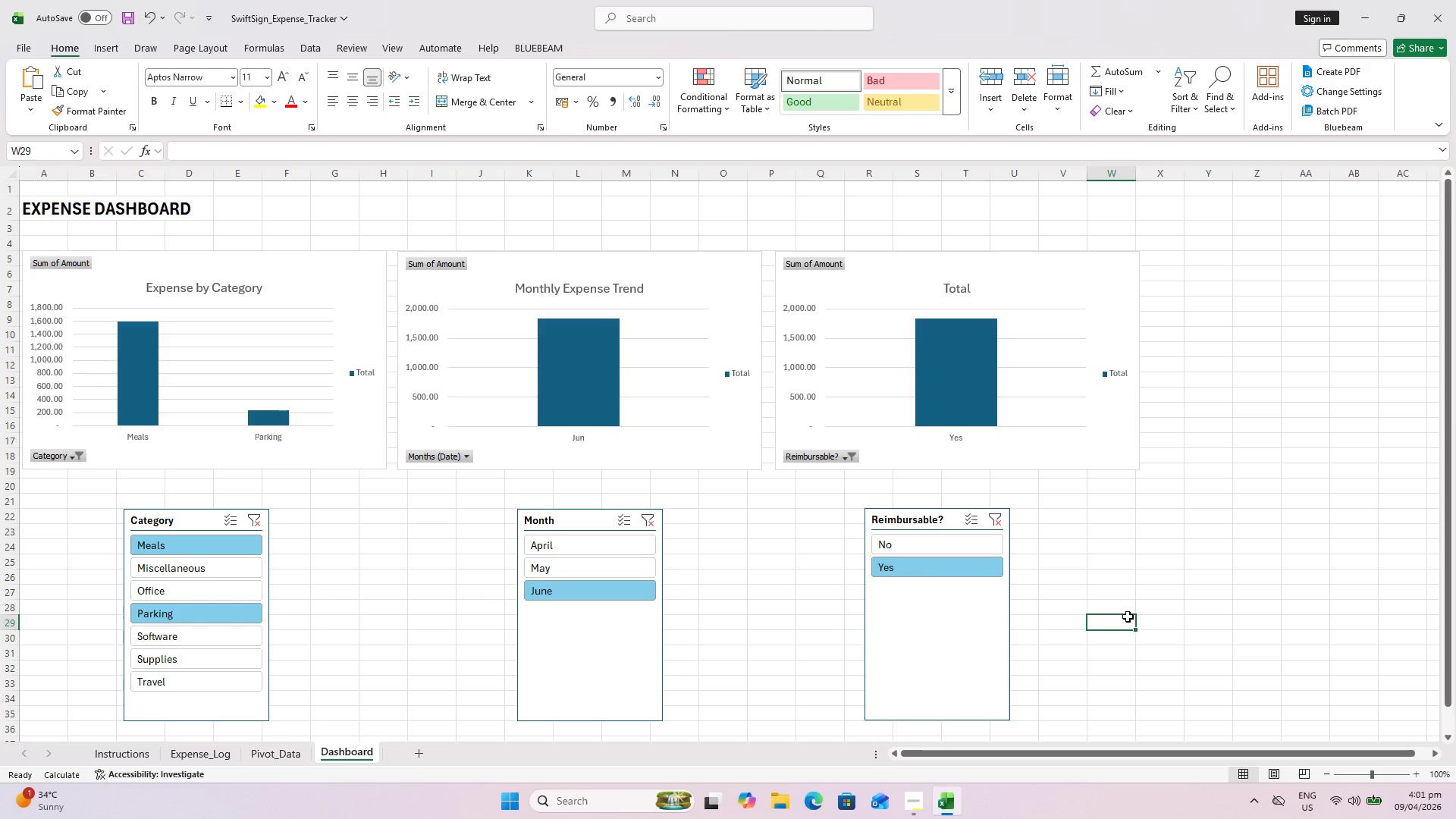 
left_click_drag(start_coordinate=[258, 259], to_coordinate=[247, 259])
 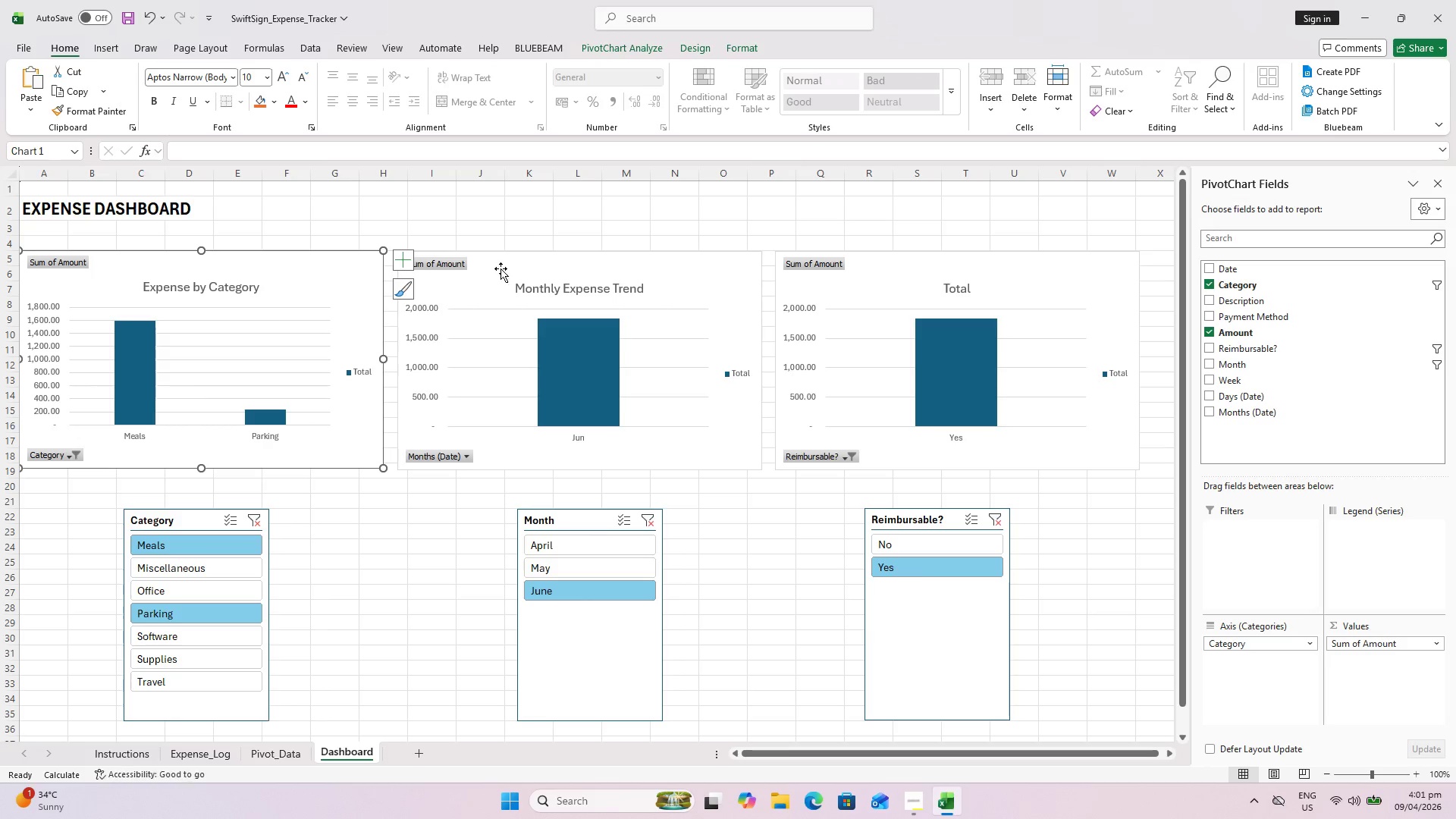 
mouse_move([550, 269])
 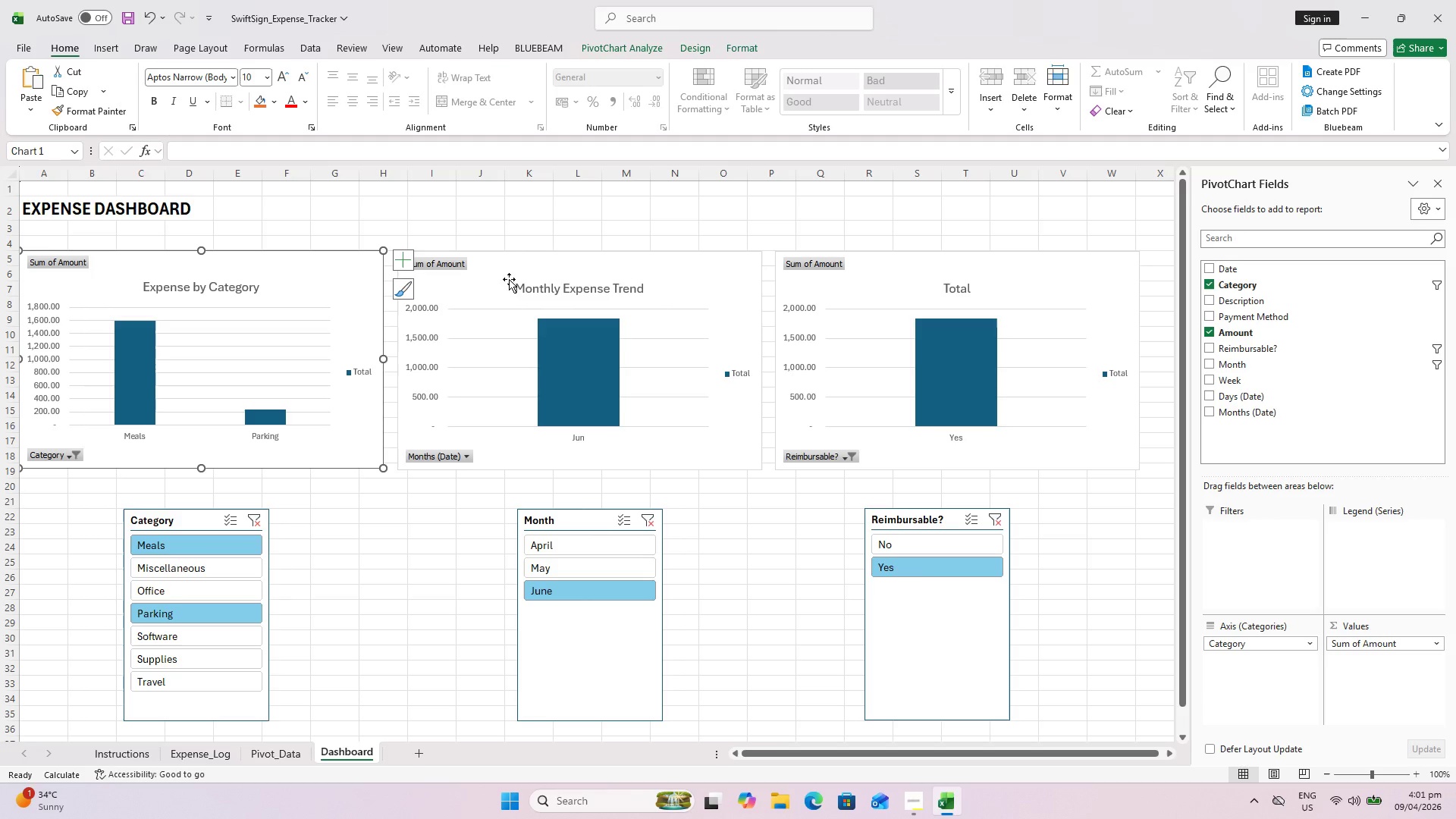 
hold_key(key=ControlLeft, duration=1.05)
left_click([517, 275])
 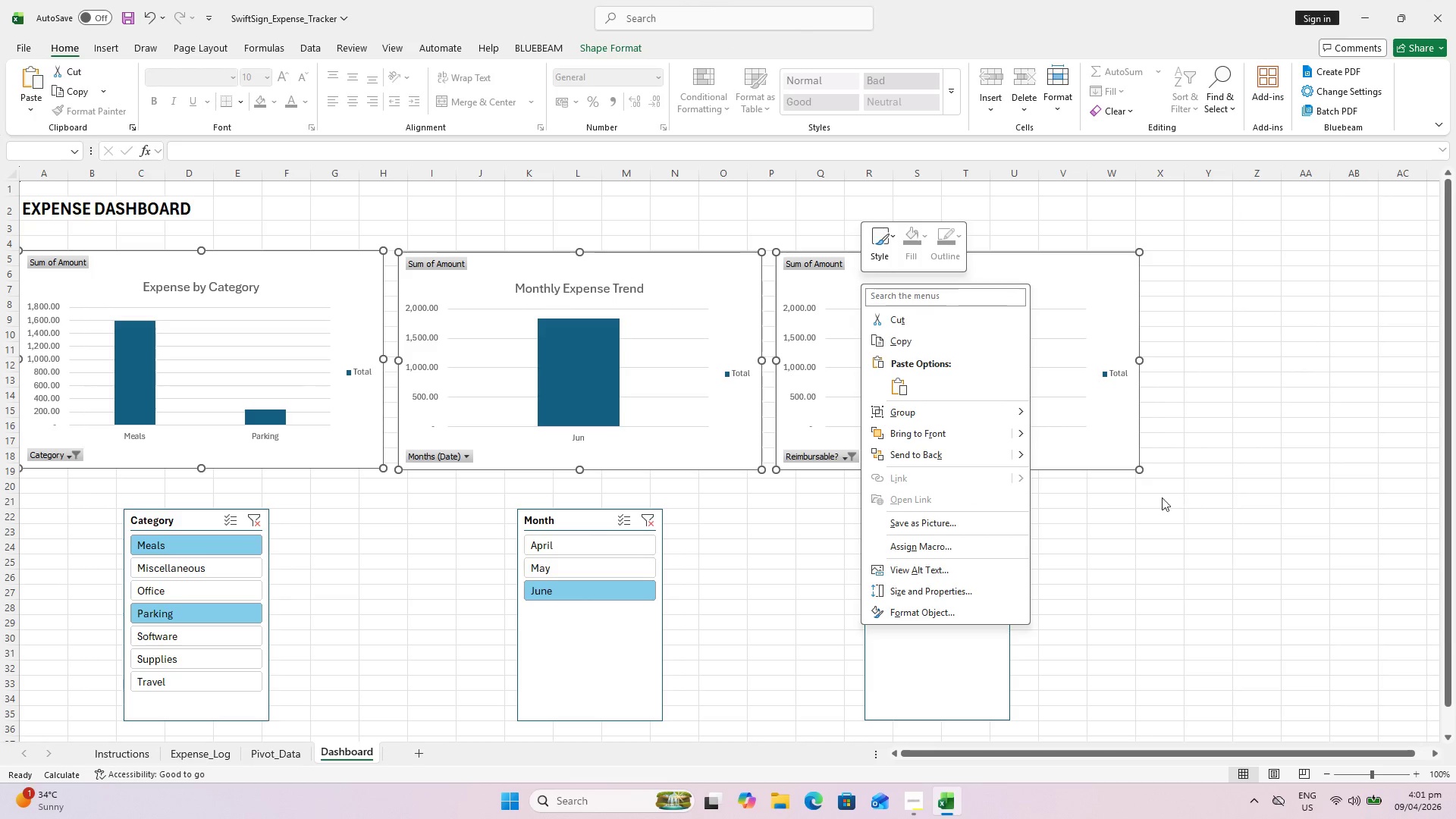 
wait(9.39)
 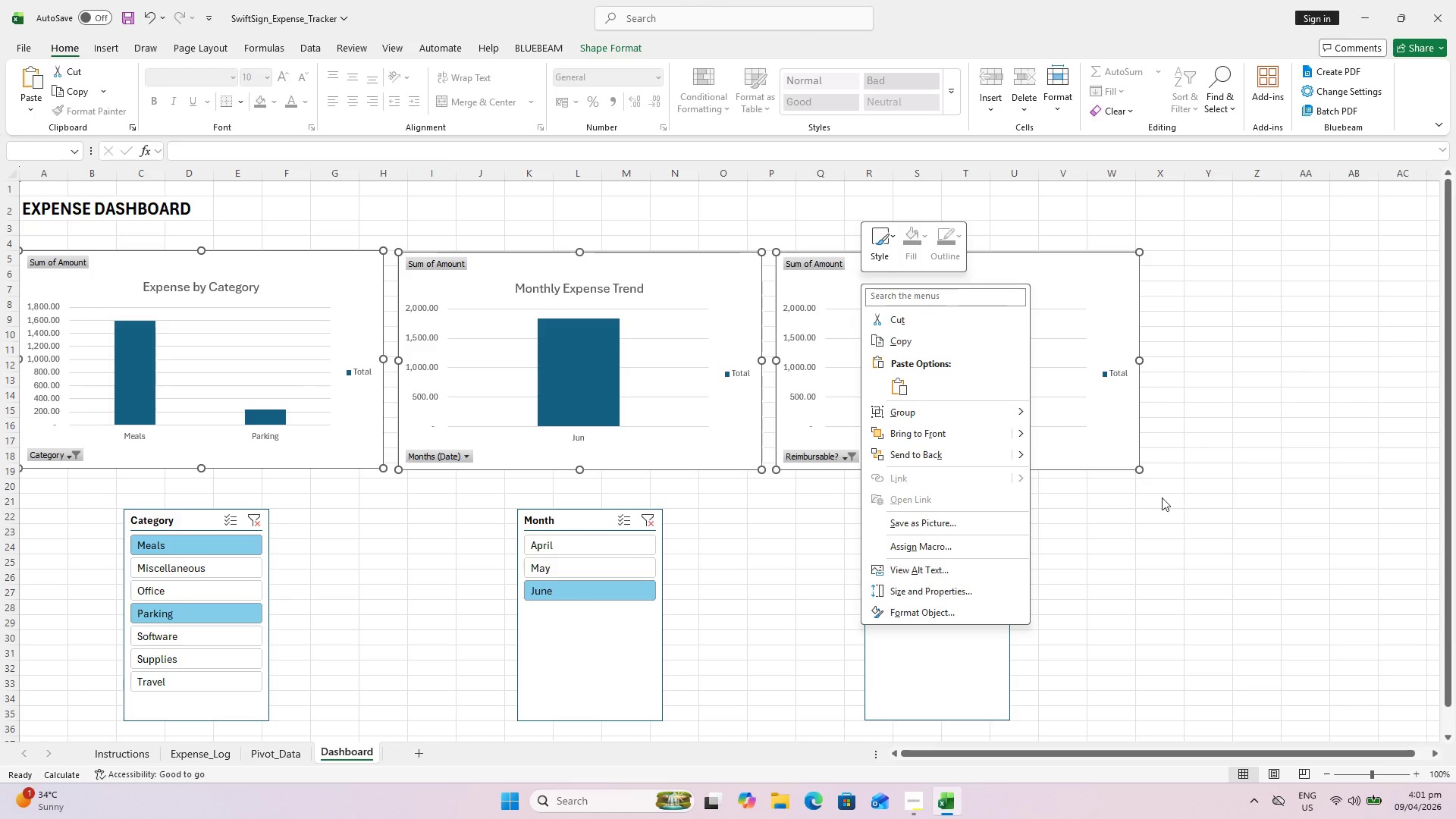 
left_click([927, 617])
 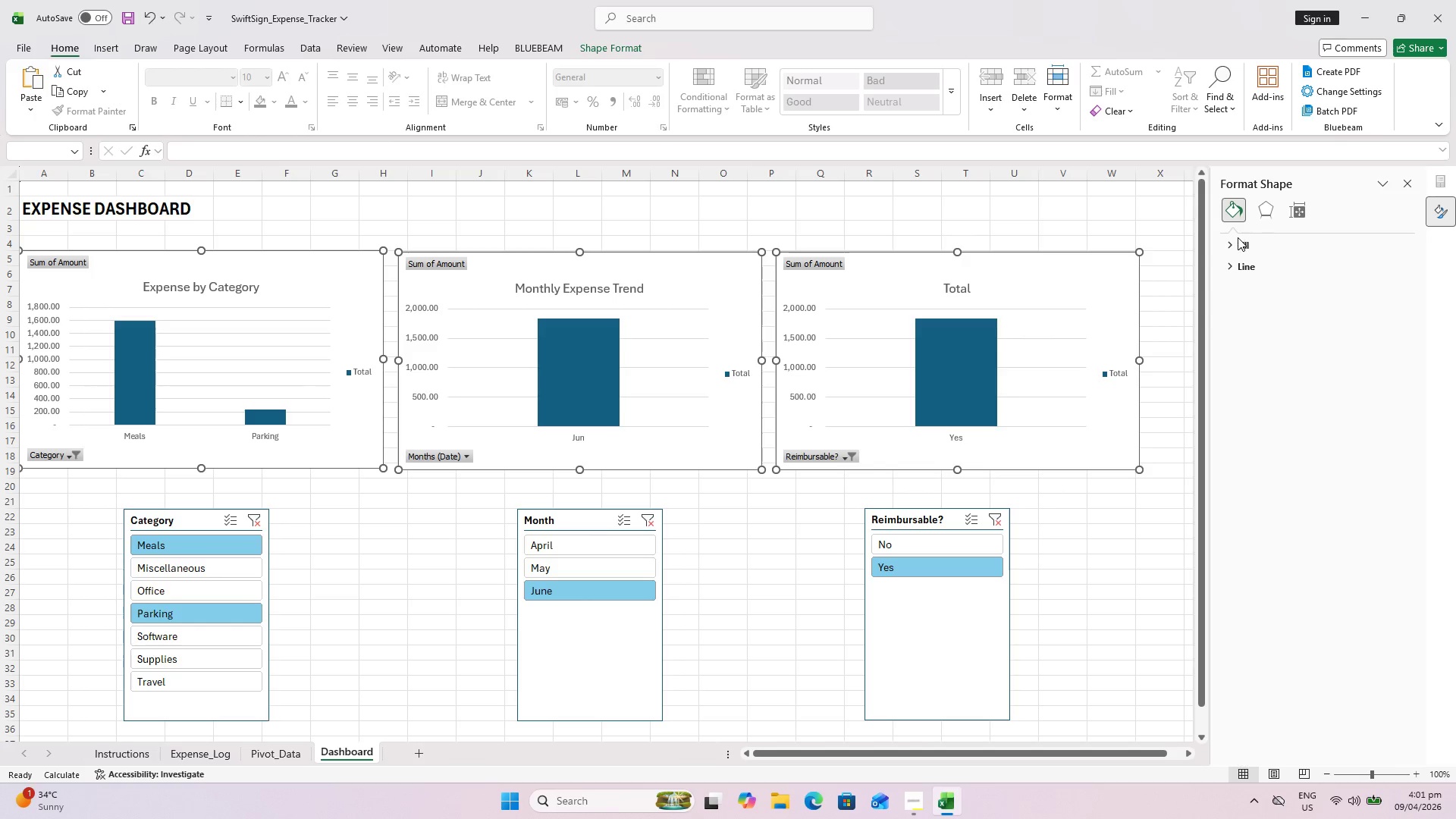 
left_click([1225, 249])
 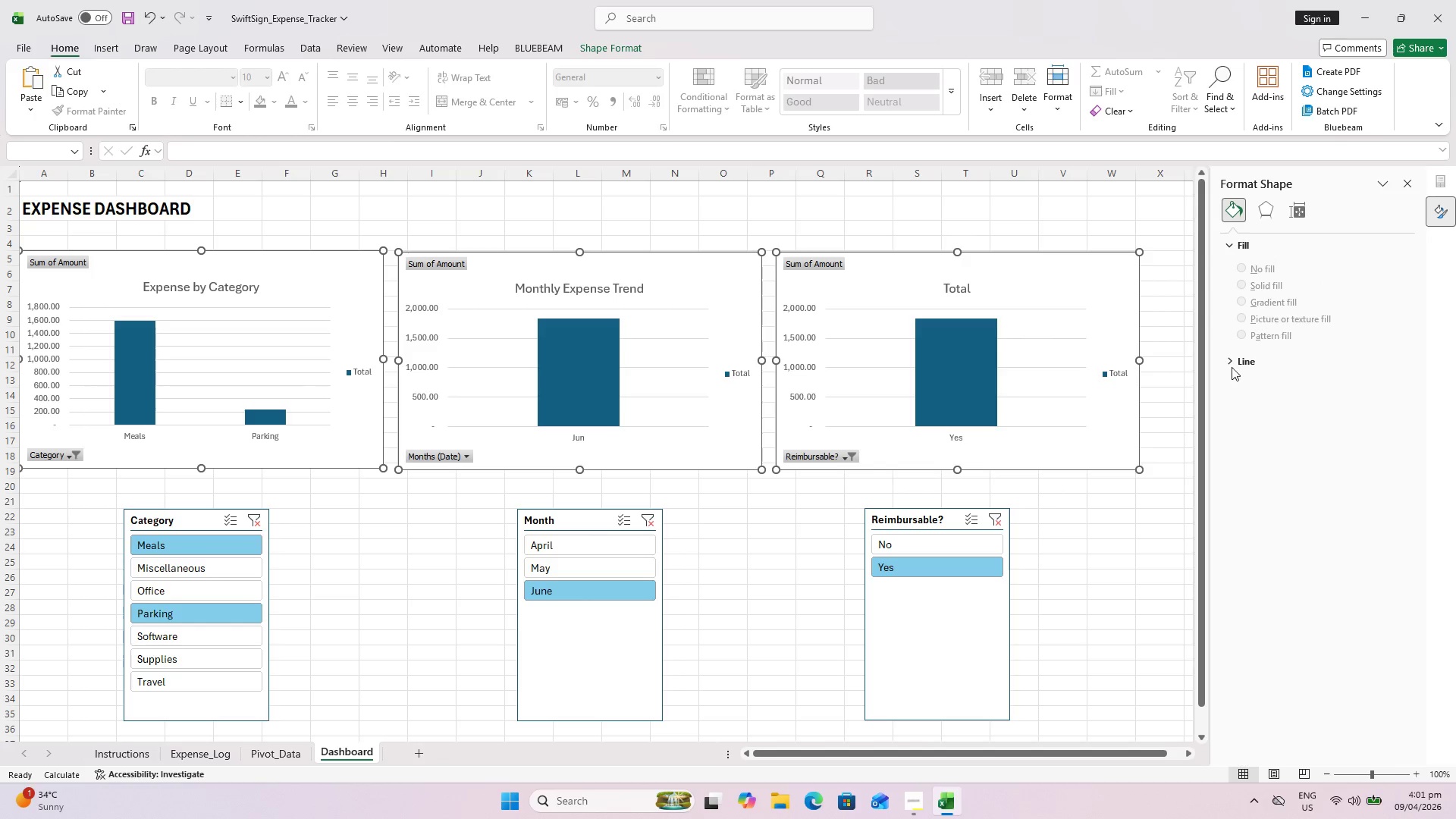 
left_click([1231, 365])
 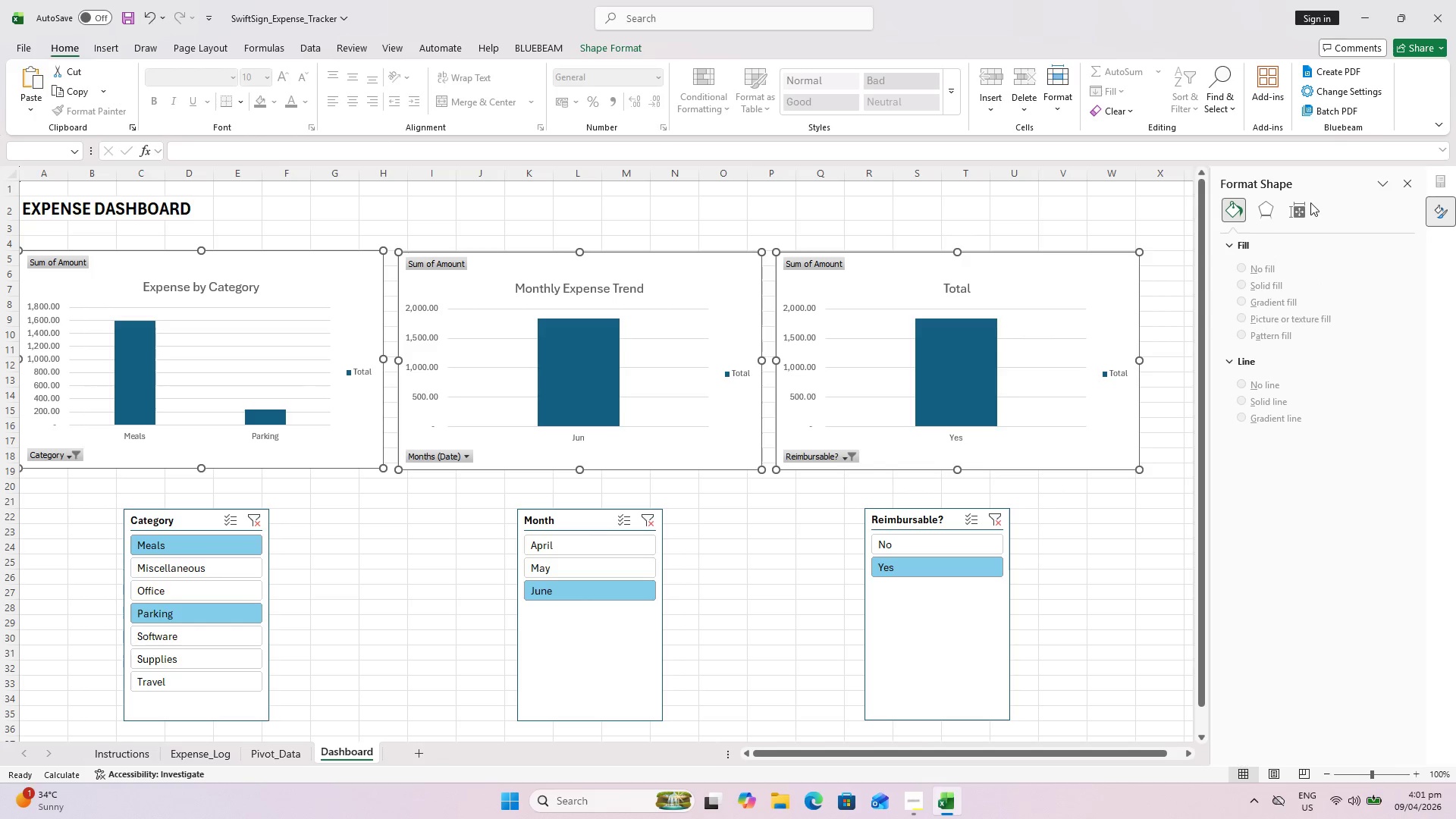 
left_click([1411, 187])
 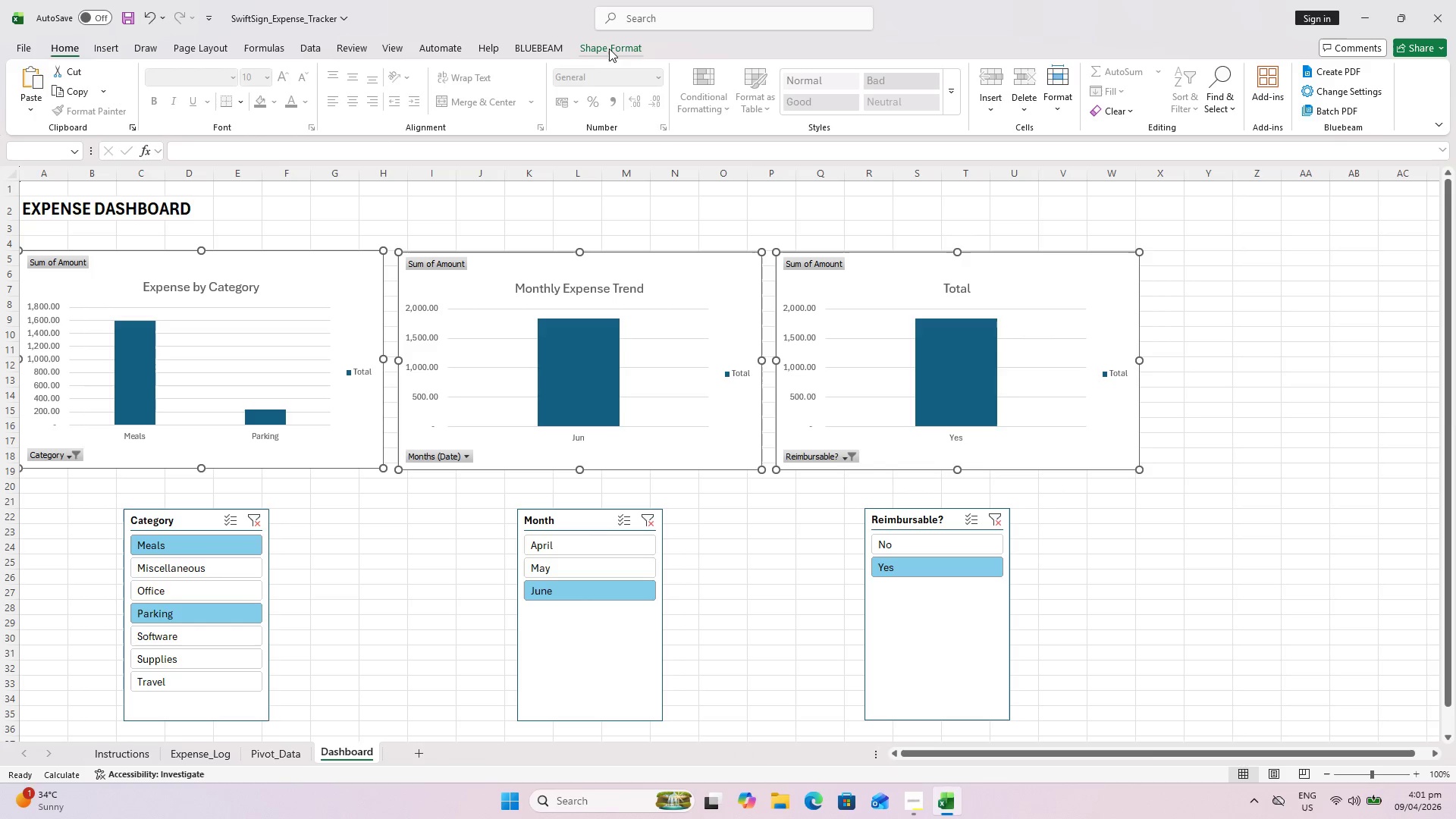 
left_click([610, 49])
 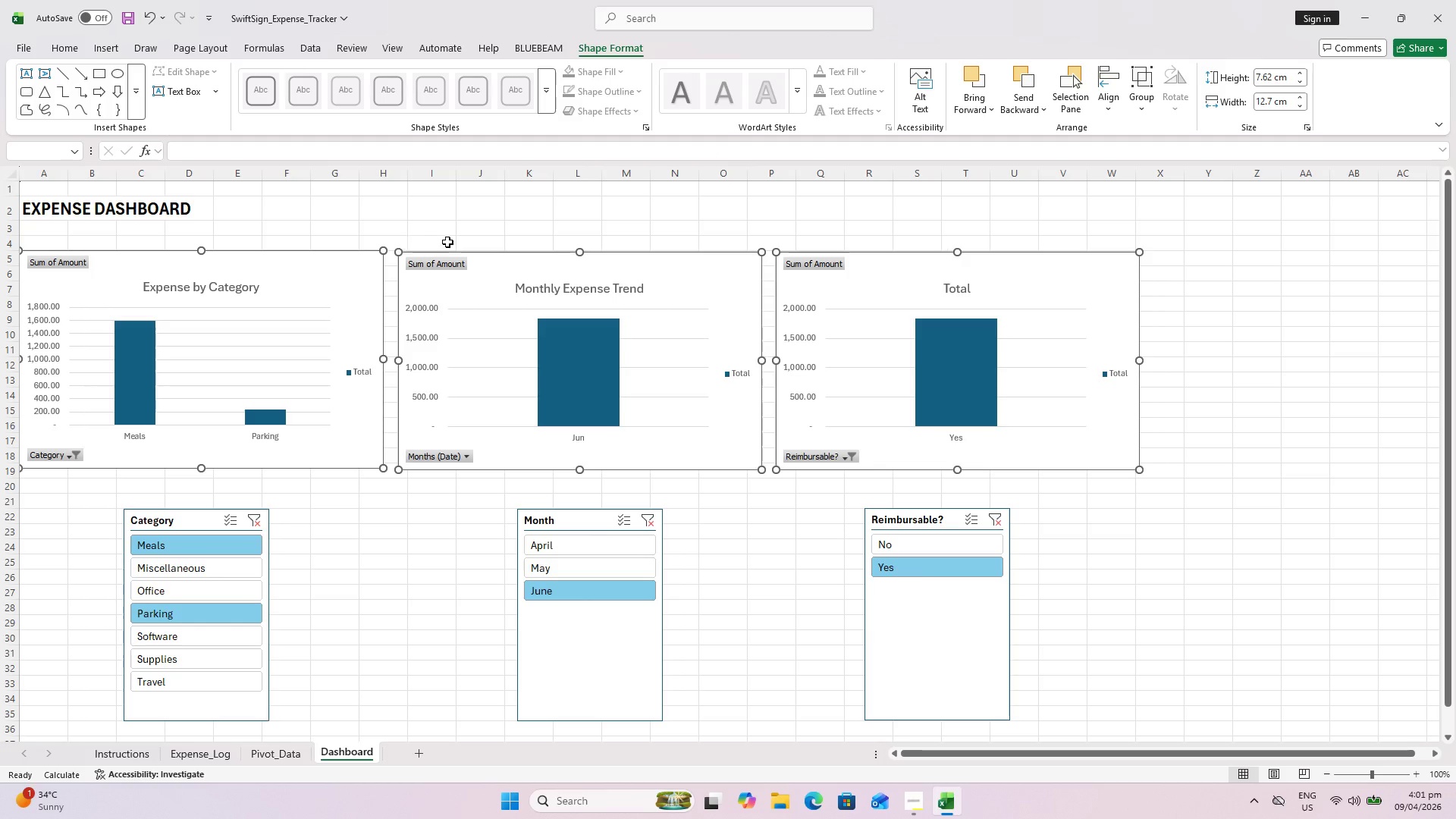 
wait(16.27)
 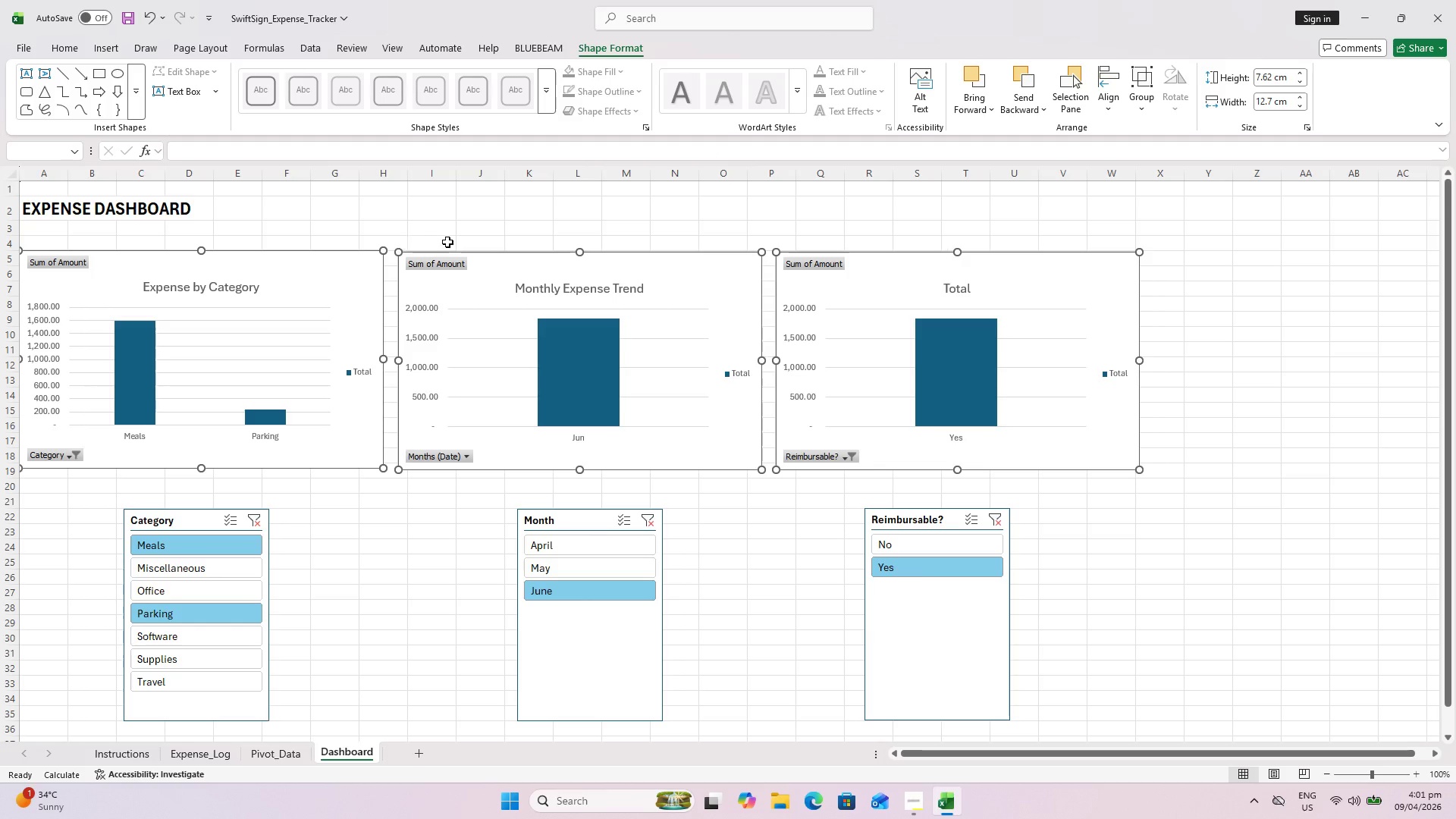 
left_click([1160, 197])
 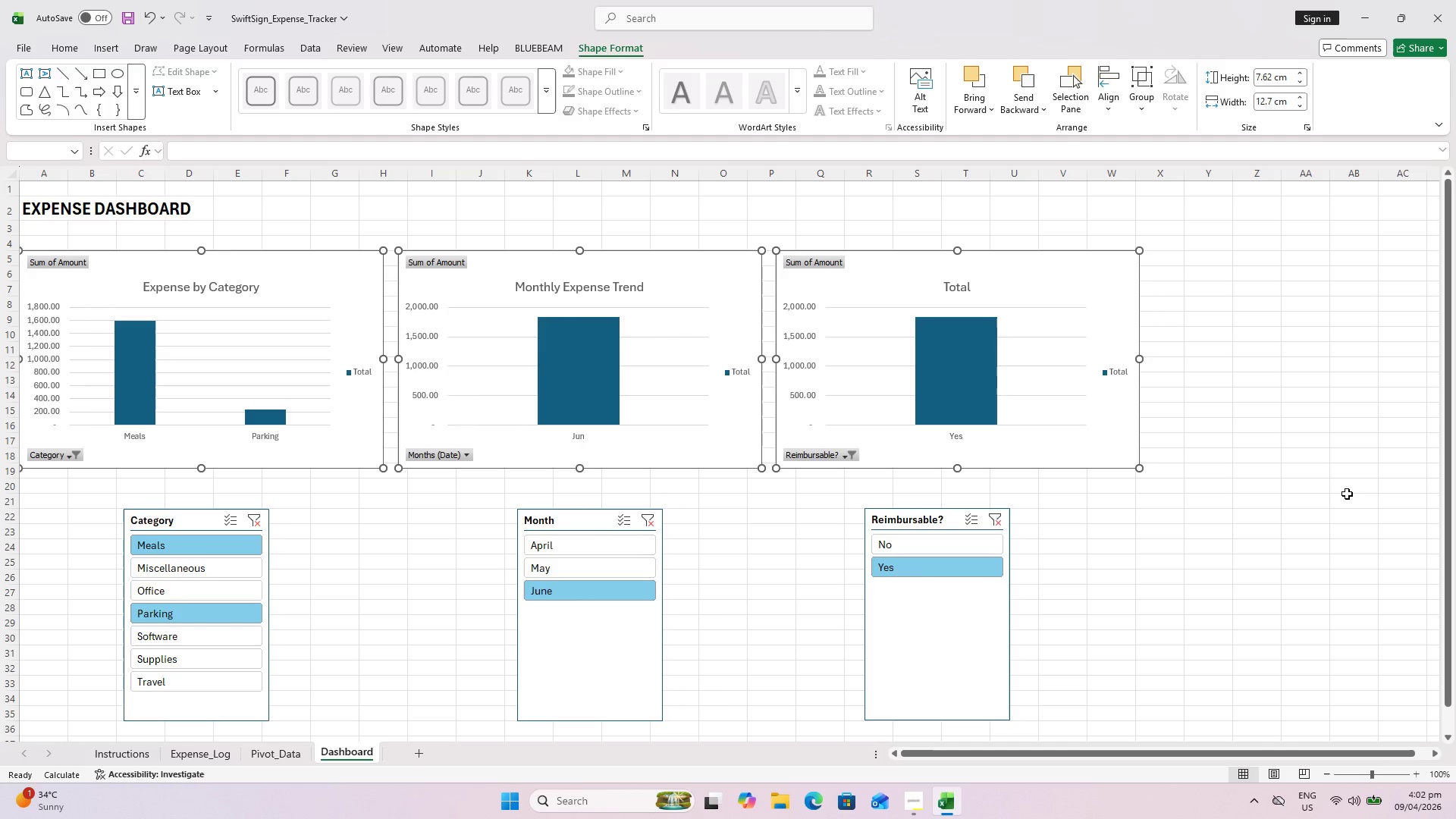 
wait(20.92)
 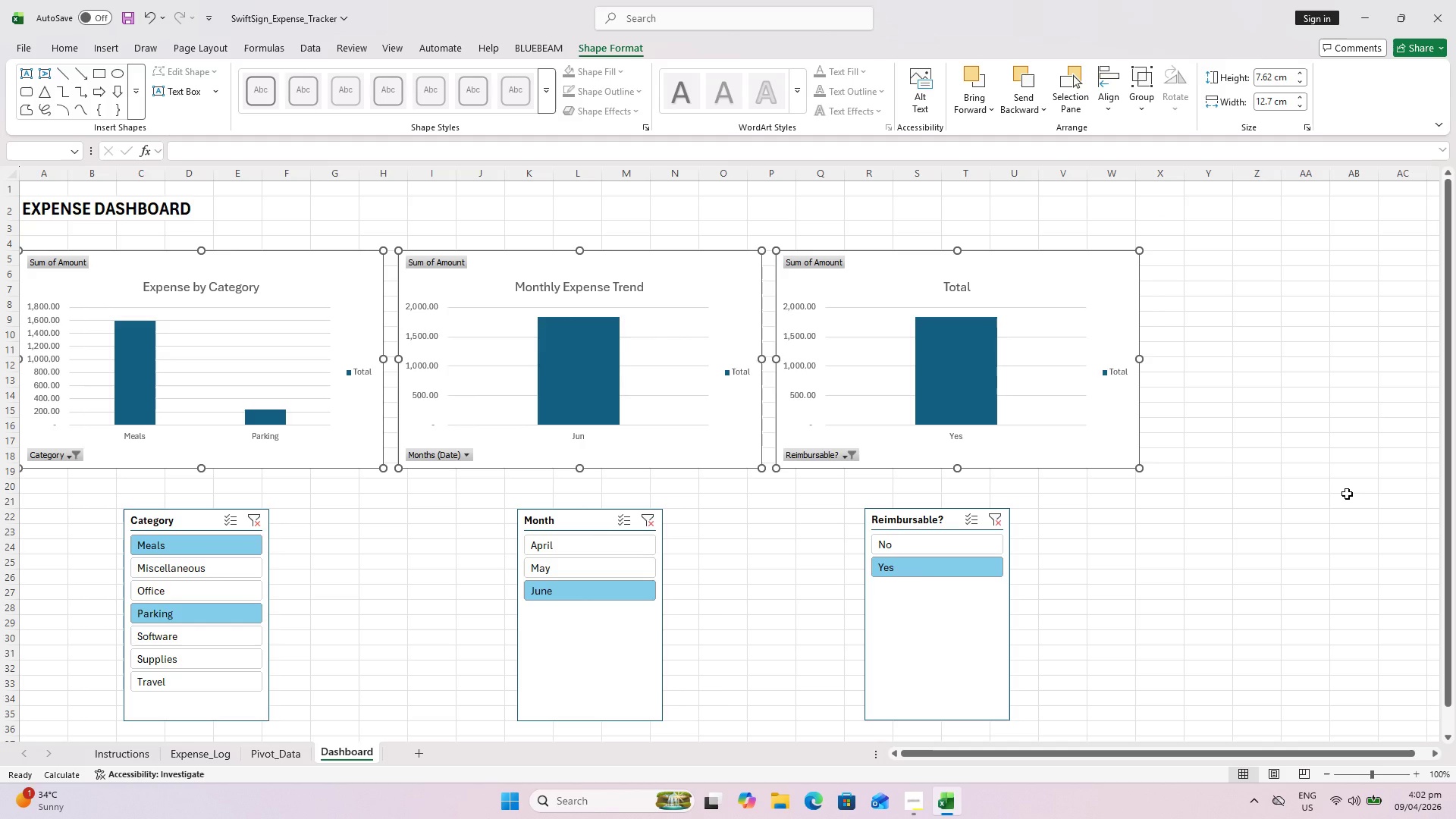 
double_click([959, 287])
 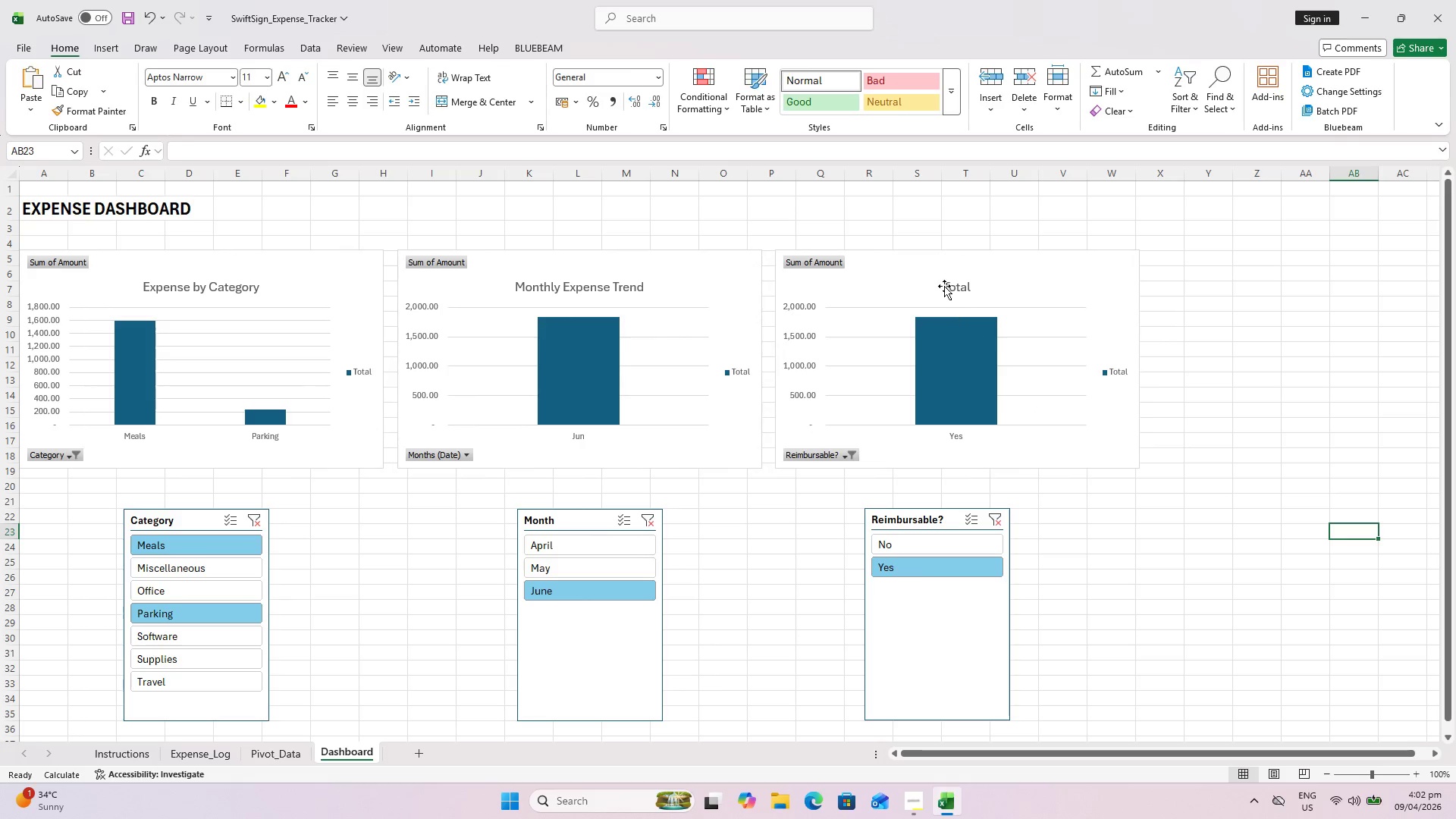 
double_click([955, 287])
 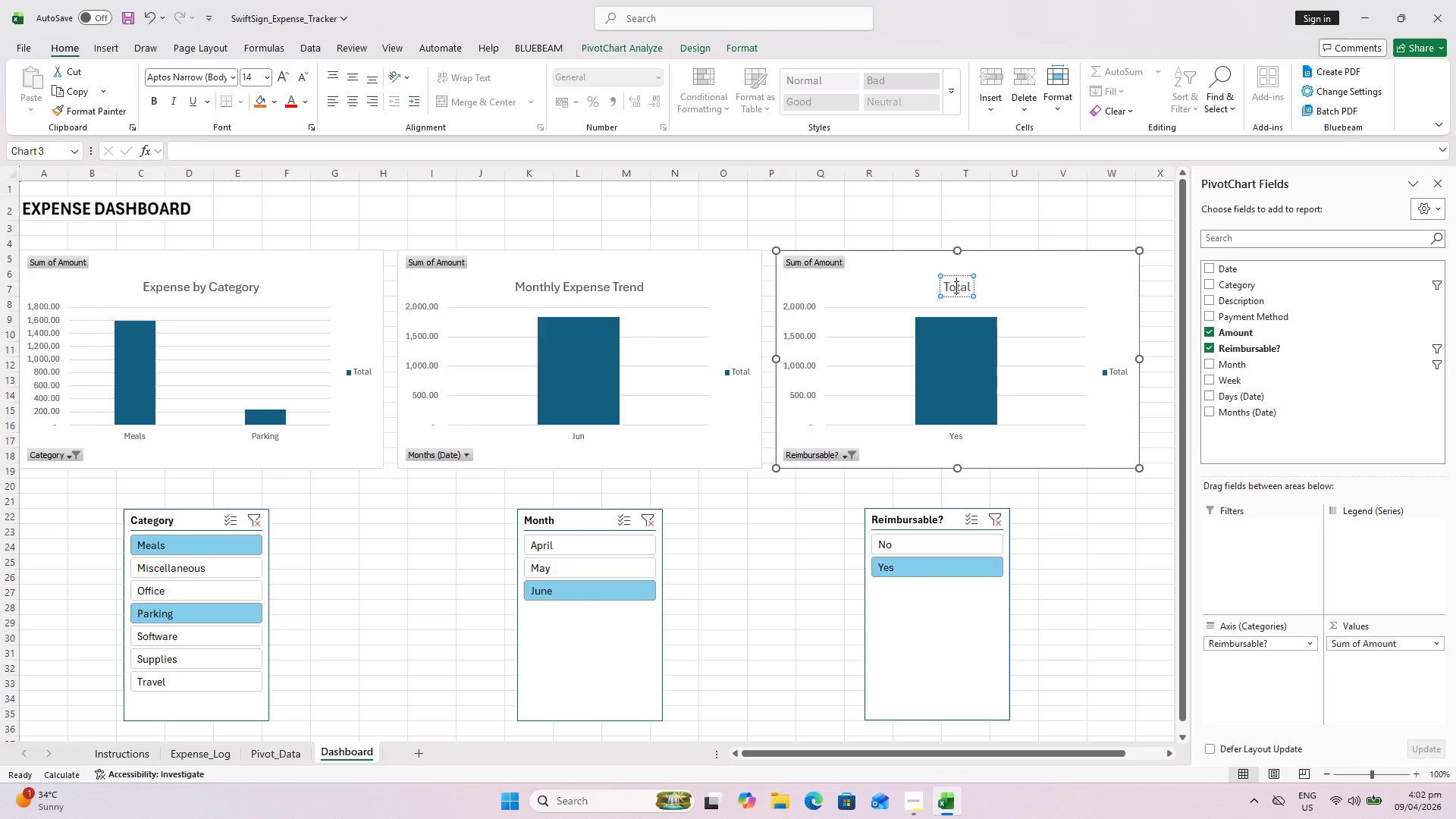 
triple_click([955, 287])
 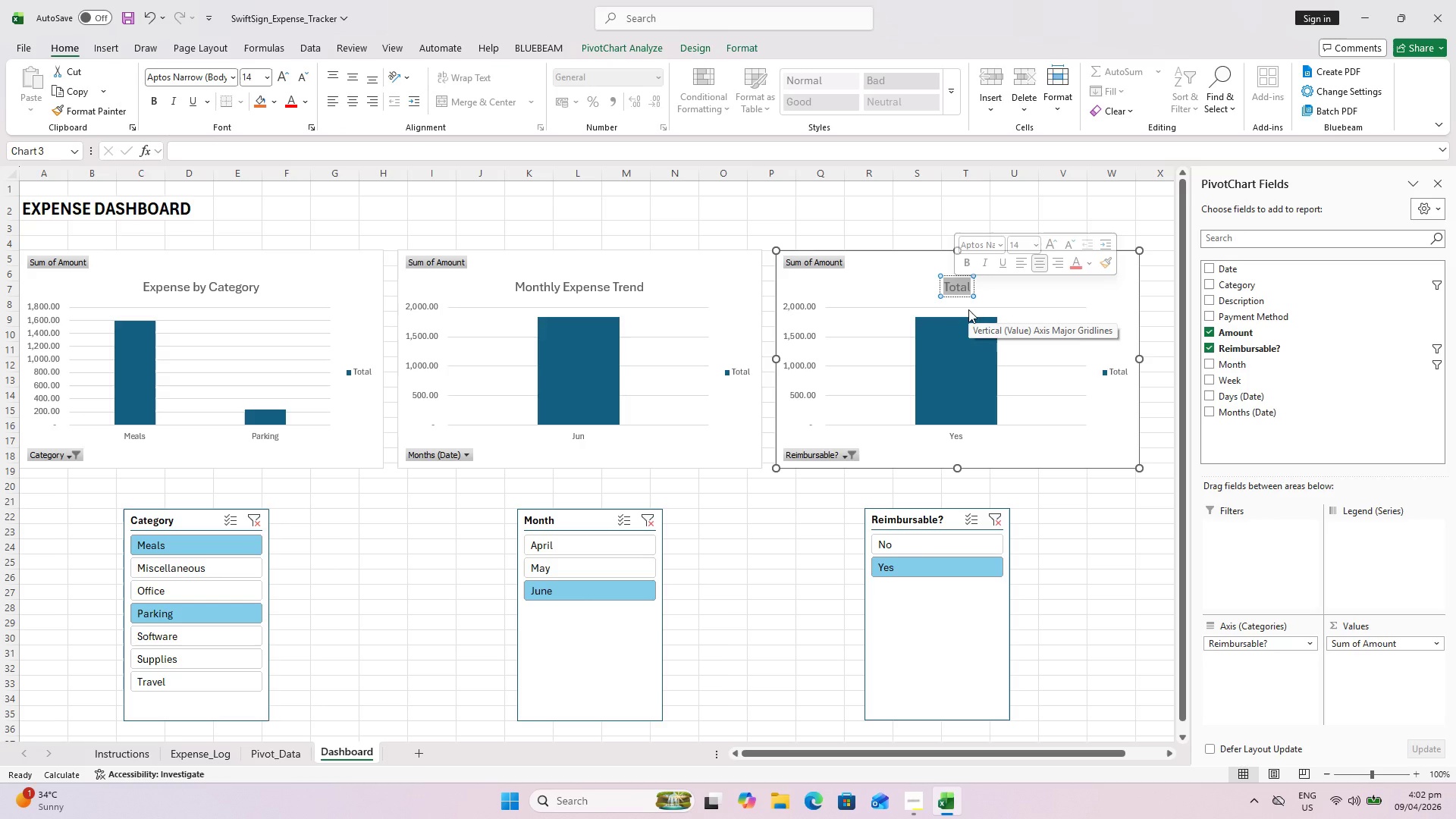 
wait(6.56)
 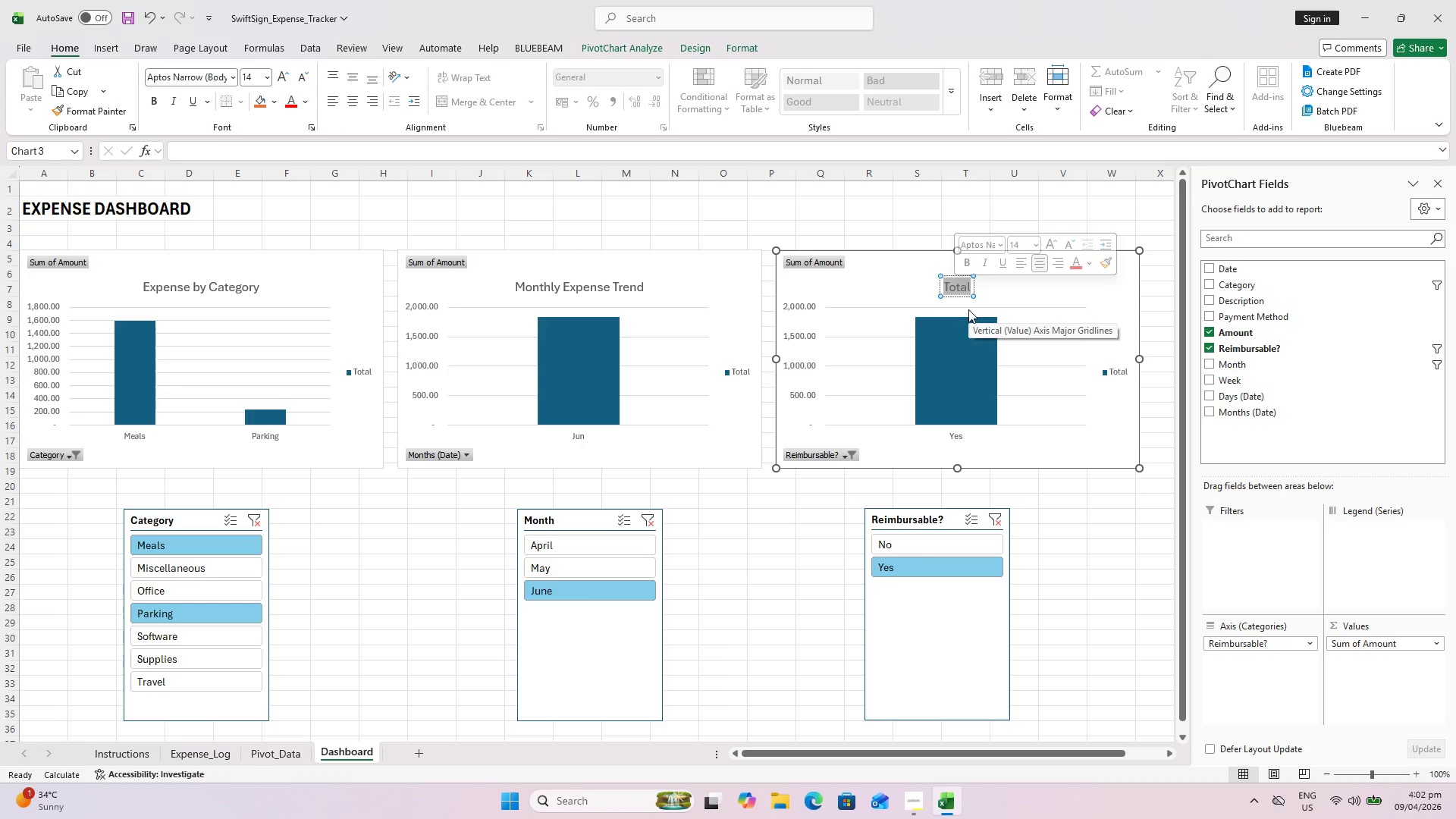 
hold_key(key=ShiftLeft, duration=0.34)
 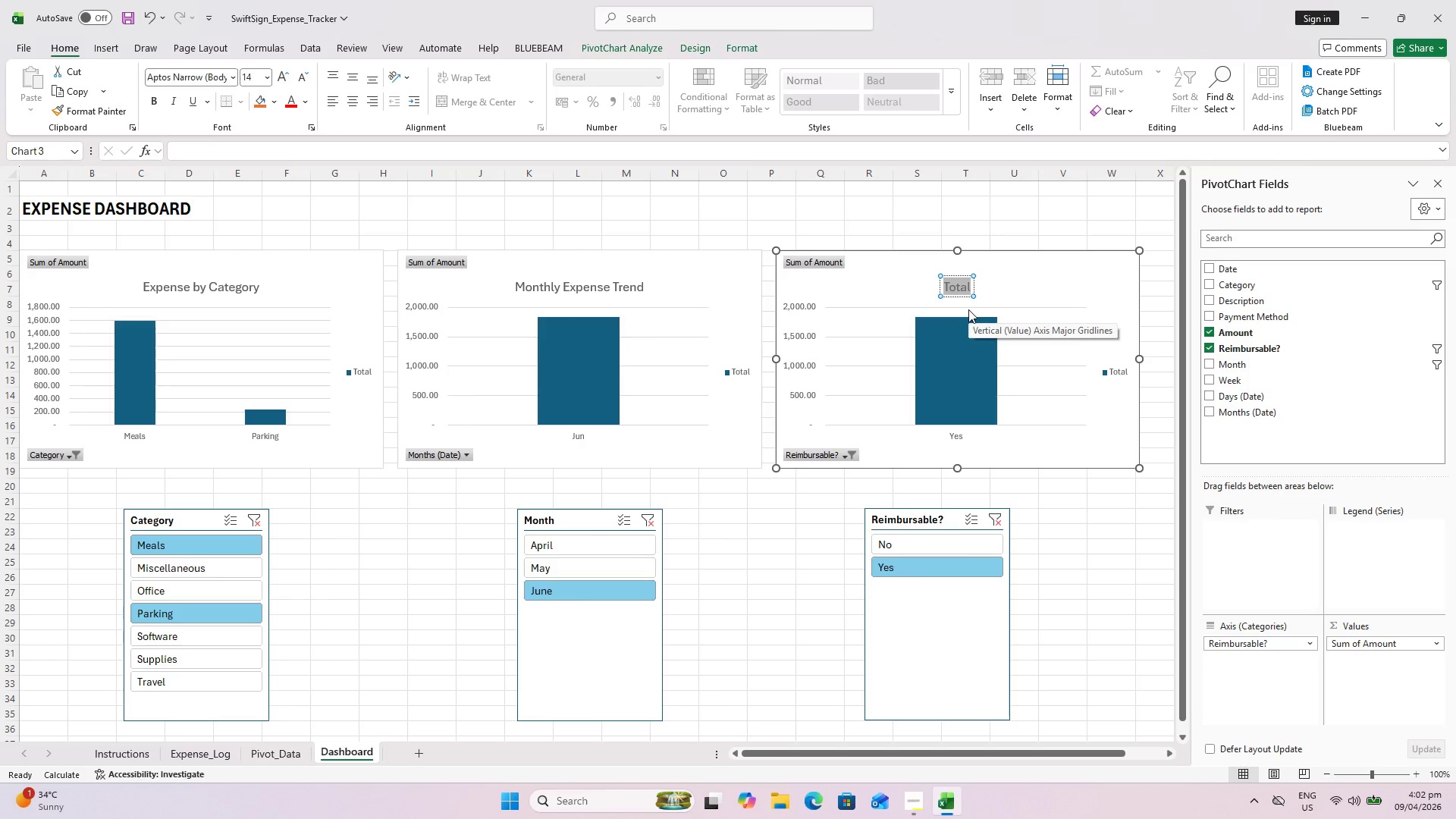 
type(rE)
key(Backspace)
key(Backspace)
type(r)
key(Backspace)
type(Reimbursable c)
key(Backspace)
type(vs Non-Rei)
key(Backspace)
key(Backspace)
key(Backspace)
type(reu)
key(Backspace)
type(imbursable)
 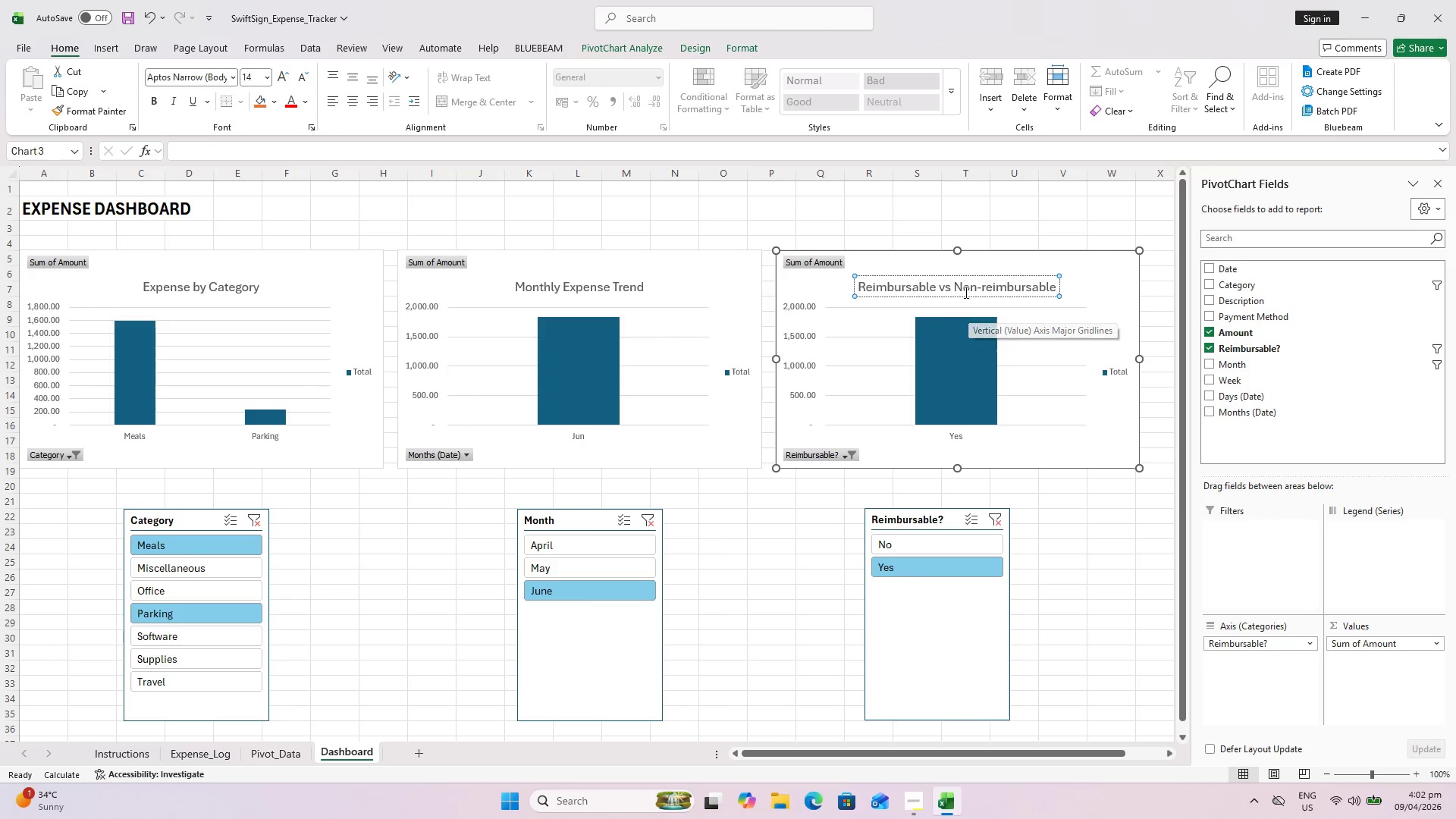 
wait(10.67)
 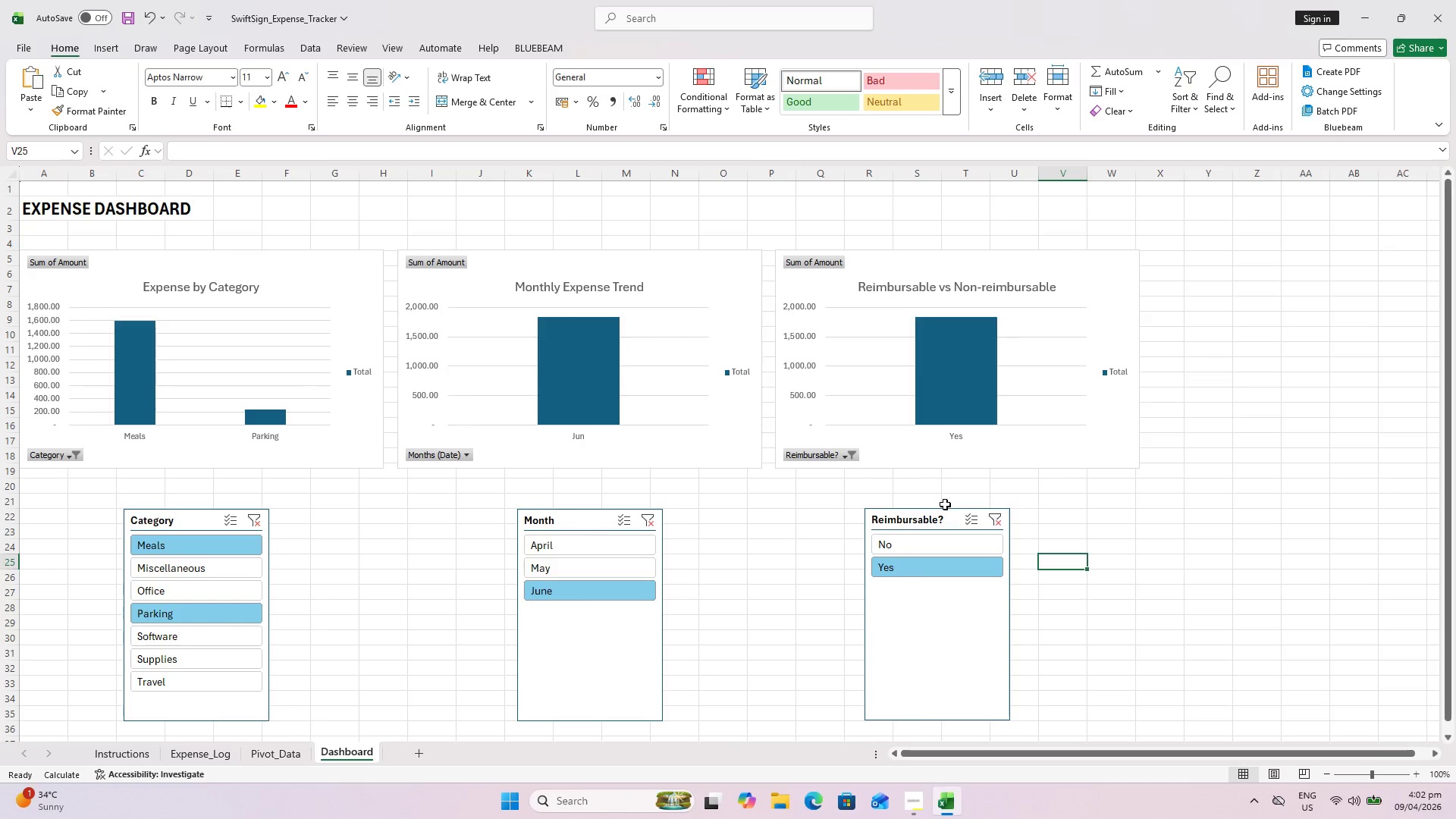 
hold_key(key=ControlLeft, duration=1.53)
left_click([594, 517])
 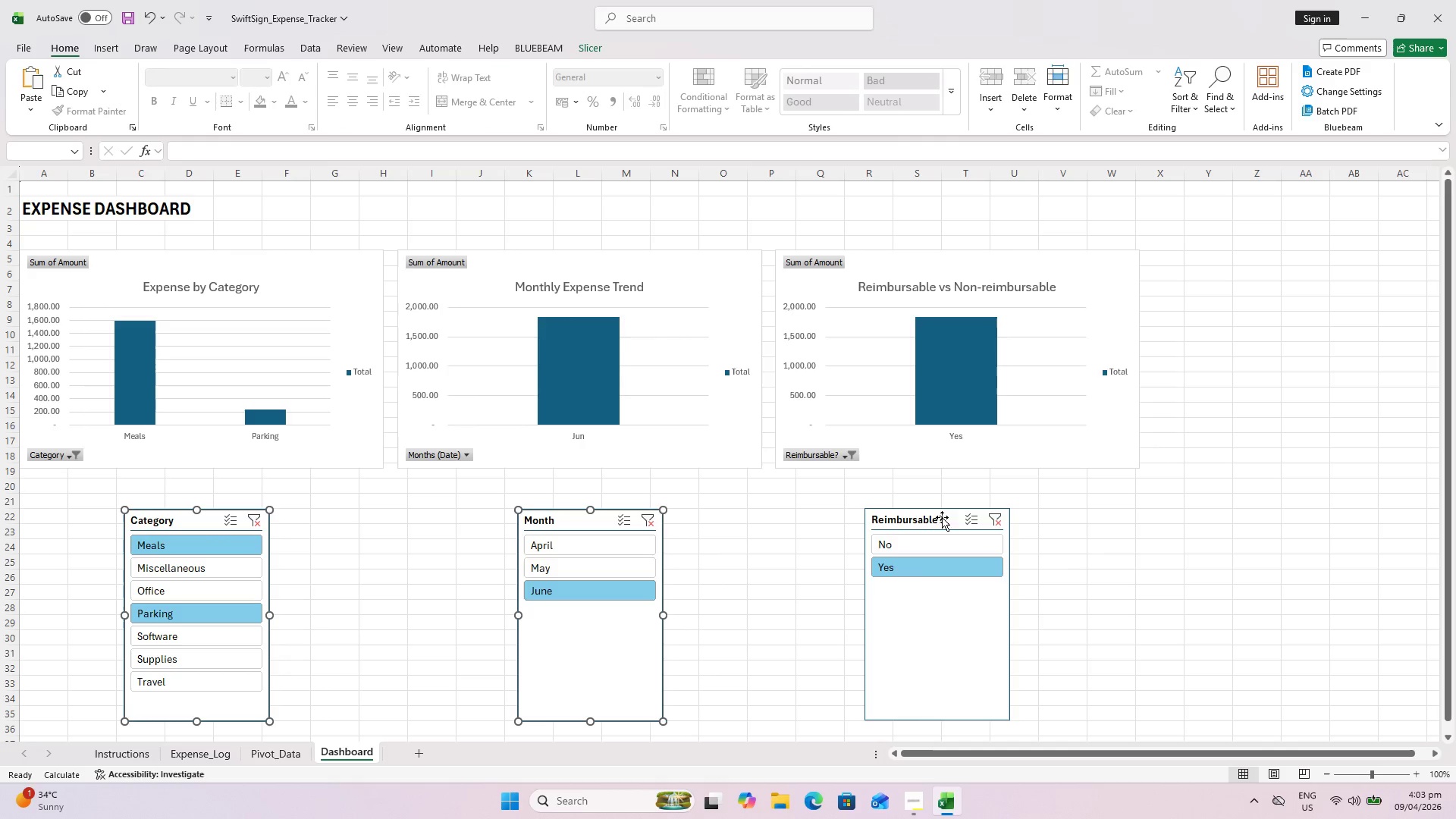 
left_click([949, 519])
 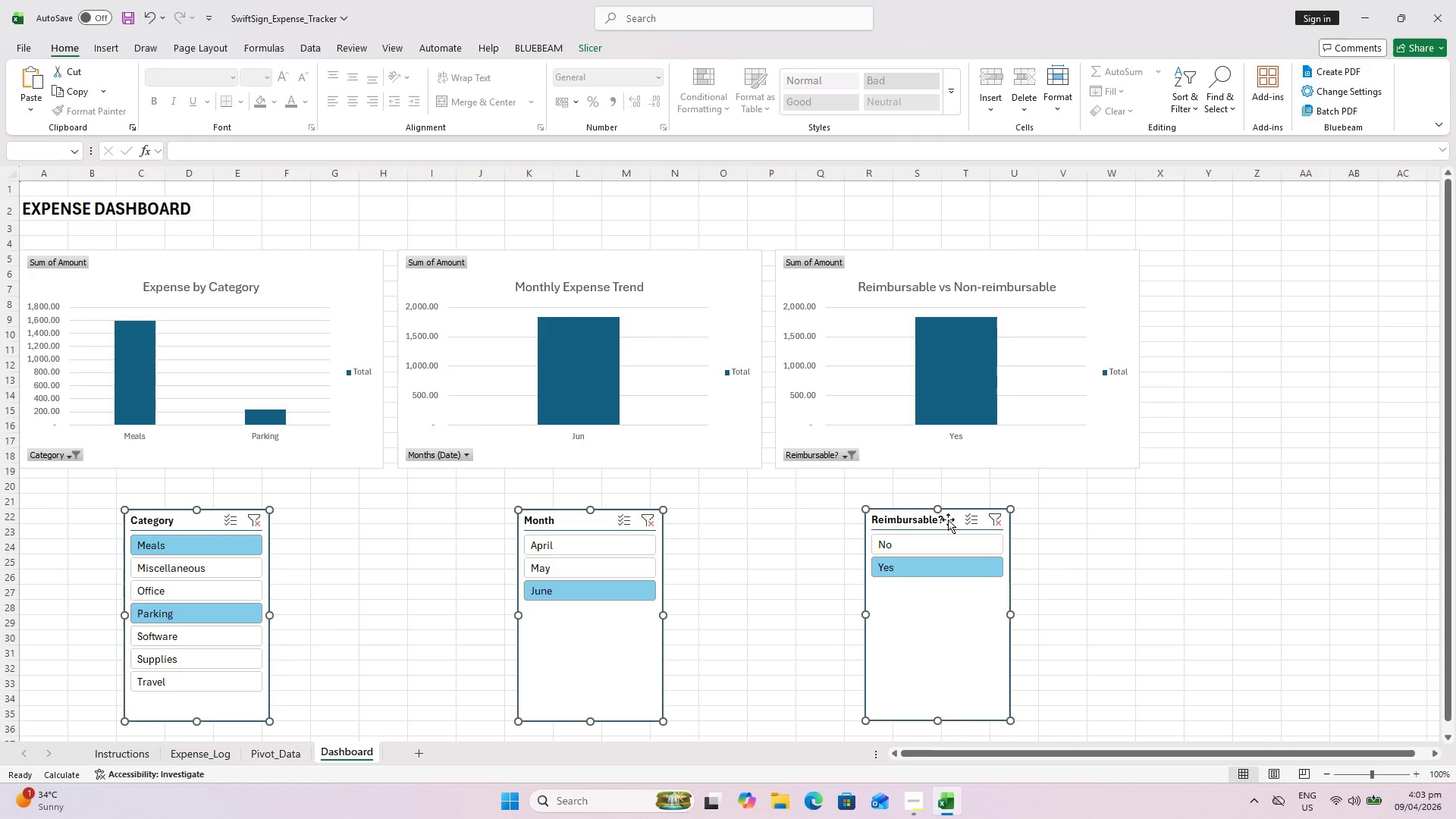 
key(Control+ControlLeft)
 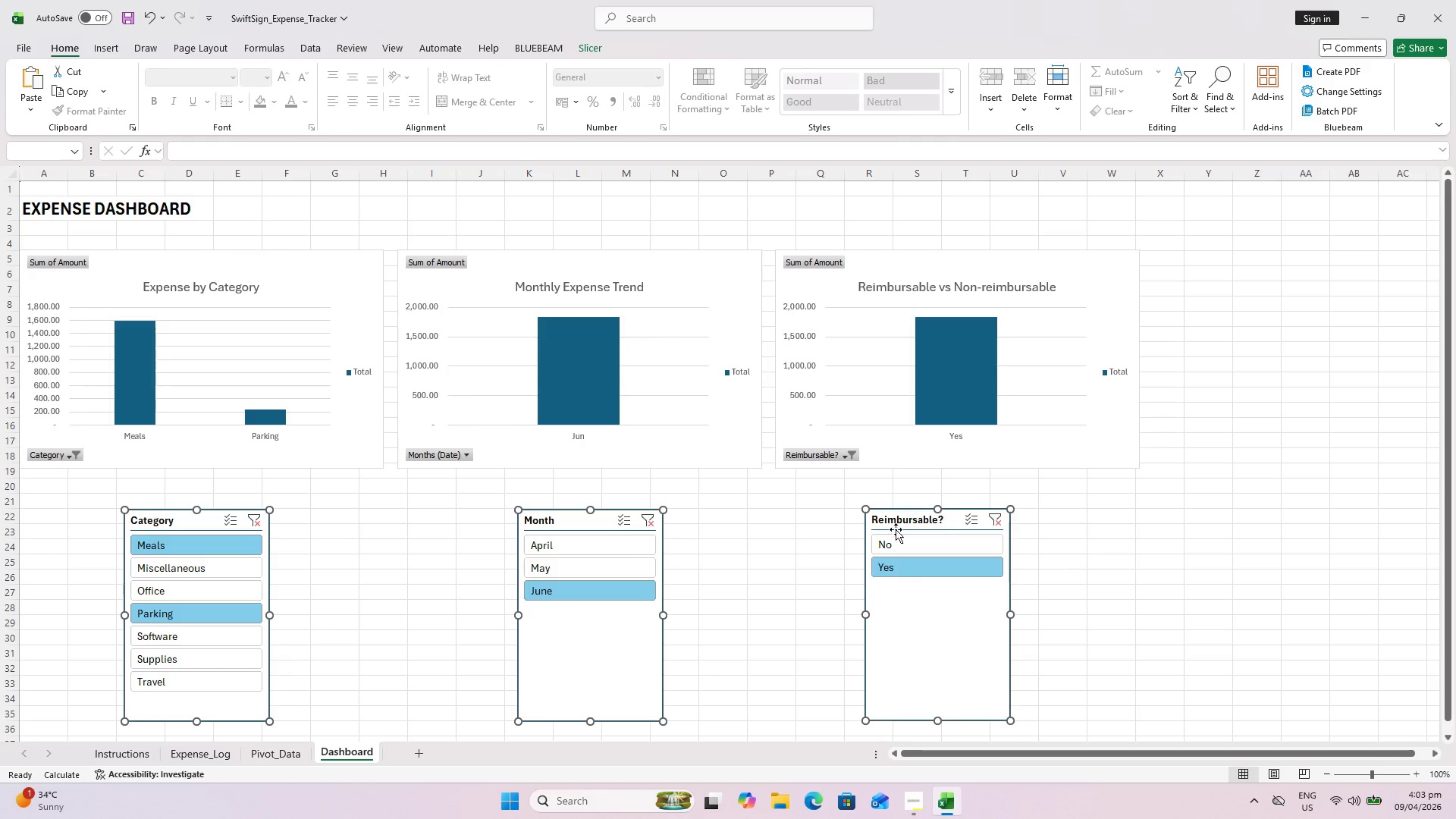 
key(Control+ControlLeft)
 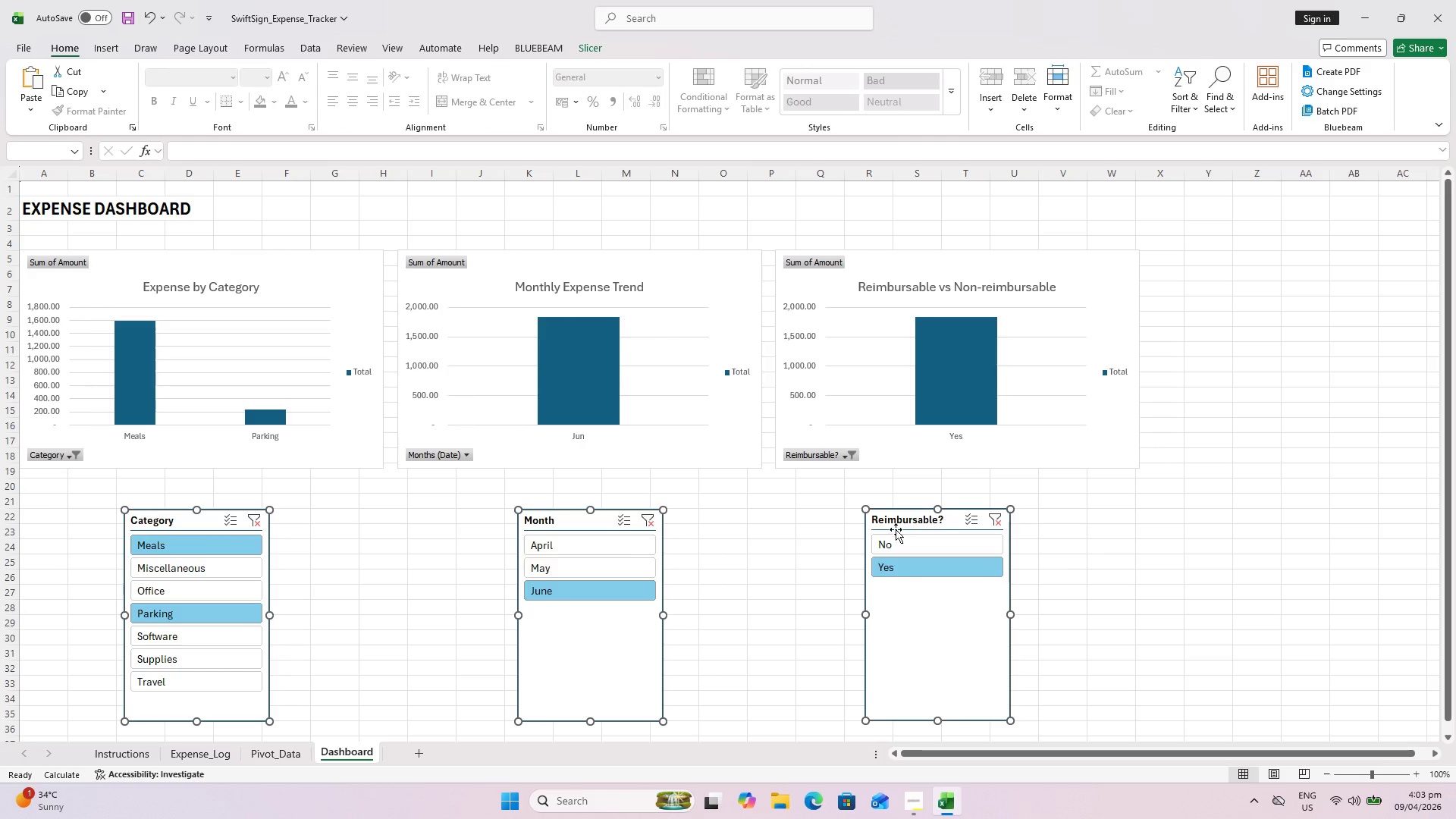 
key(Control+ControlLeft)
 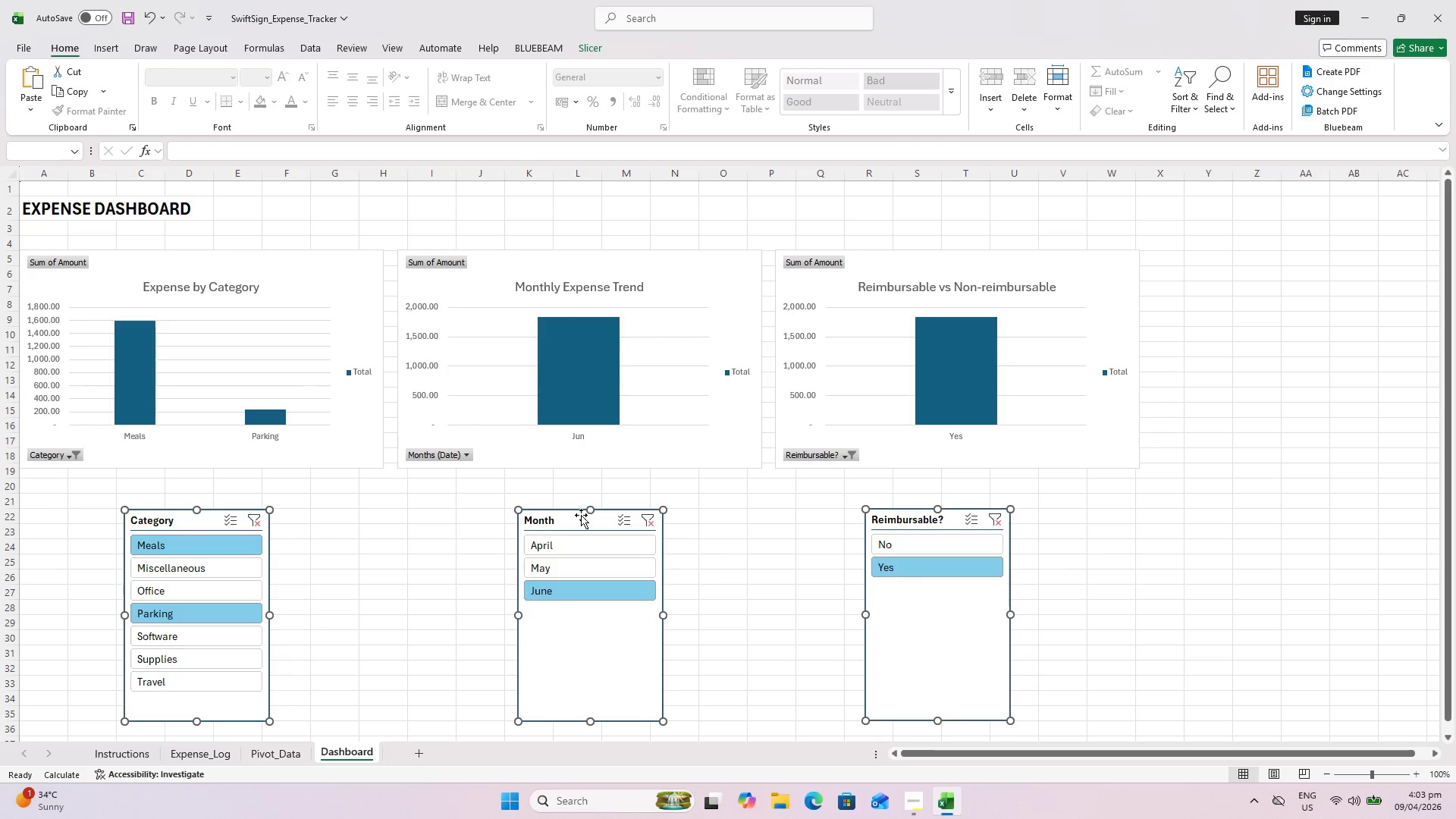 
right_click([581, 515])
 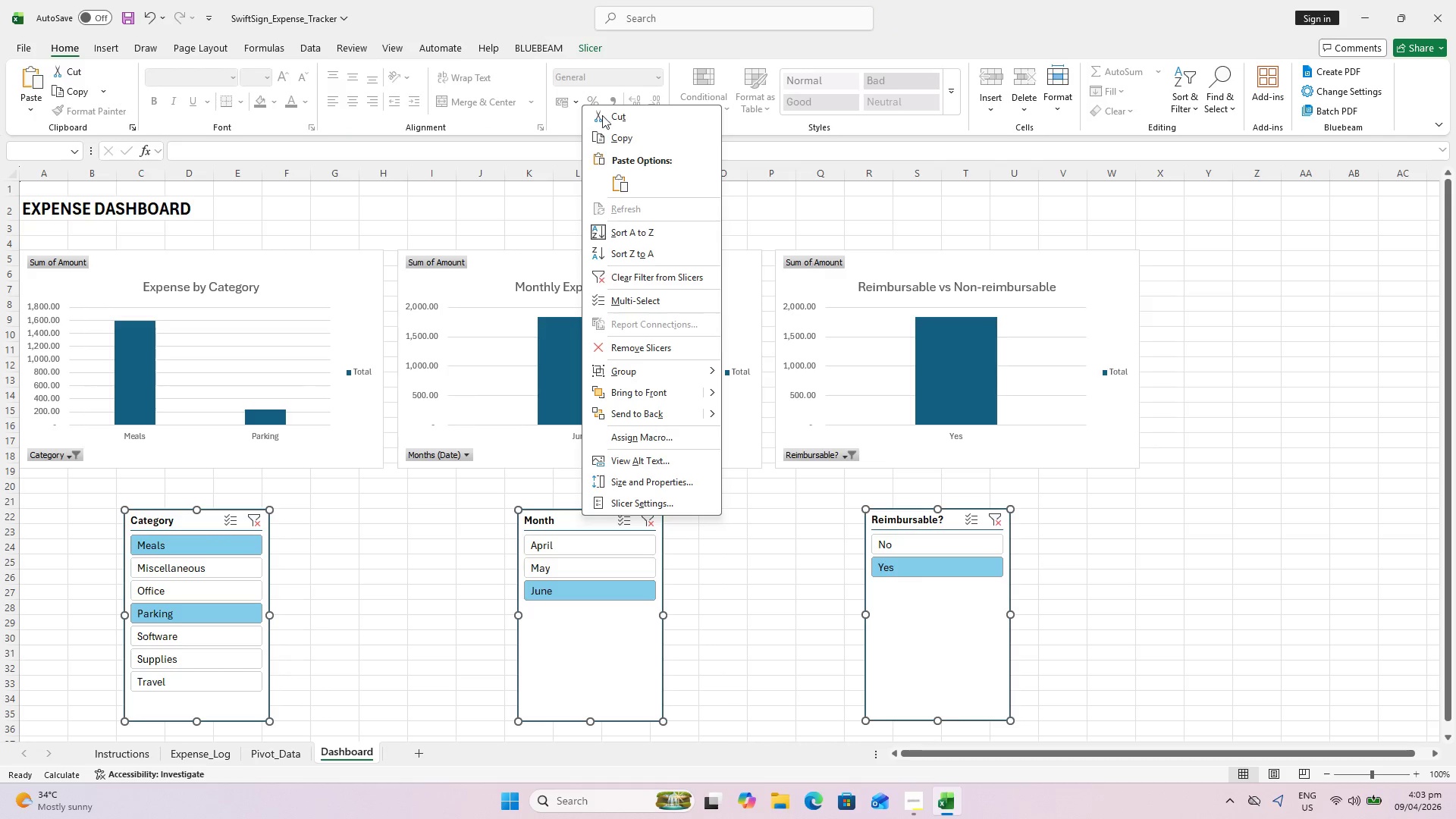 
left_click([586, 50])
 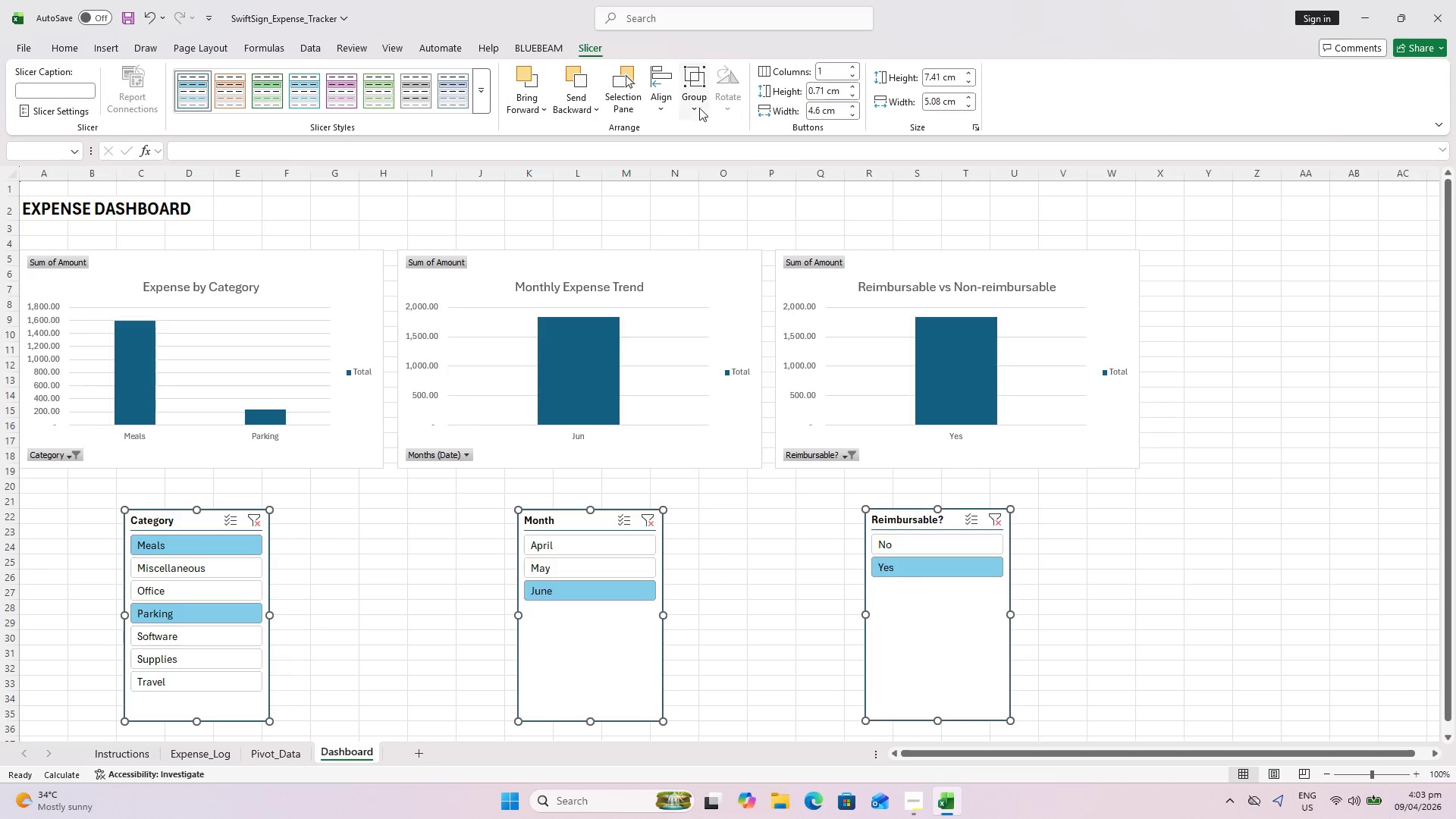 
left_click([664, 99])
 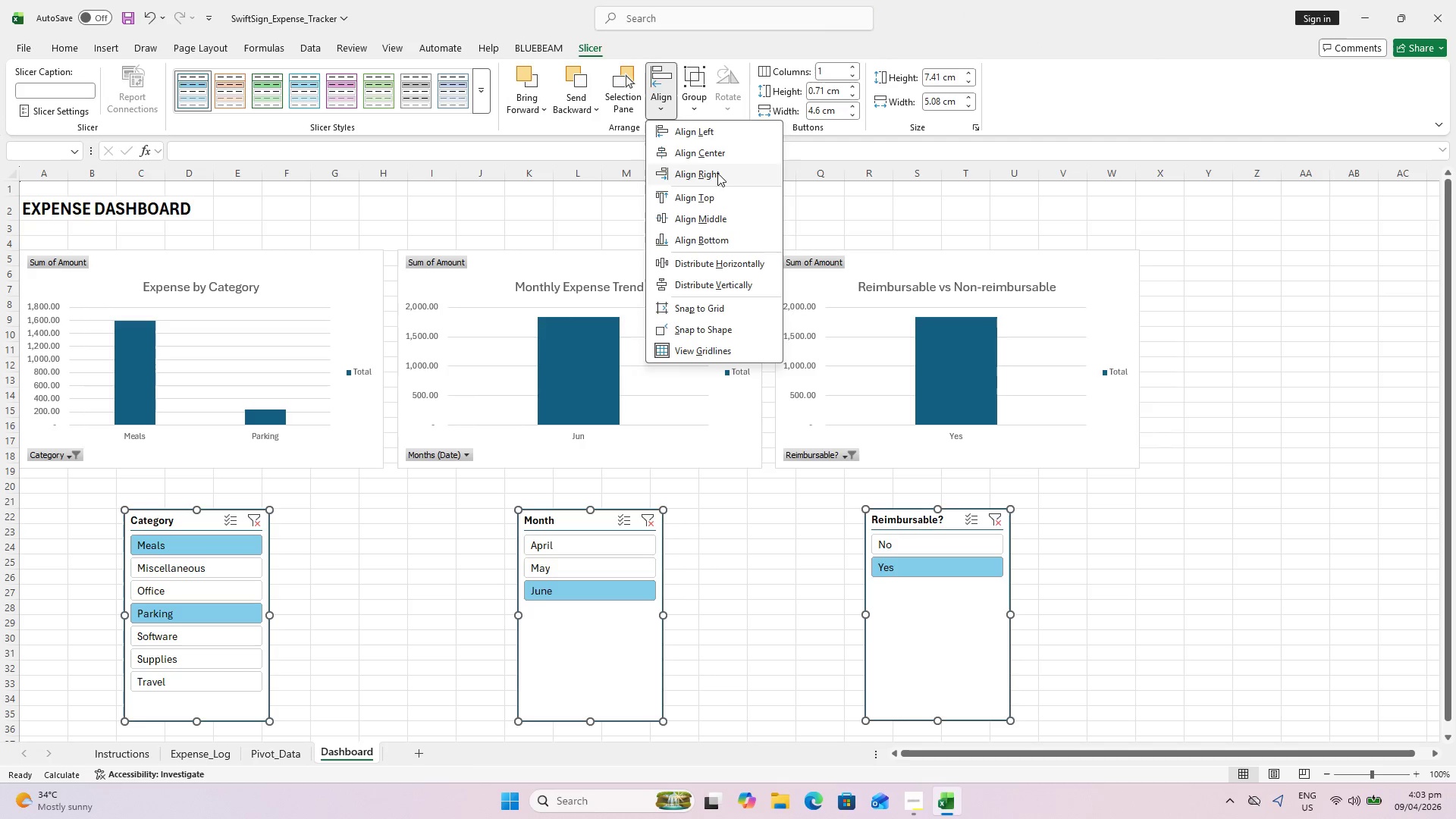 
left_click([716, 201])
 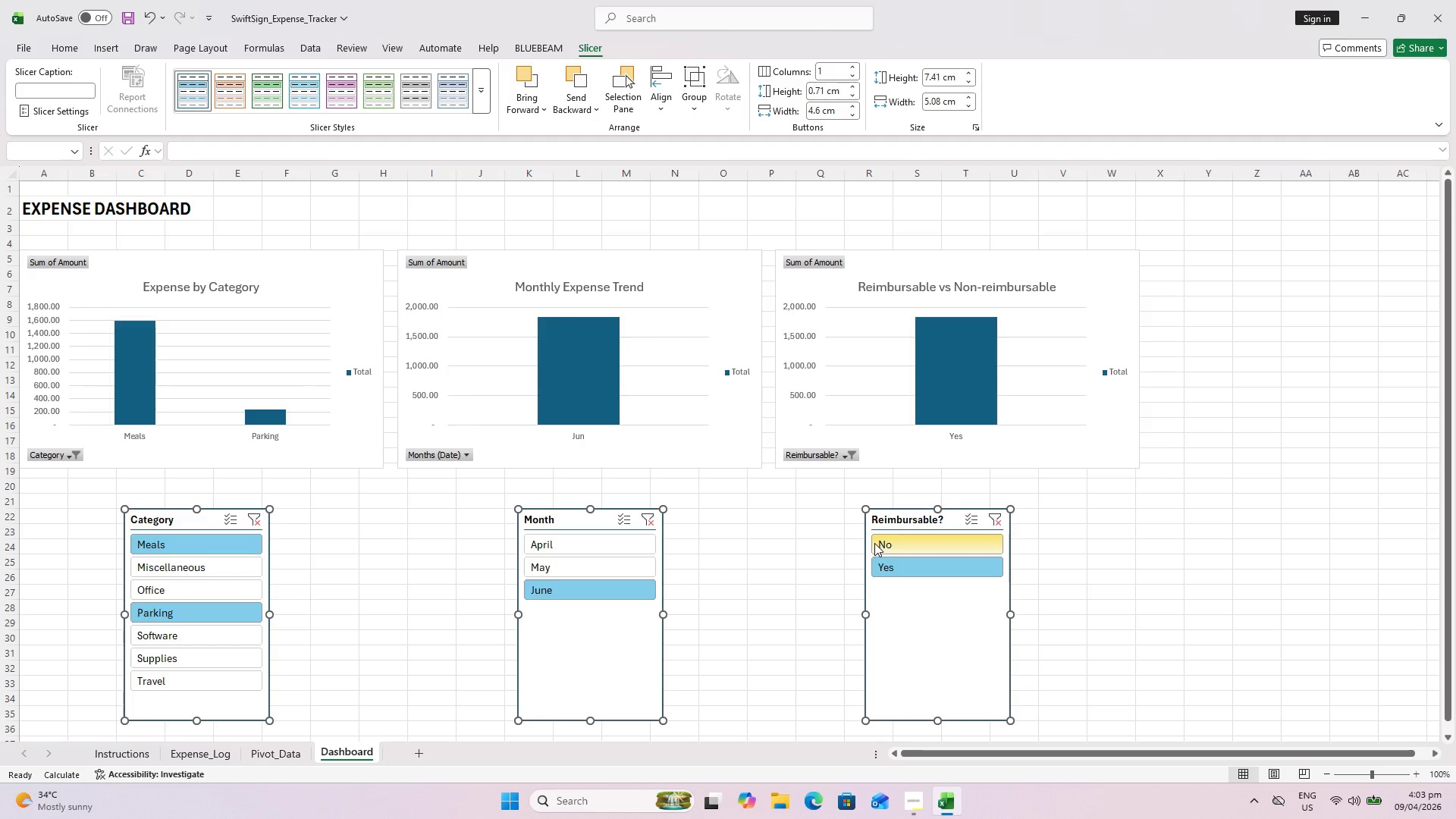 
wait(18.81)
 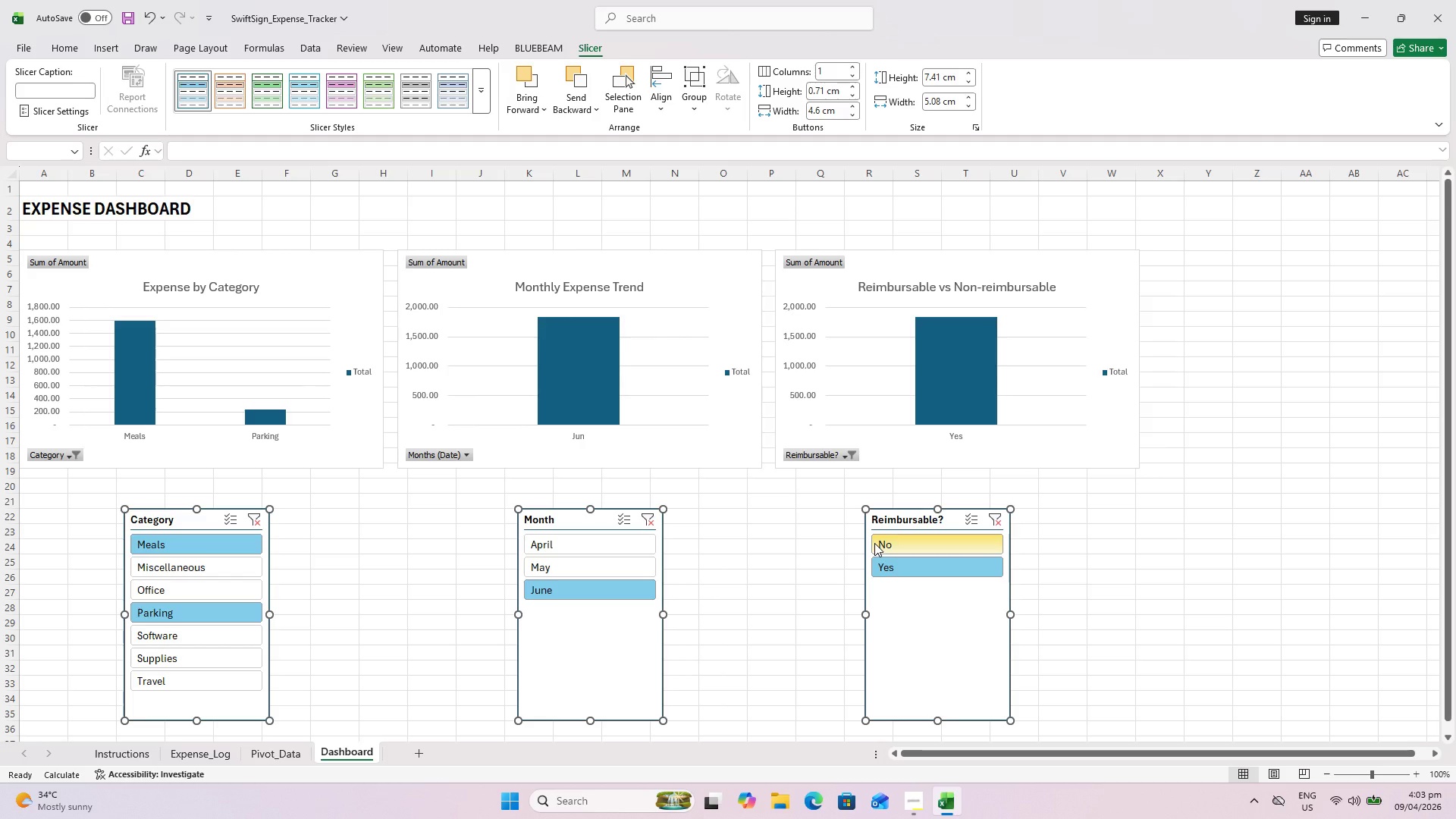 
left_click([1192, 564])
 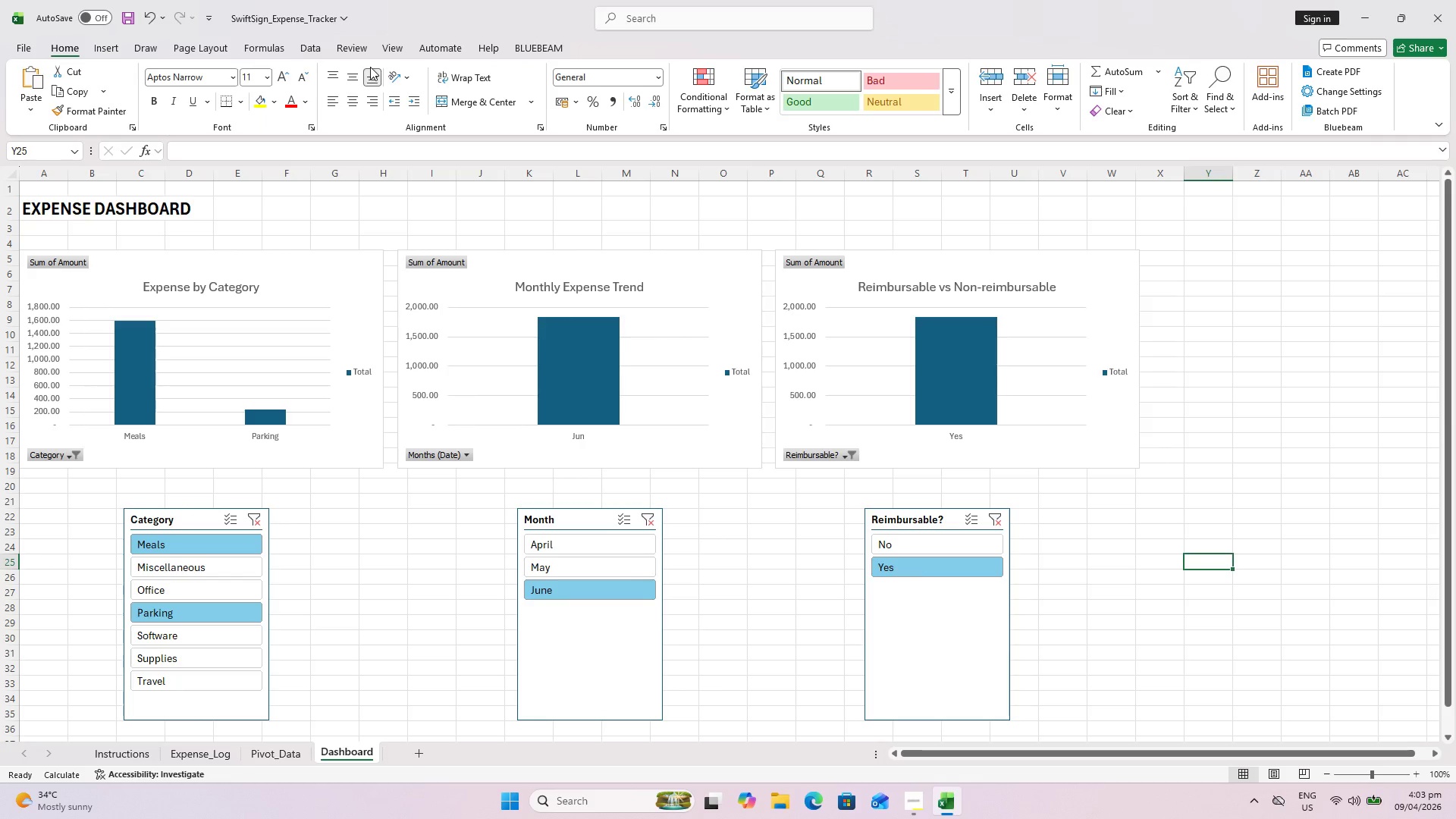 
wait(7.86)
 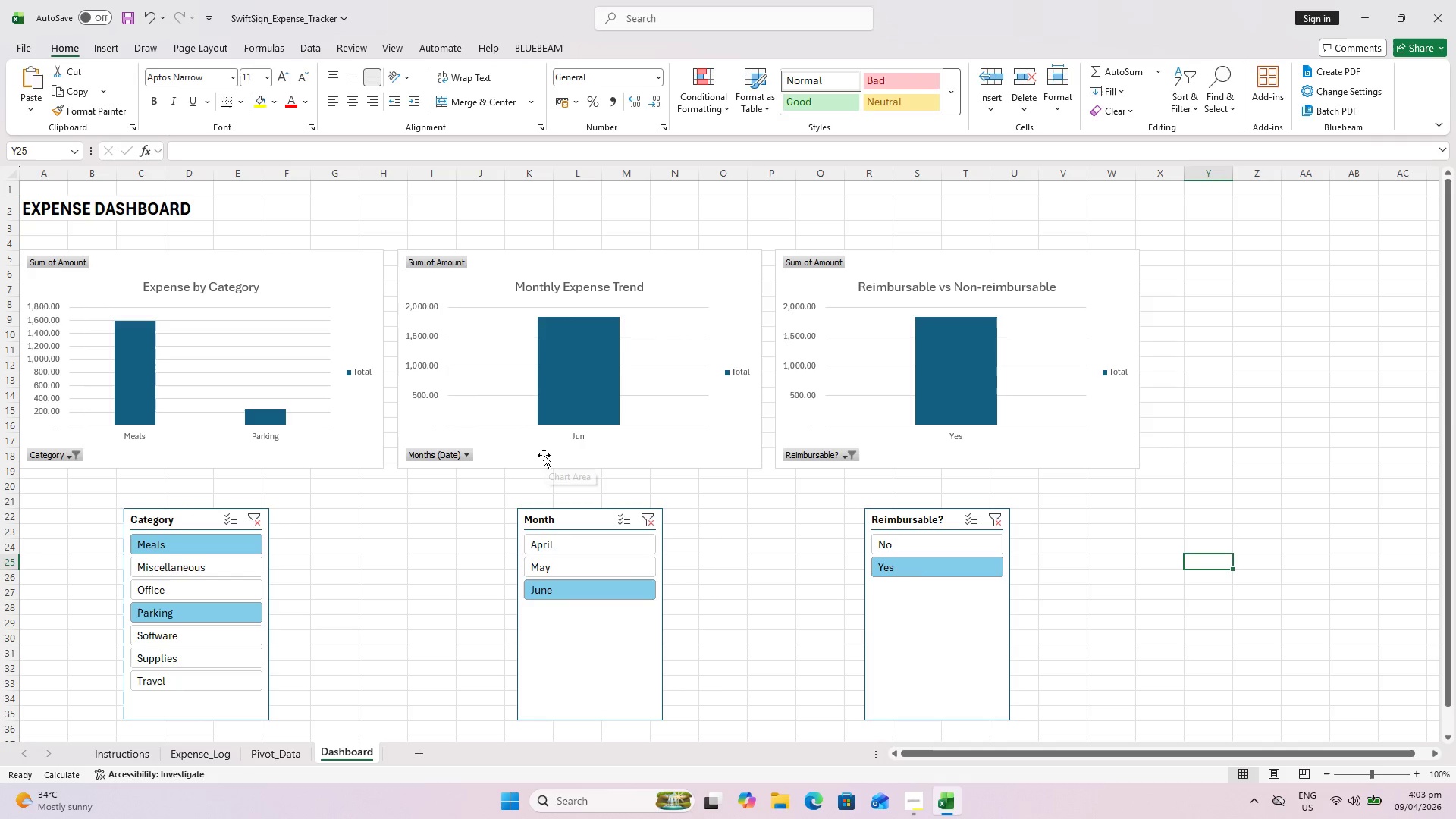 
left_click([400, 49])
 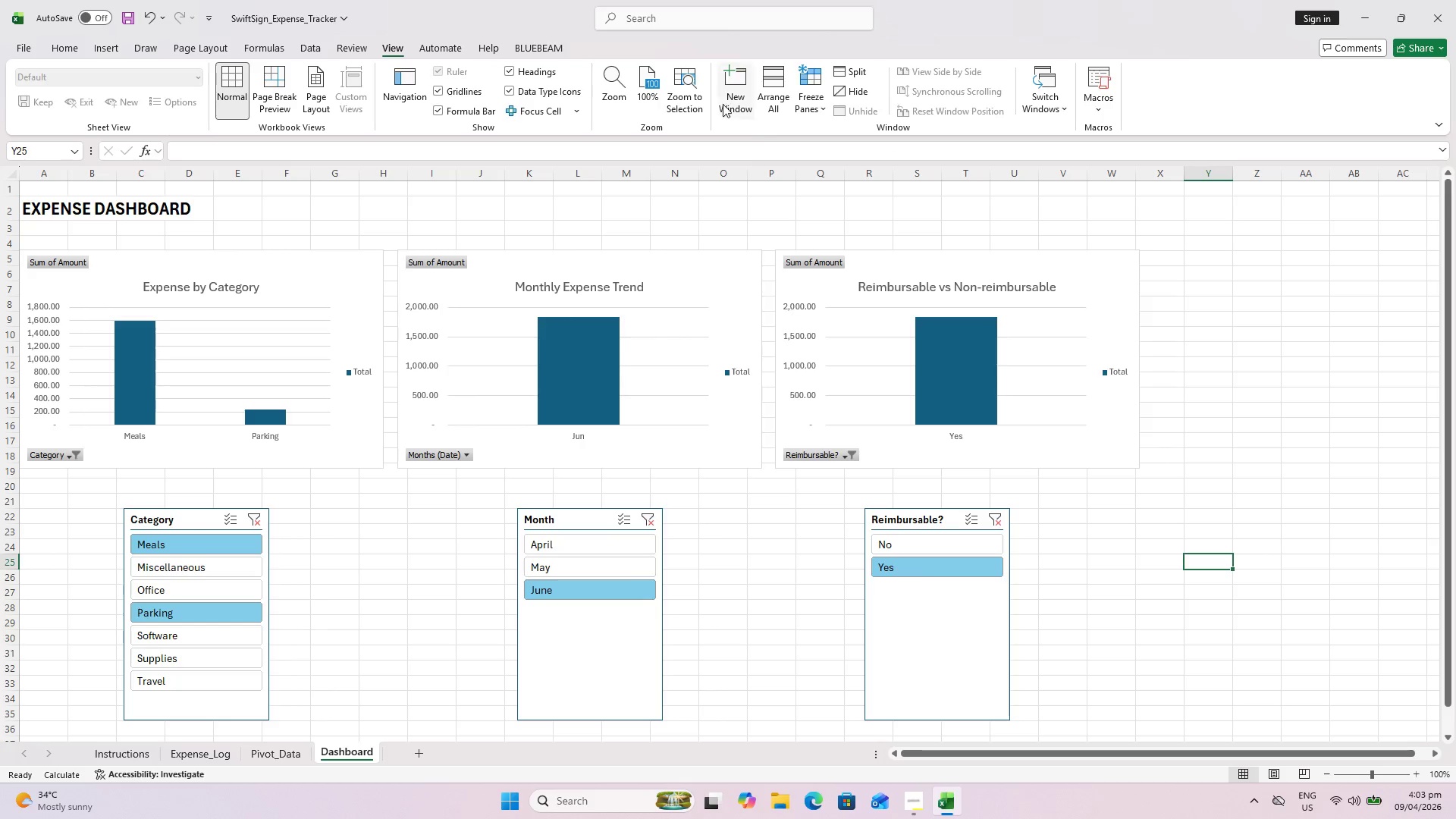 
wait(6.77)
 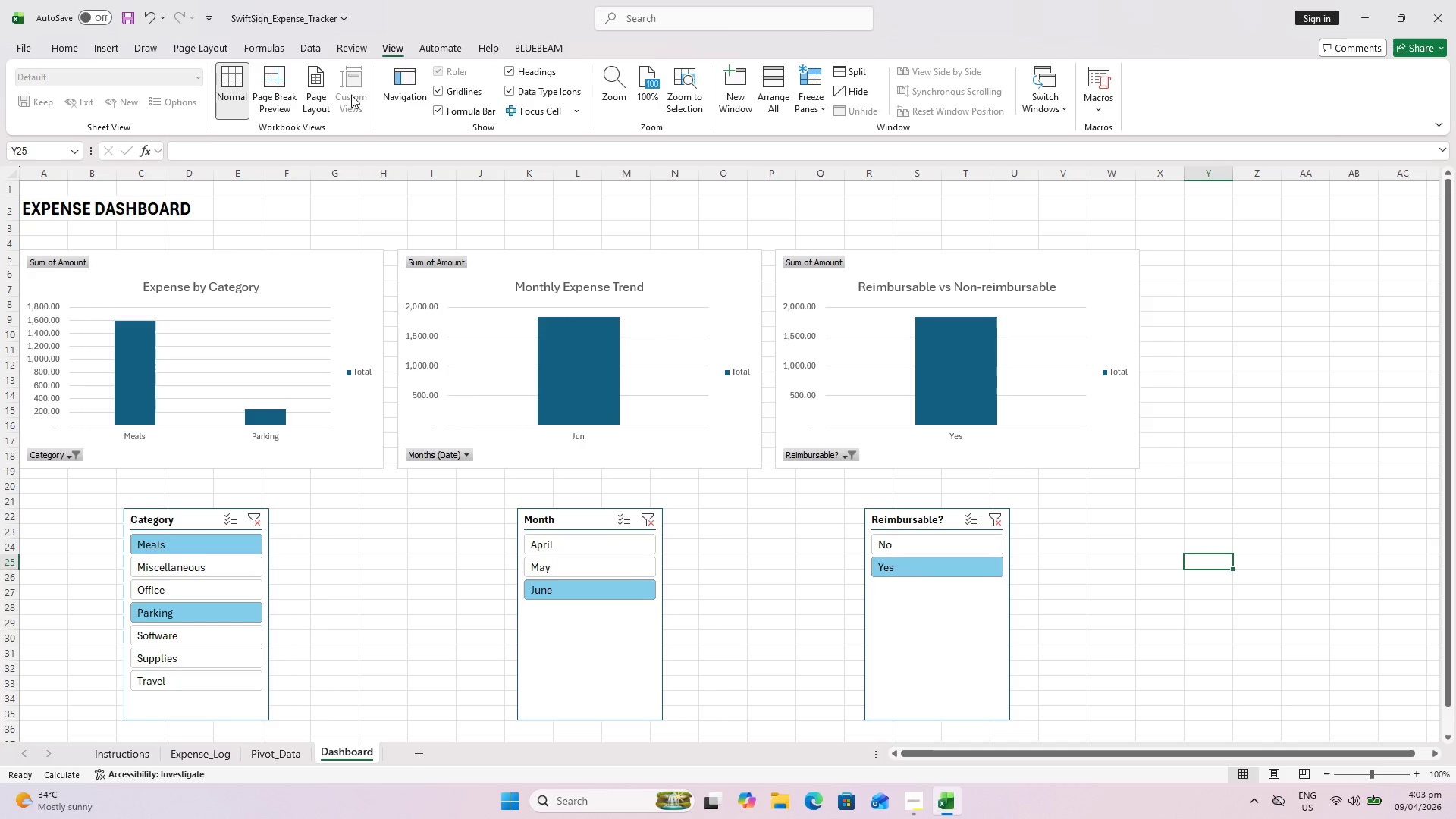 
left_click([444, 96])
 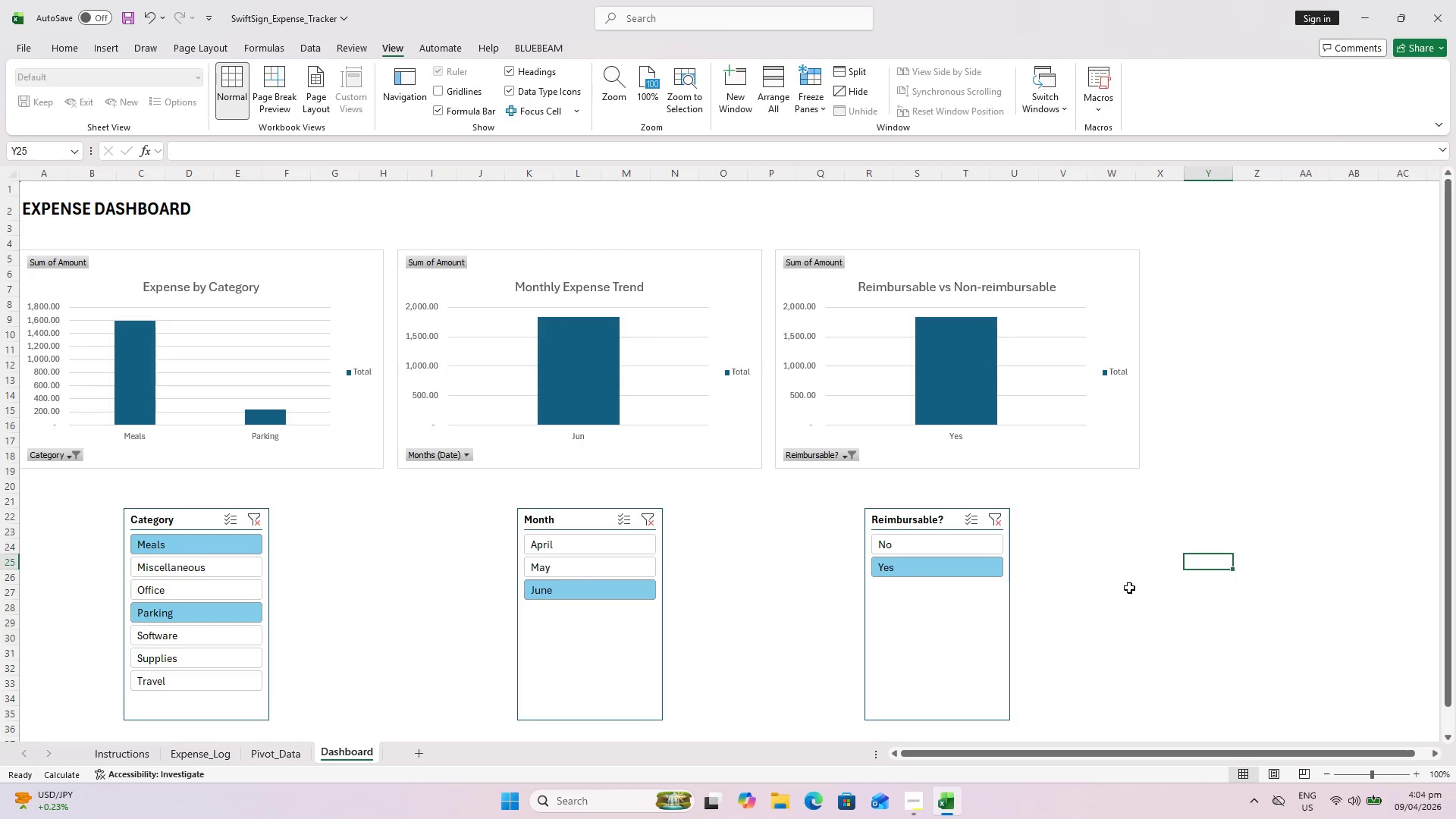 
wait(26.67)
 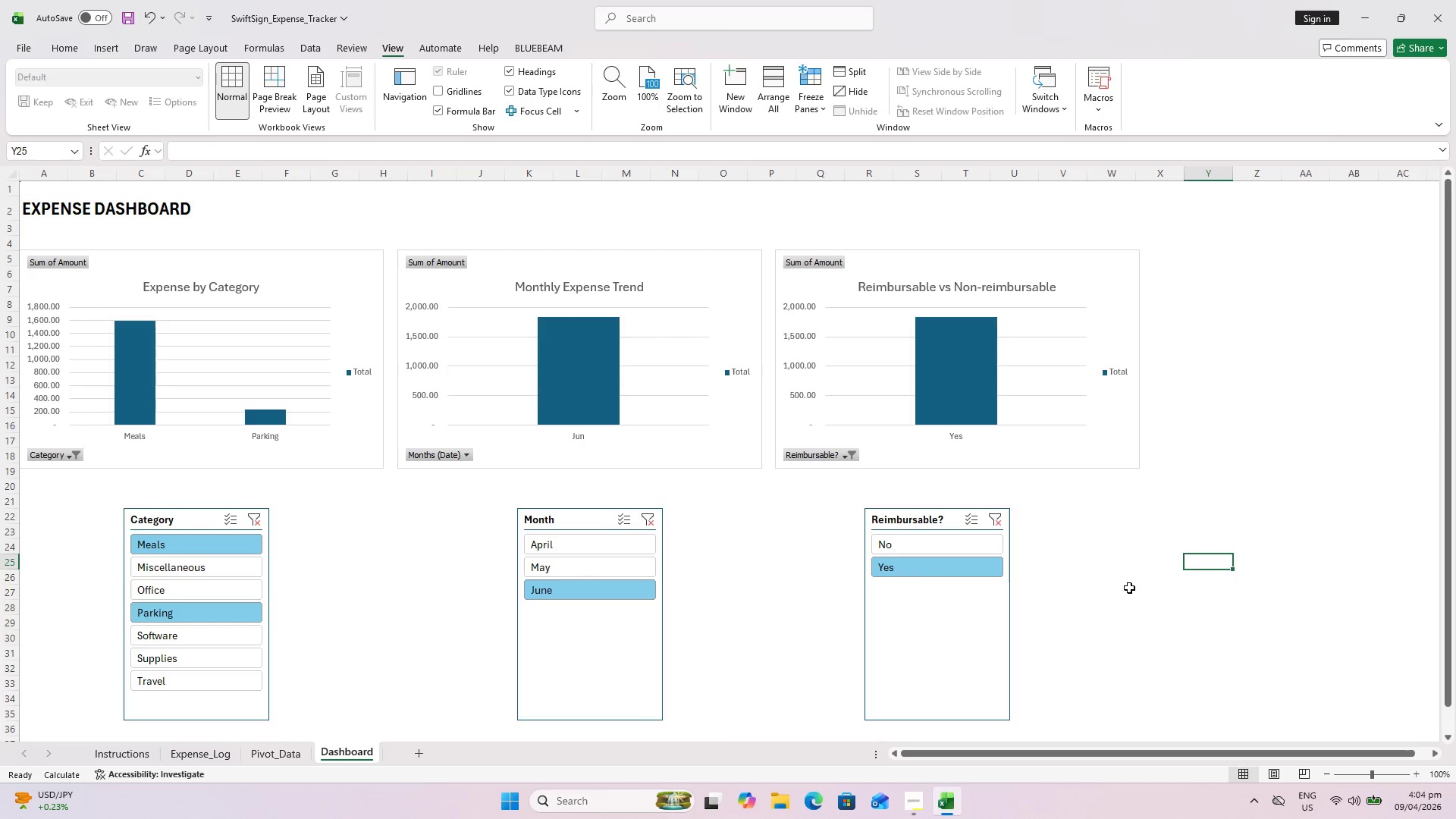 
left_click([65, 212])
 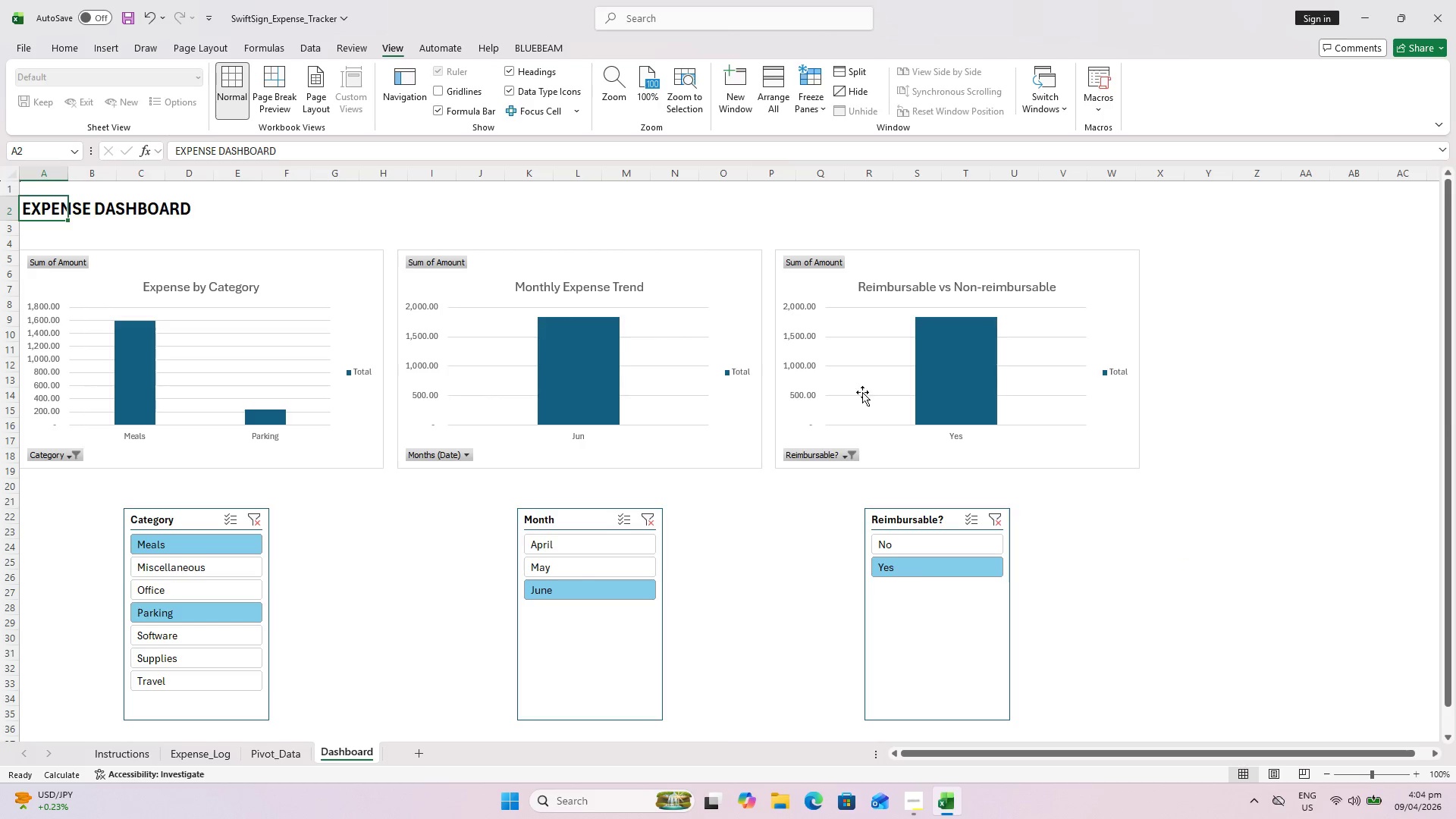 
key(Control+X)
 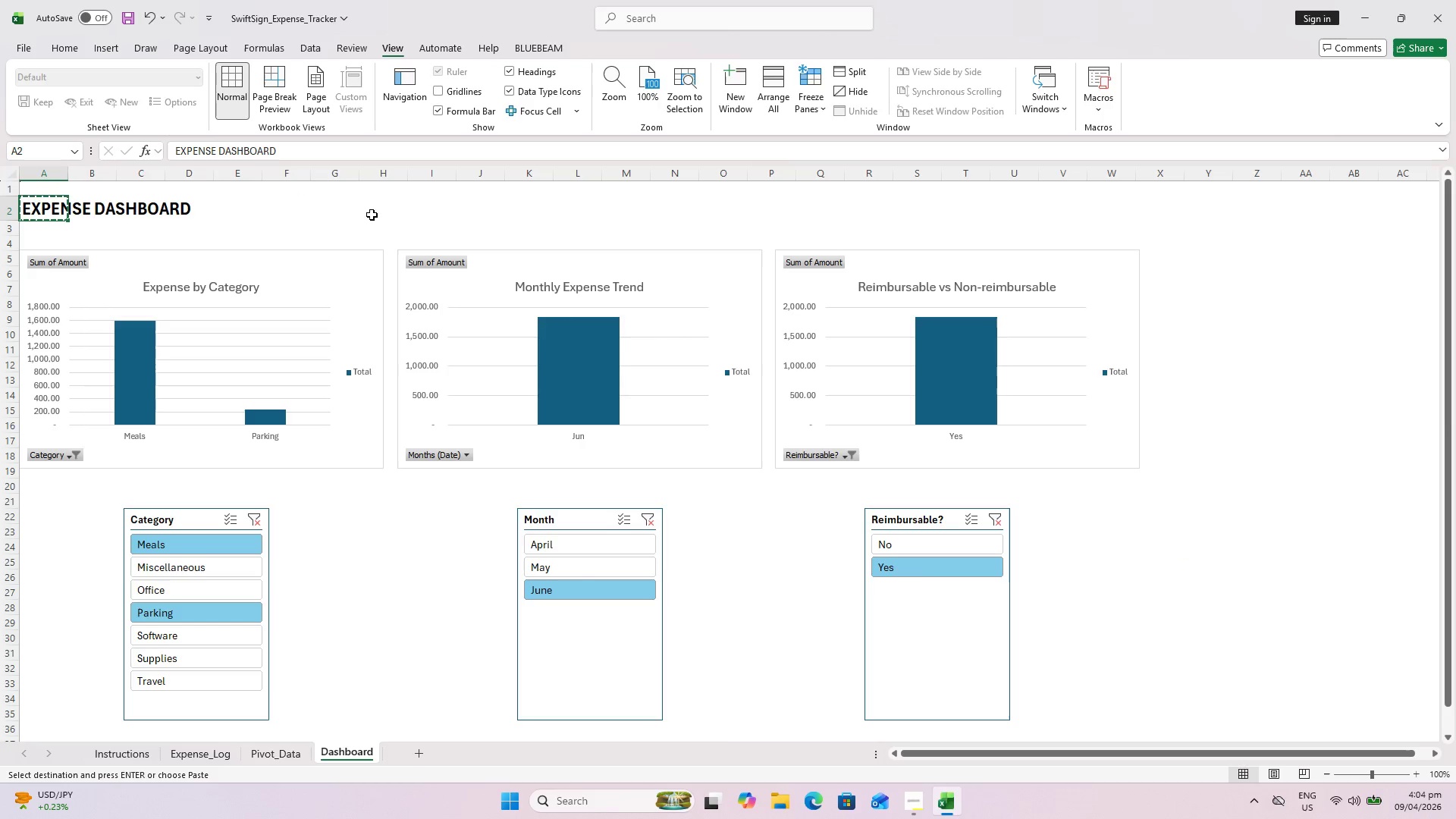 
left_click([376, 216])
 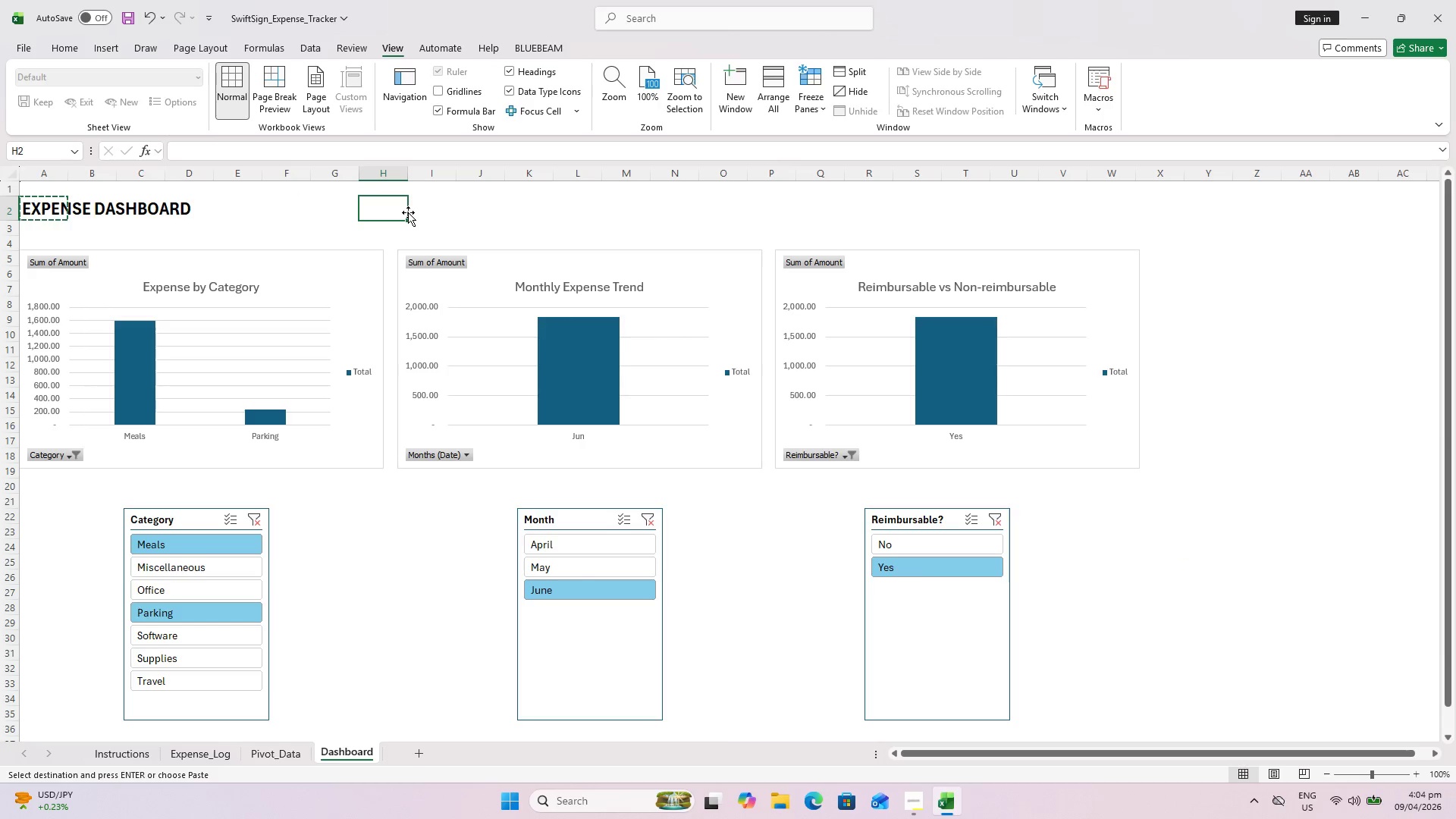 
key(Control+V)
 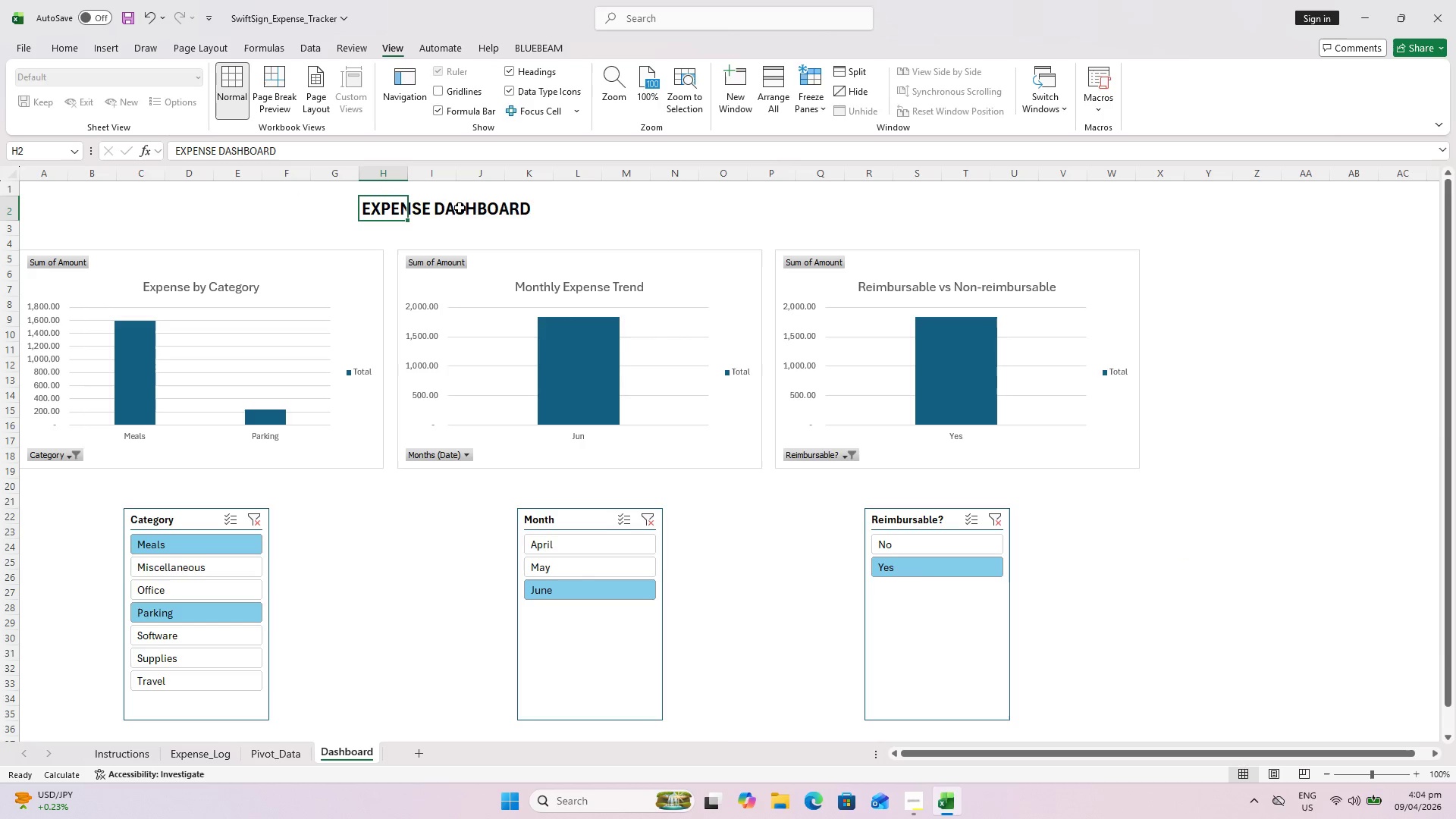 
key(Control+X)
 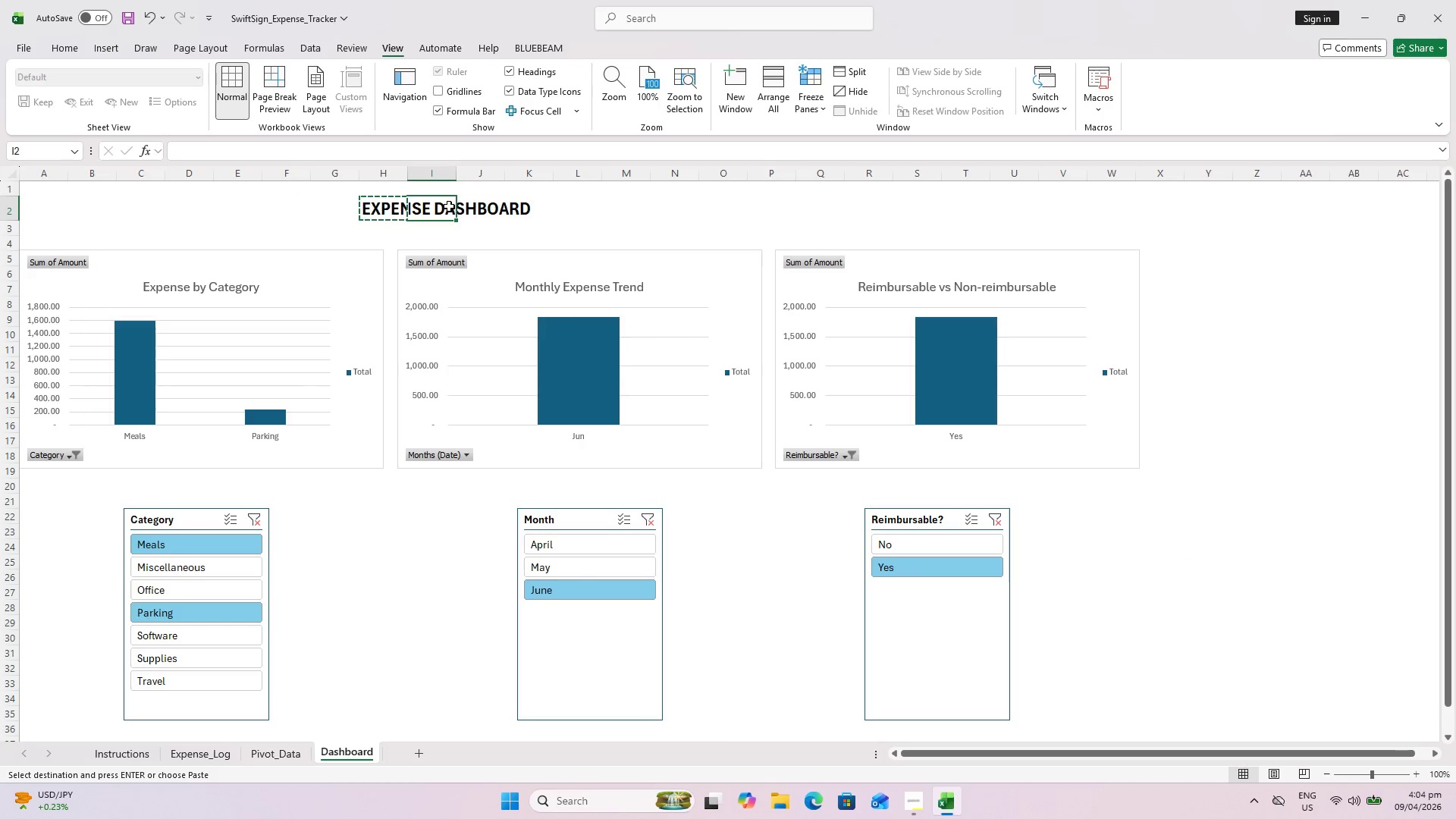 
key(Control+V)
 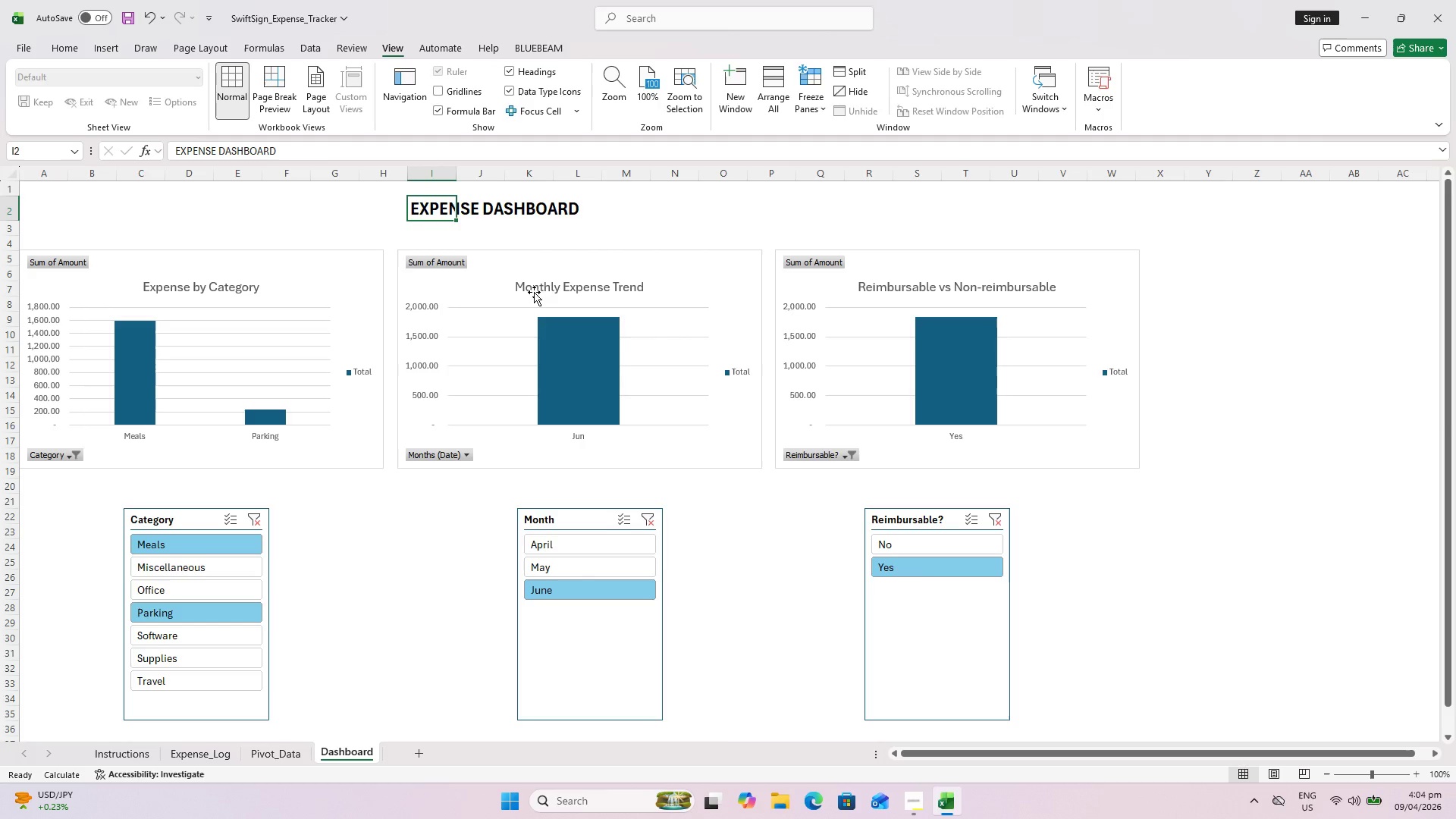 
key(Control+X)
 